 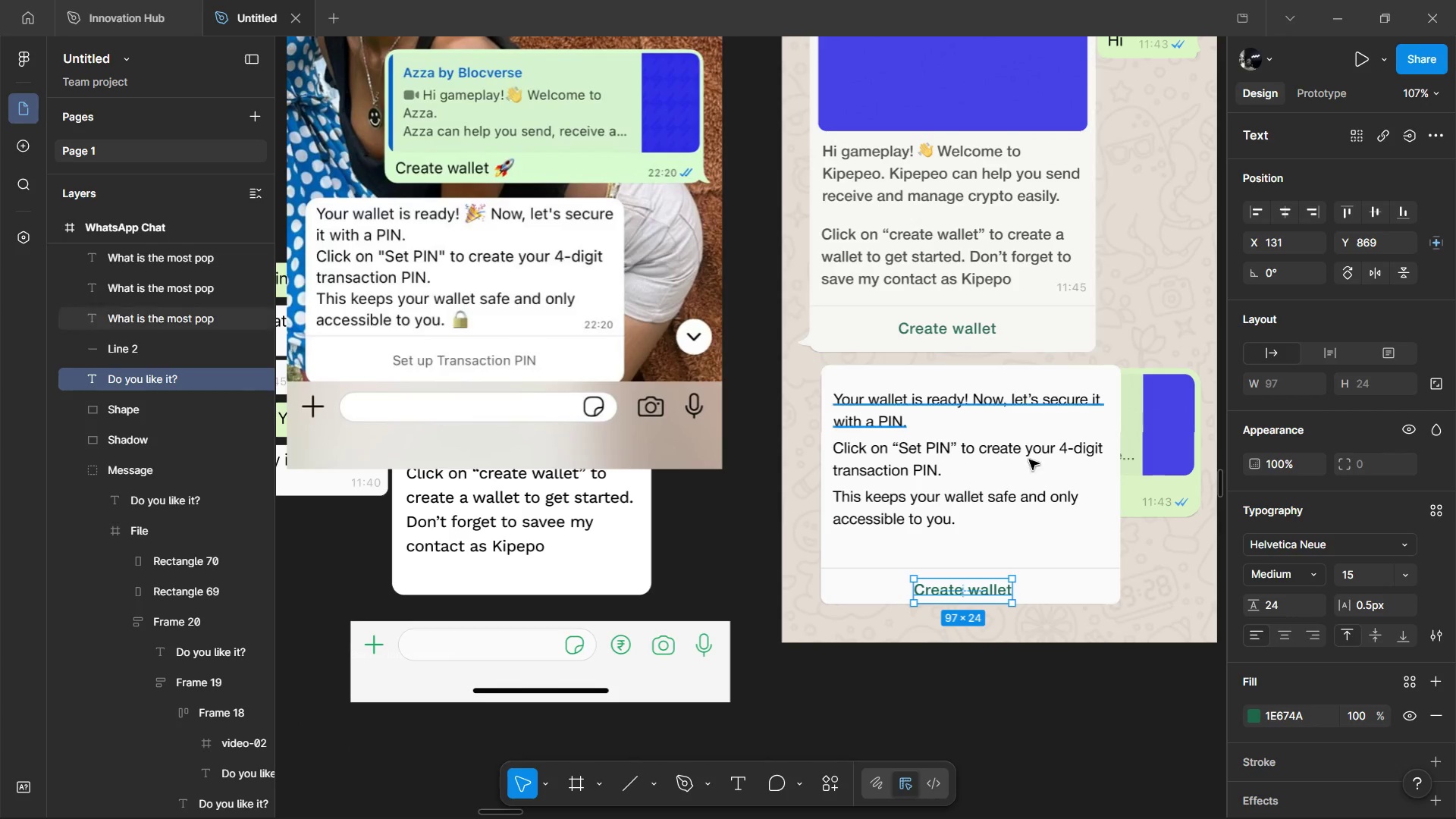 
hold_key(key=AltLeft, duration=1.22)
 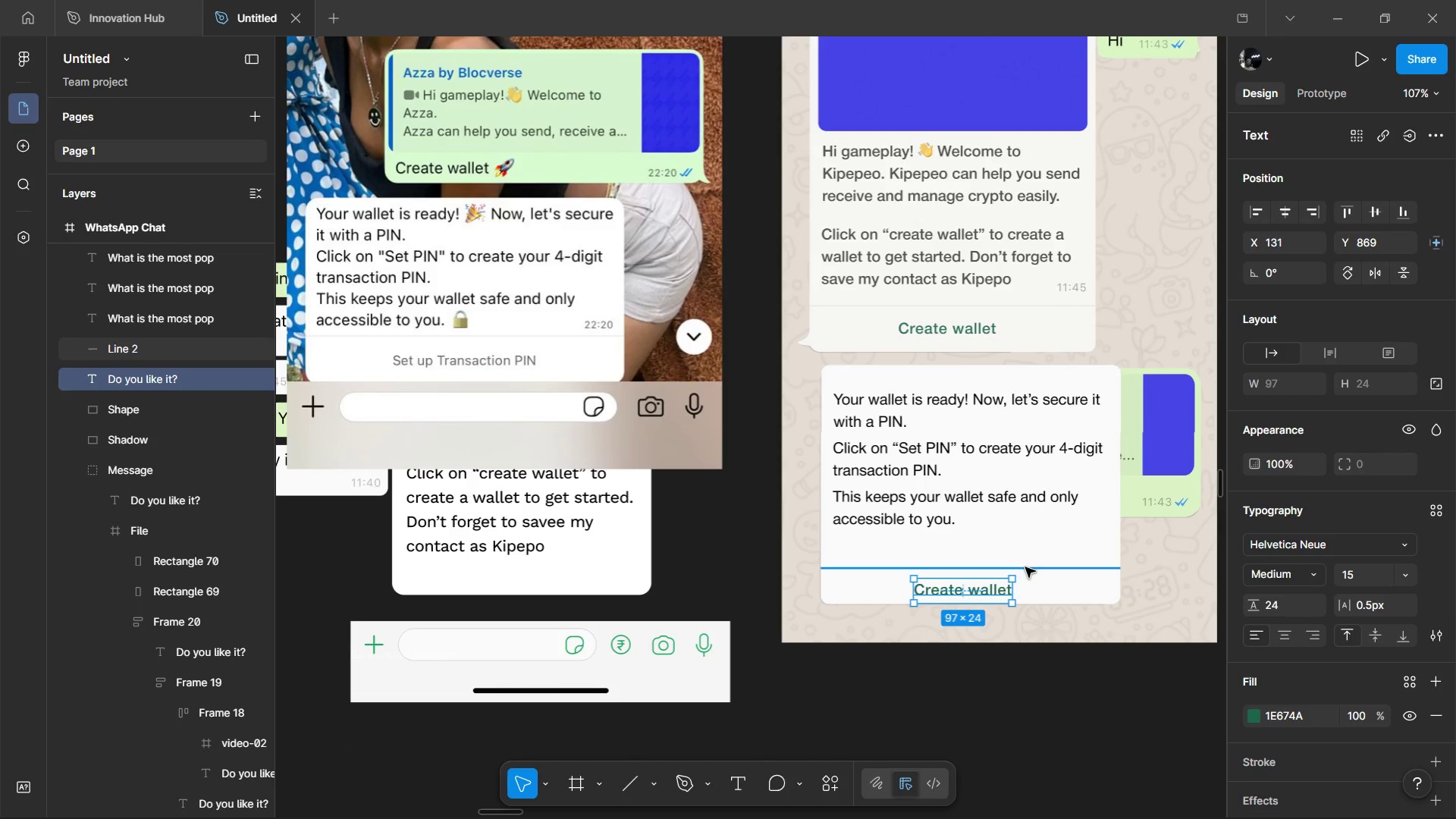 
hold_key(key=ShiftLeft, duration=0.88)
left_click([1025, 567])
 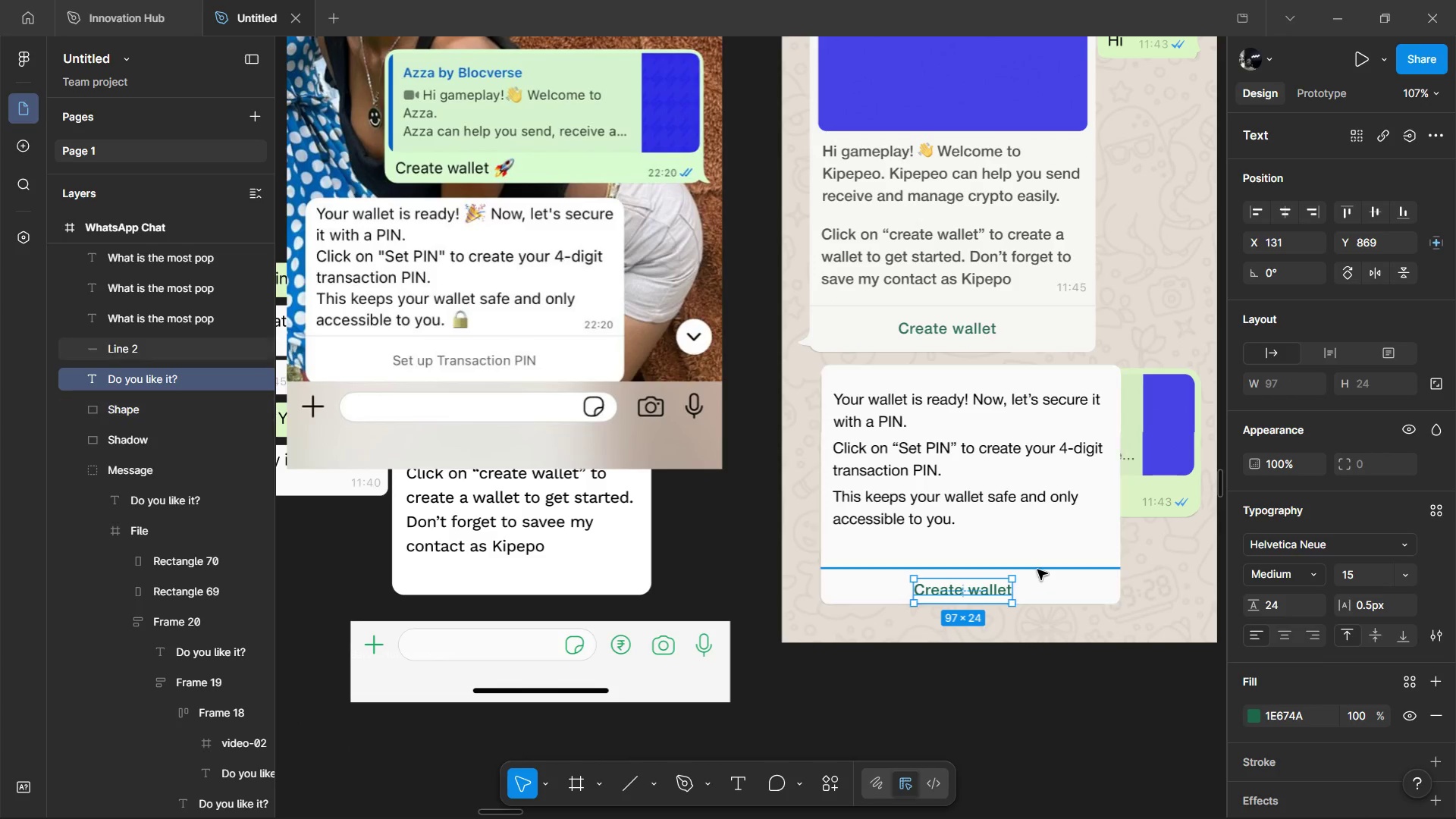 
left_click([1040, 568])
 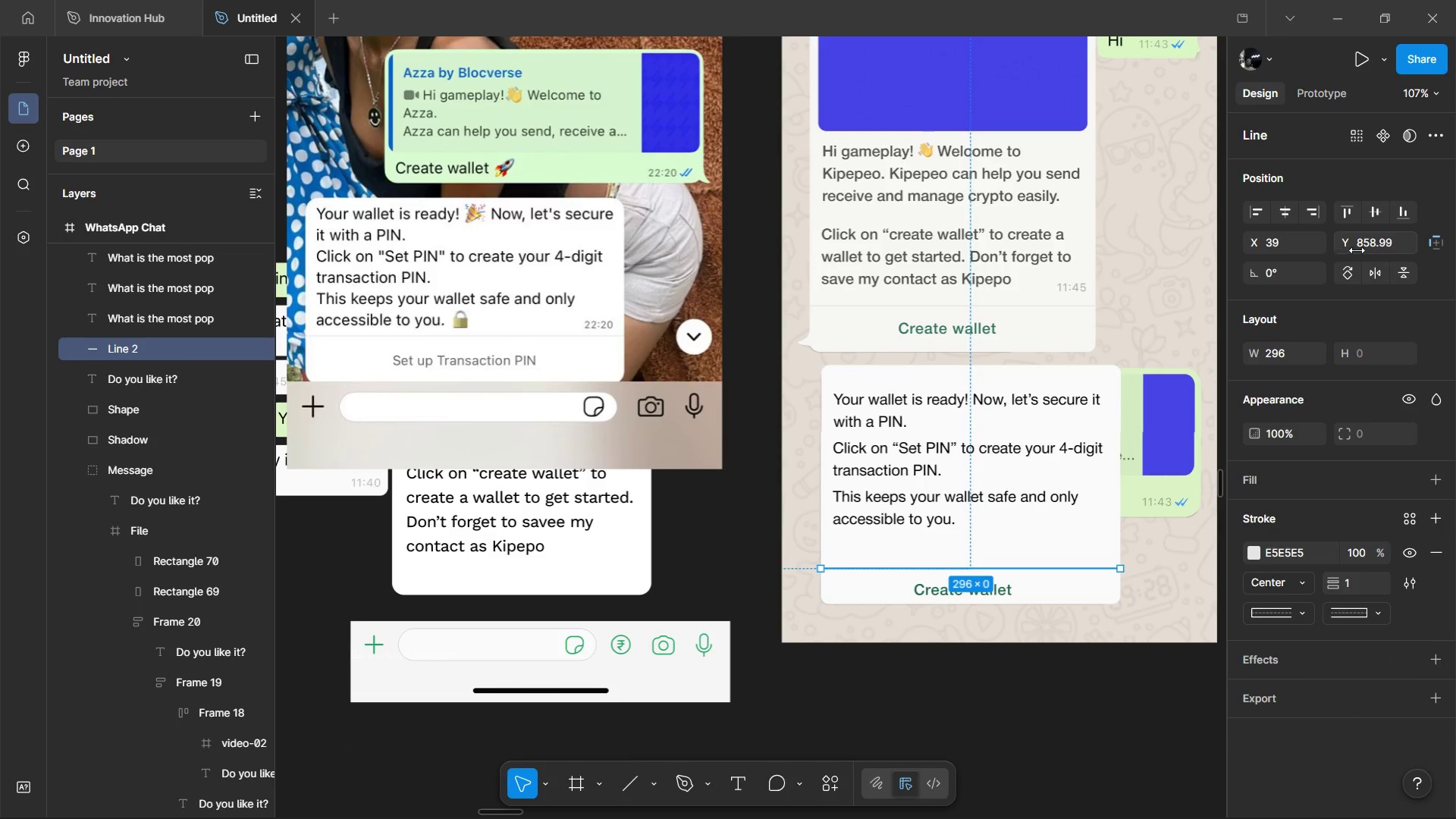 
left_click([1366, 248])
 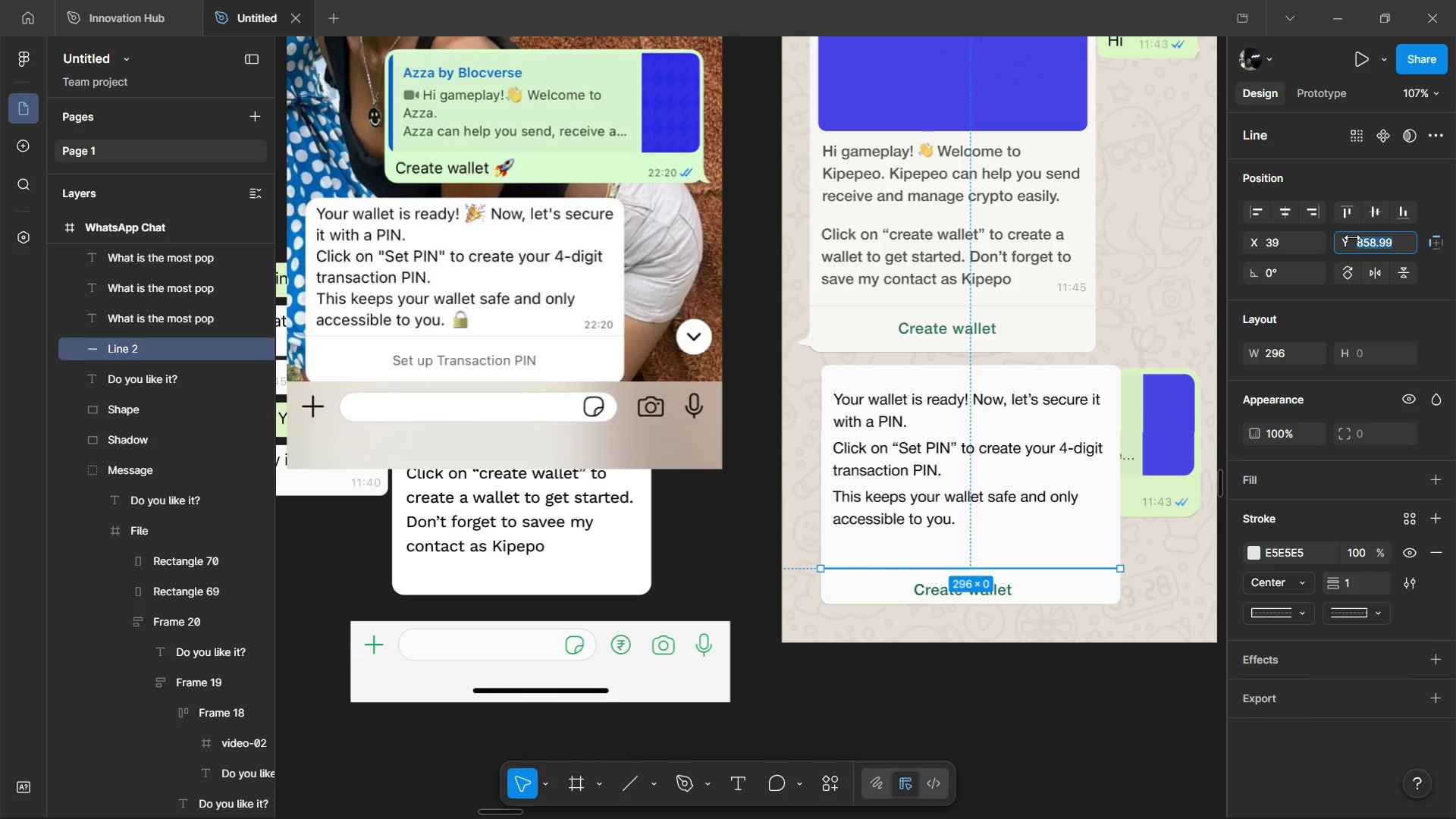 
key(ArrowRight)
 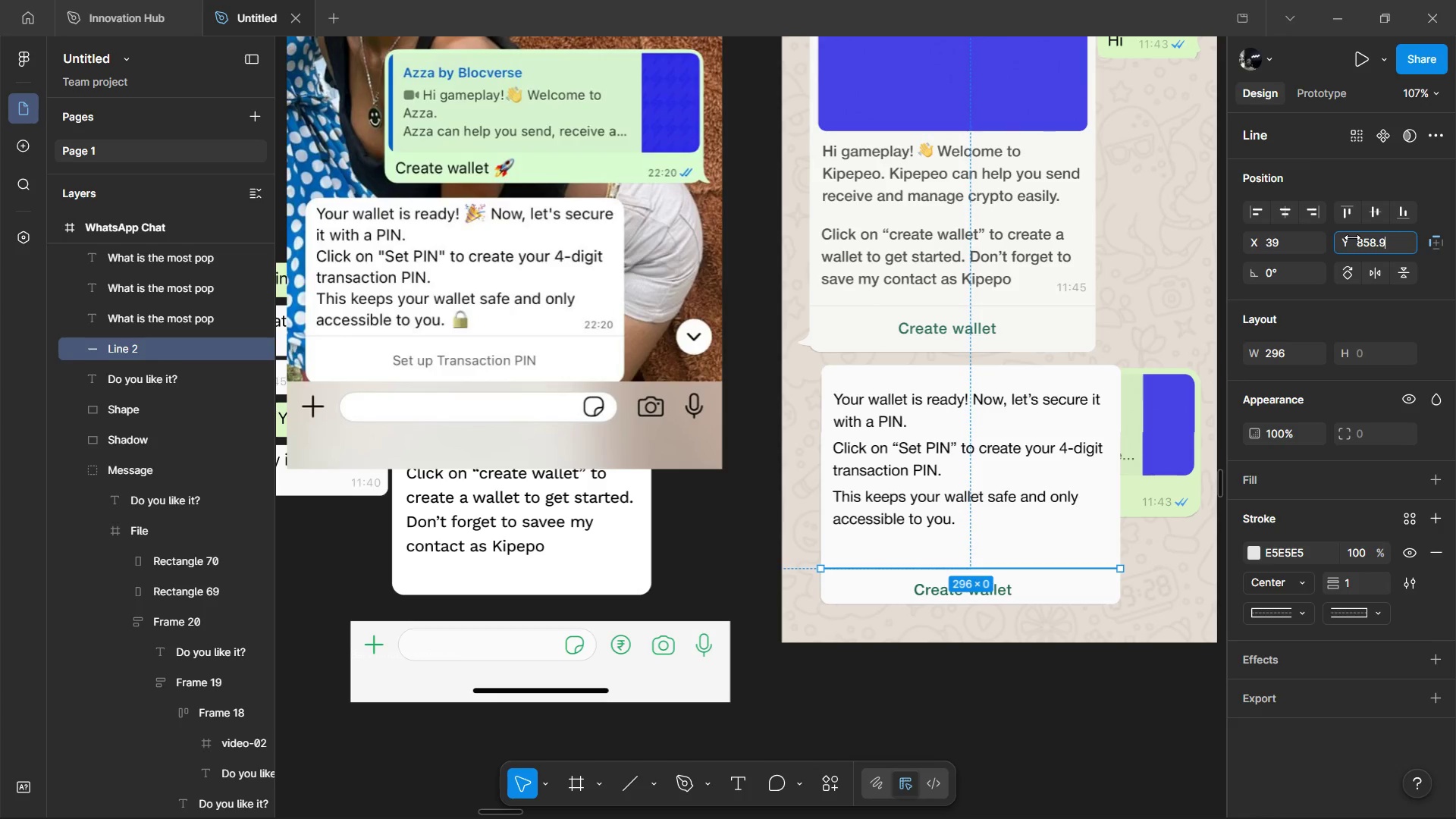 
key(Backspace)
 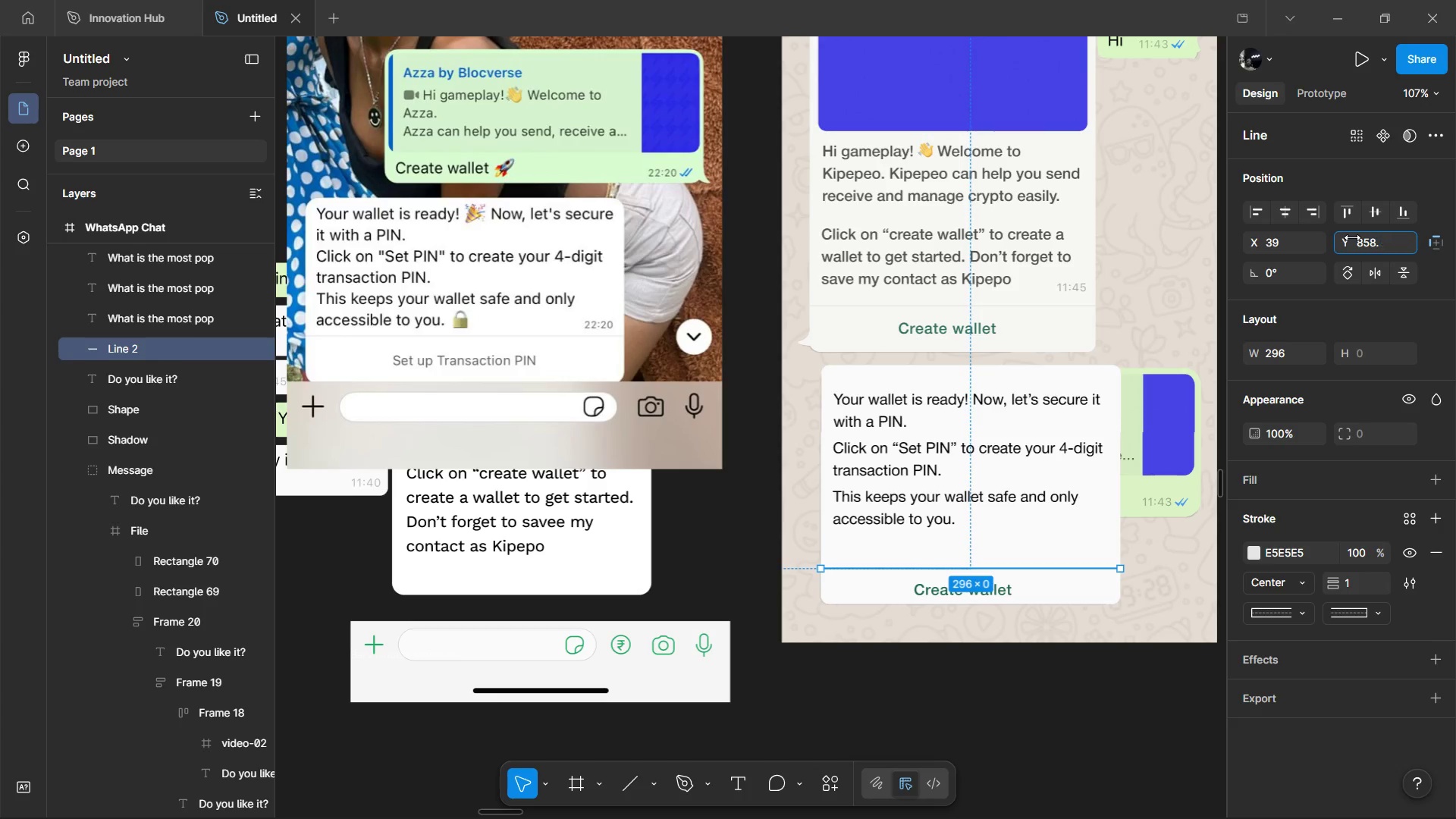 
key(Backspace)
 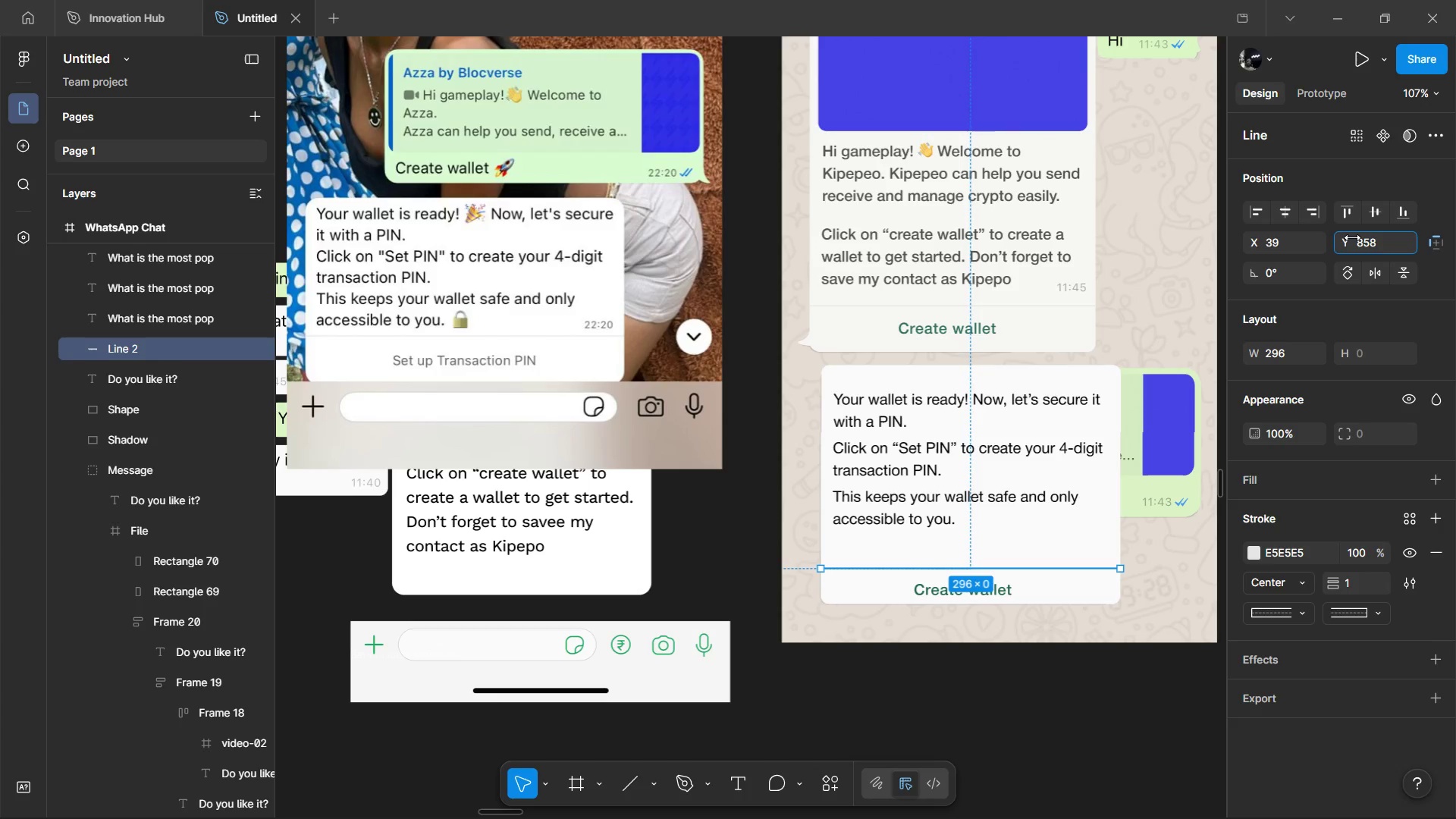 
key(Backspace)
 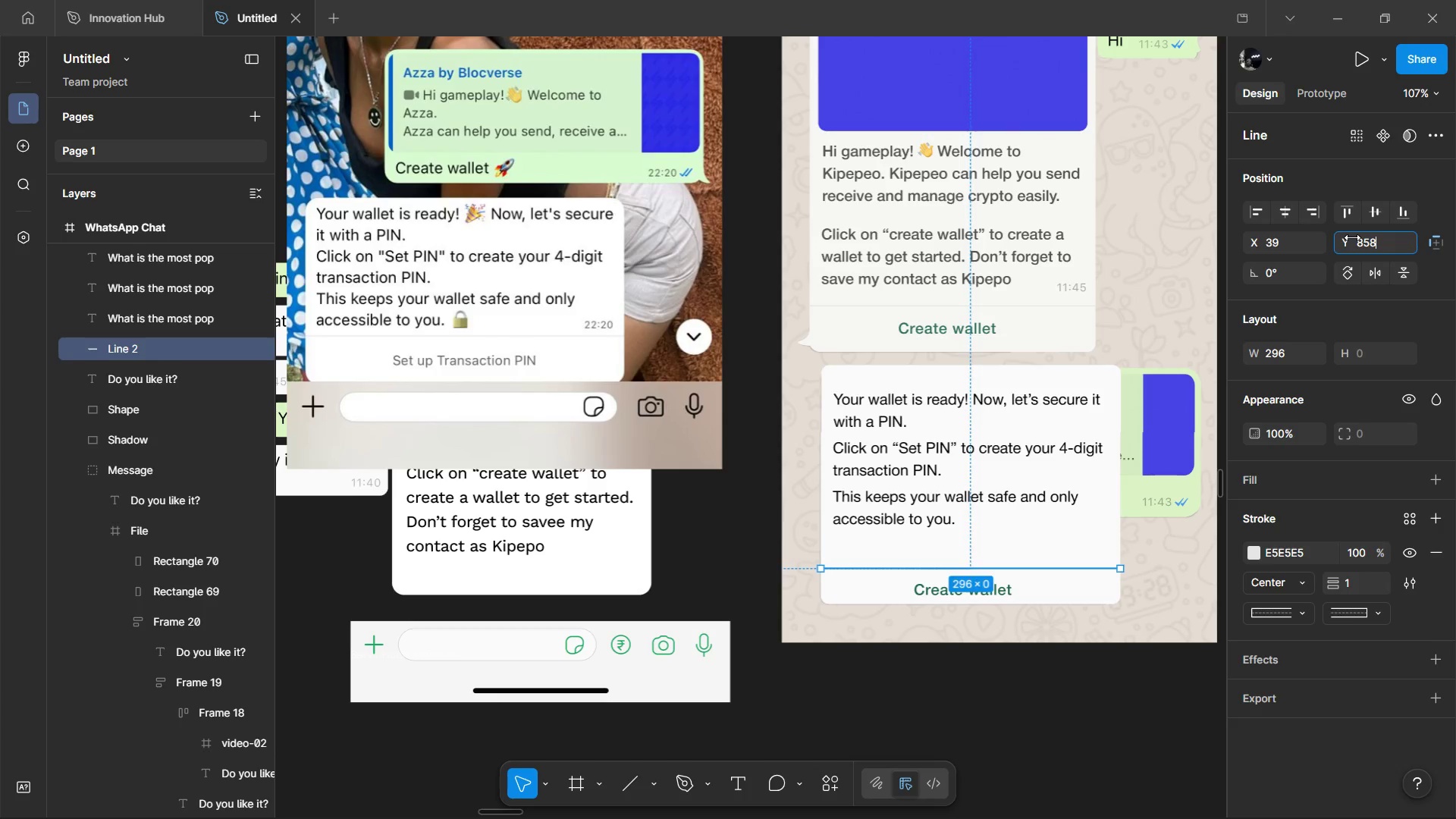 
key(Enter)
 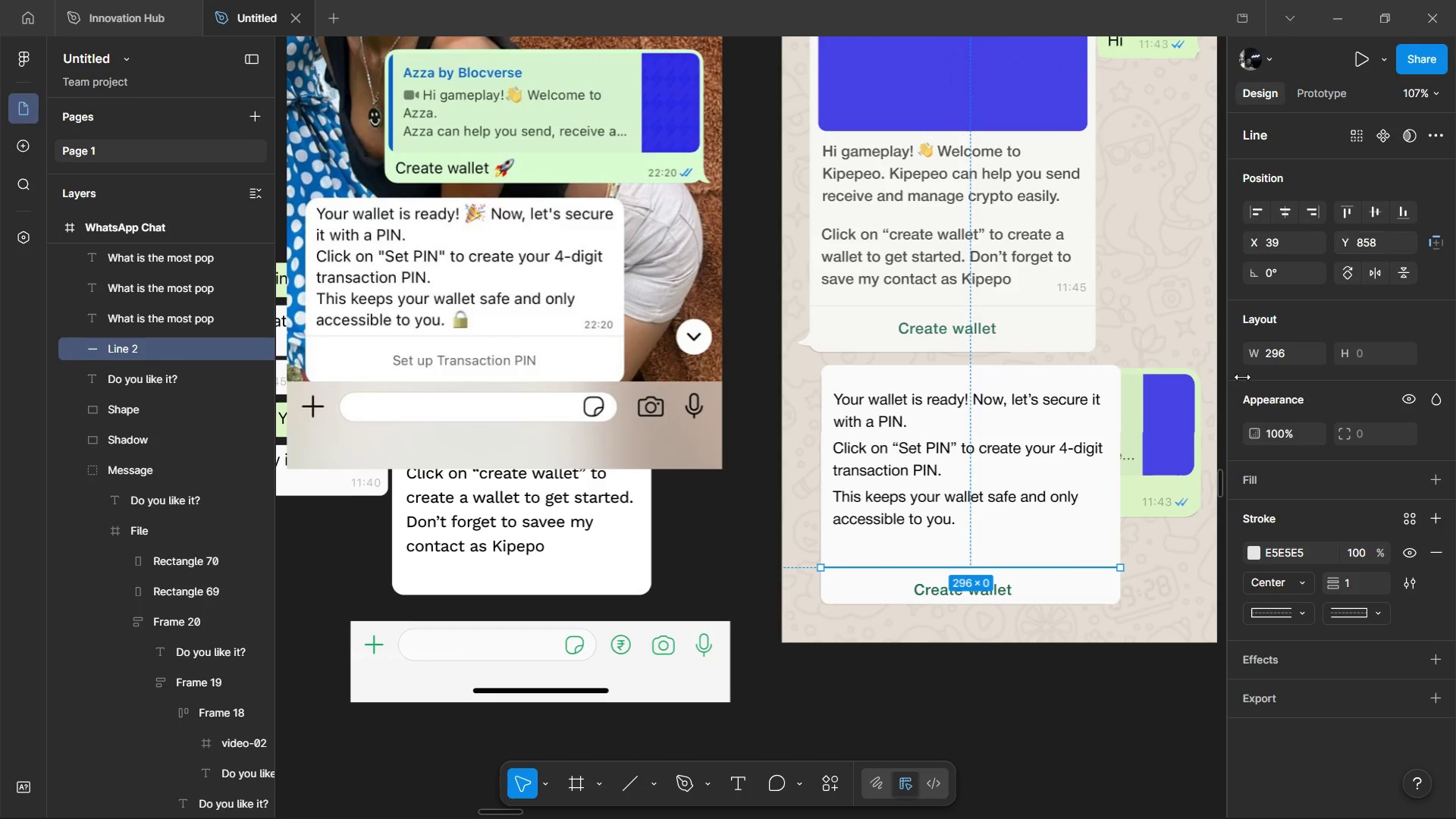 
hold_key(key=AltLeft, duration=1.5)
 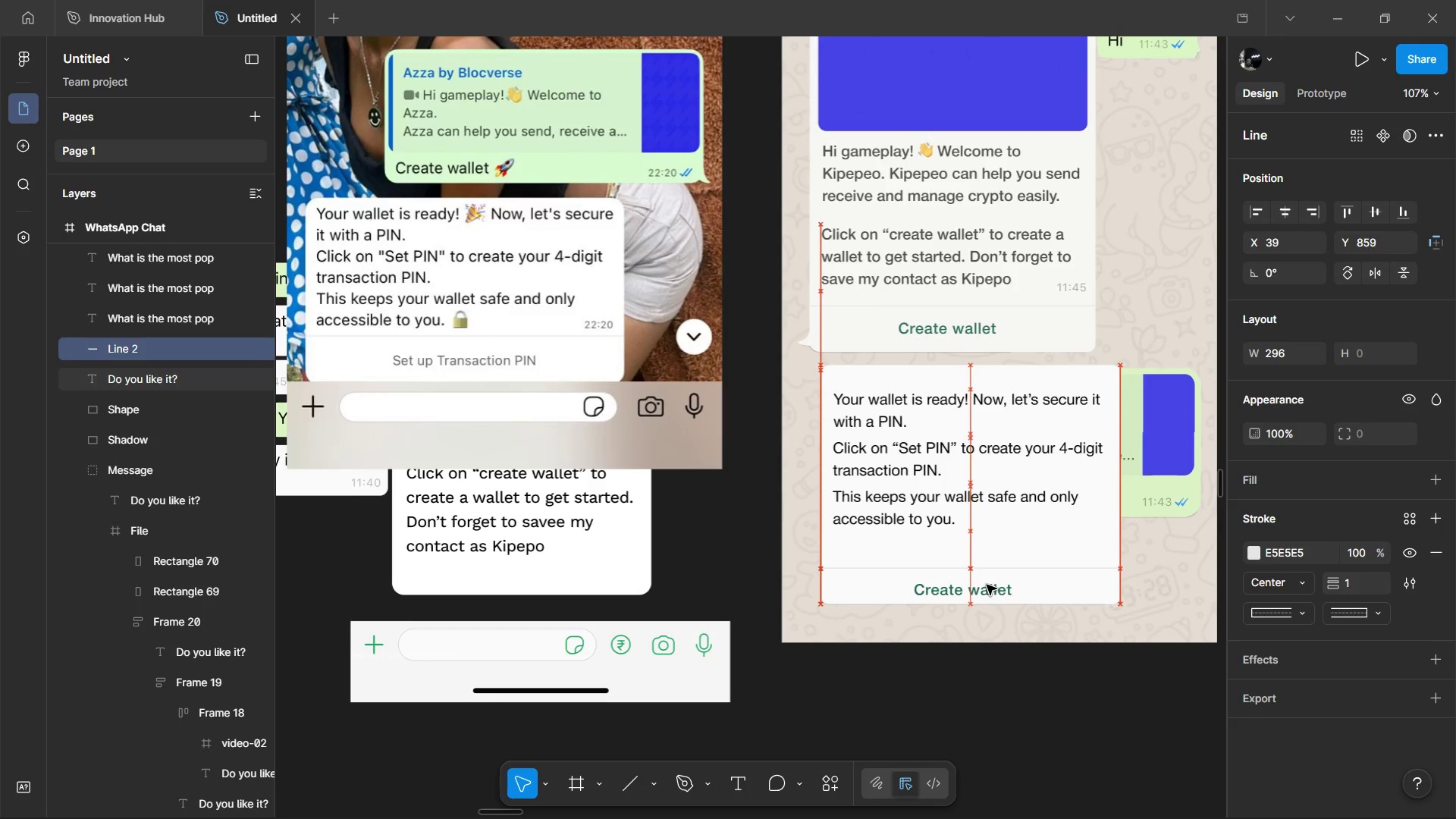 
key(Alt+AltLeft)
 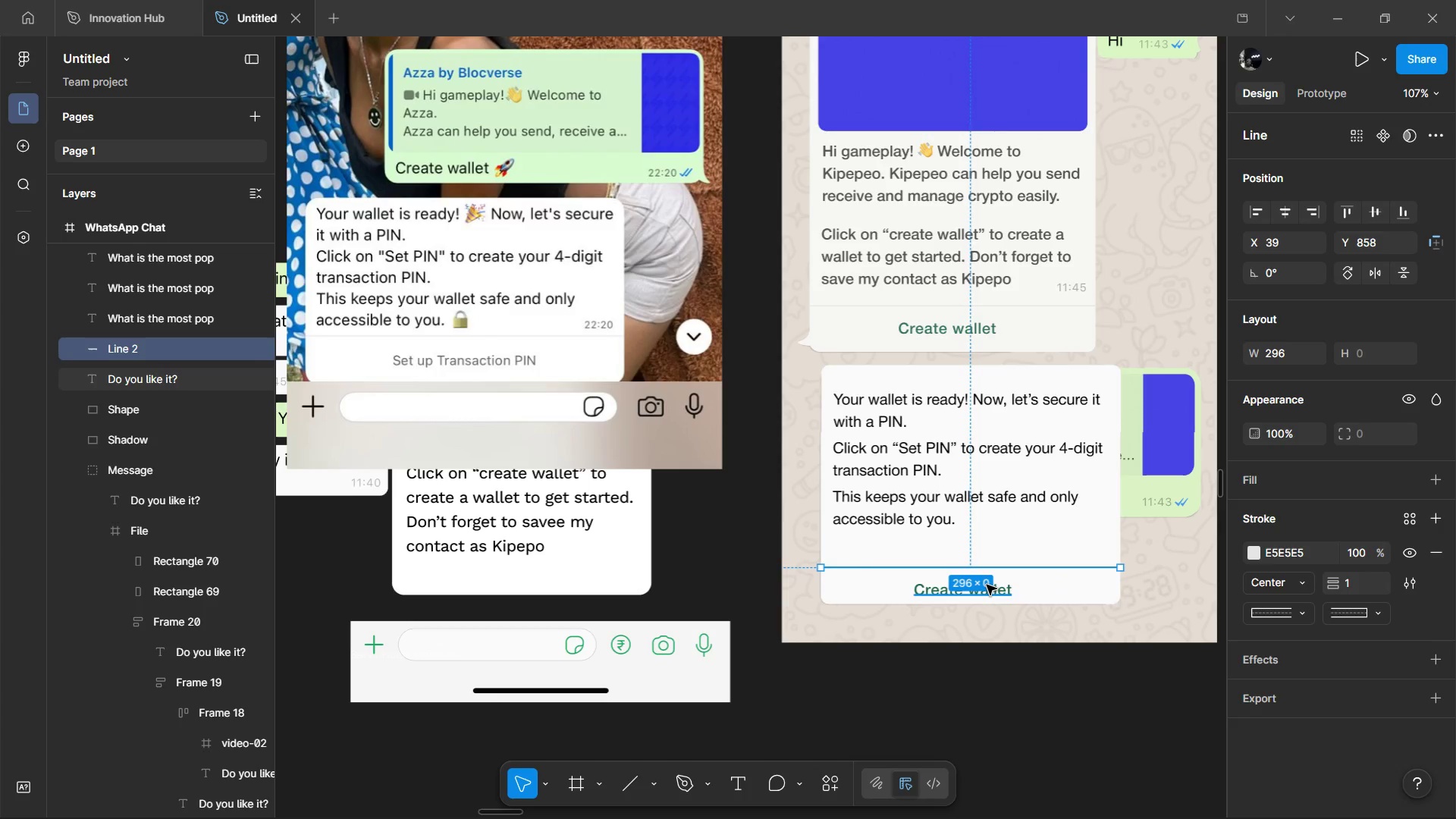 
key(Alt+AltLeft)
 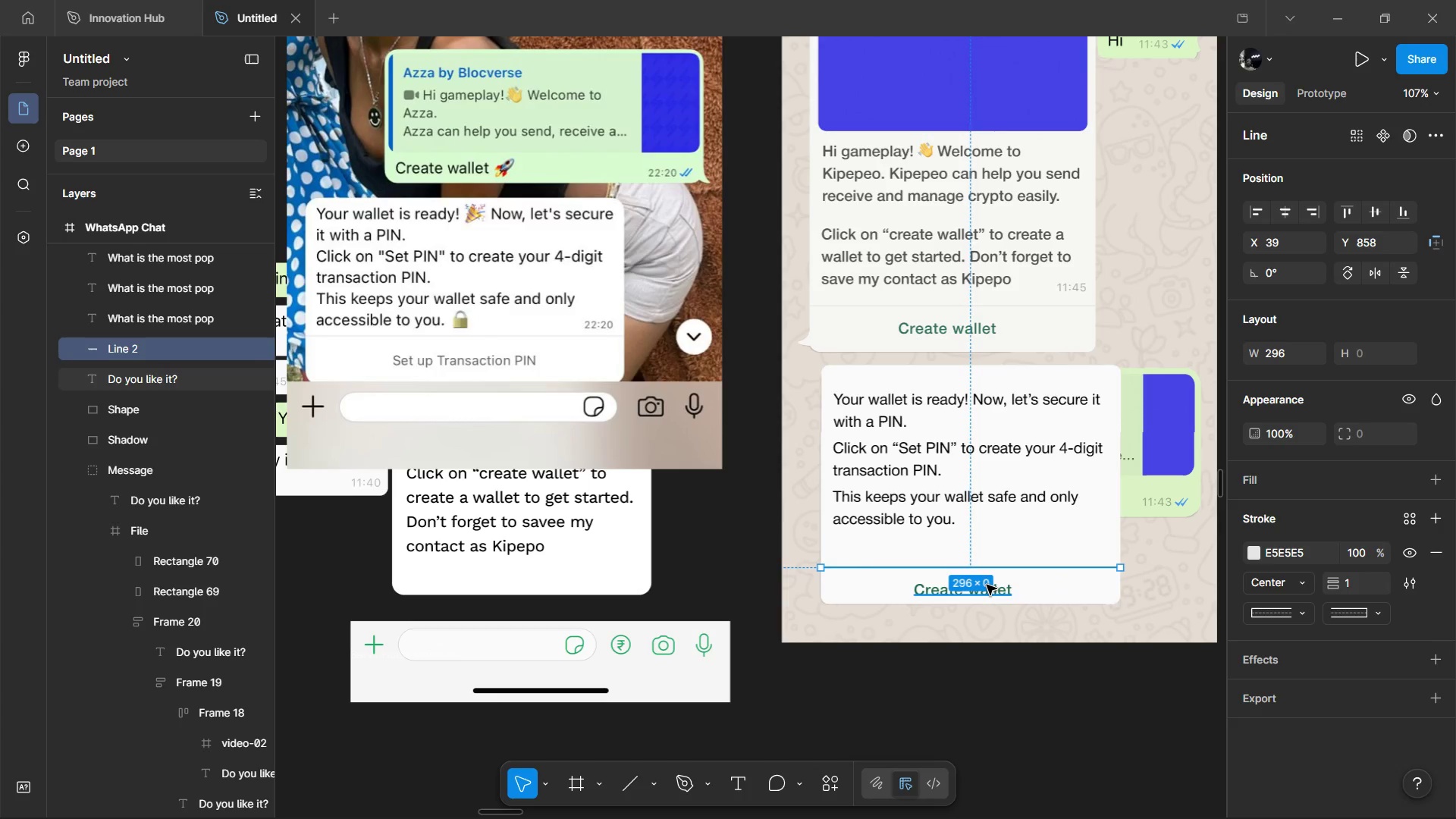 
key(Alt+AltLeft)
 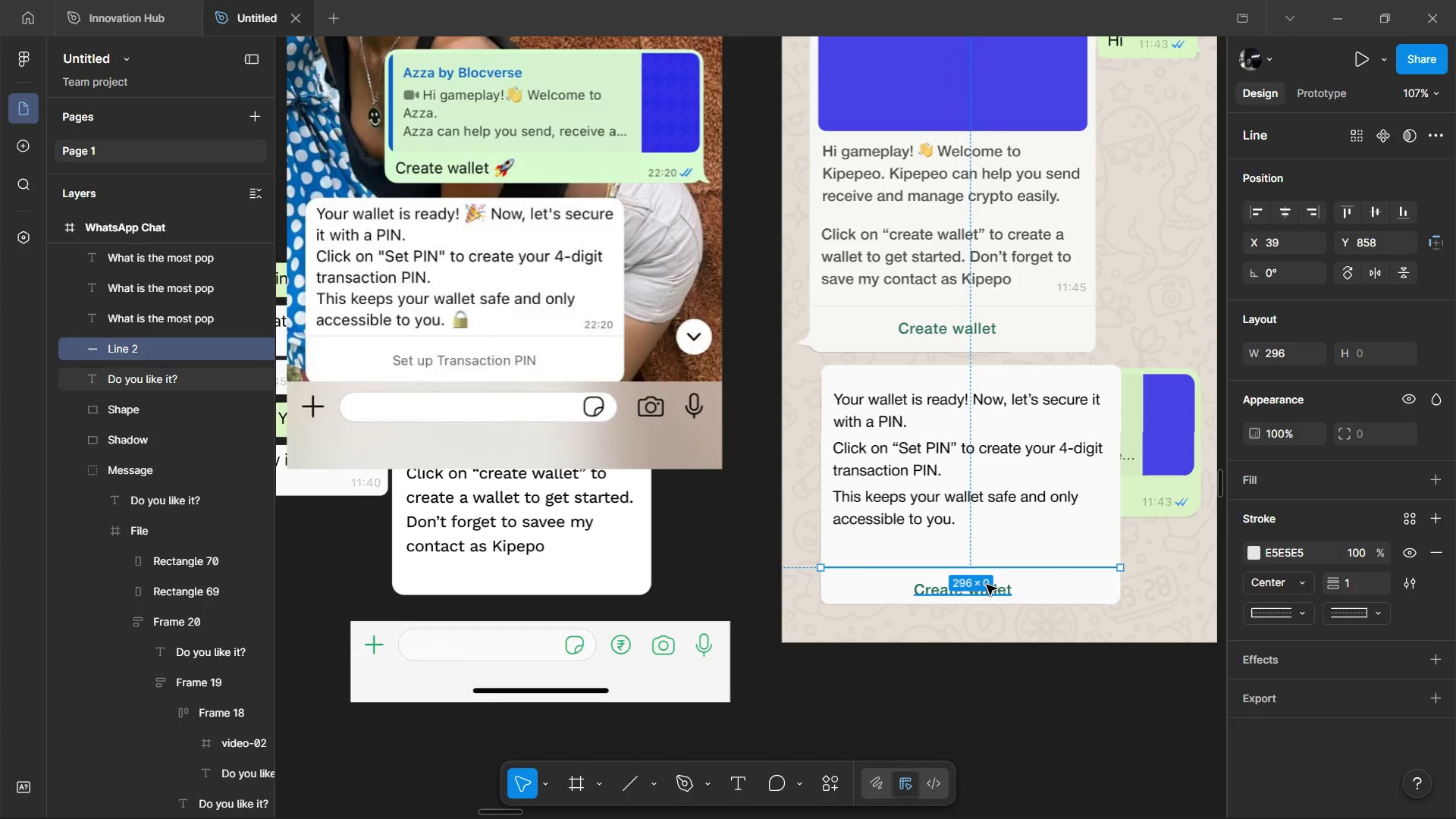 
key(Alt+AltLeft)
 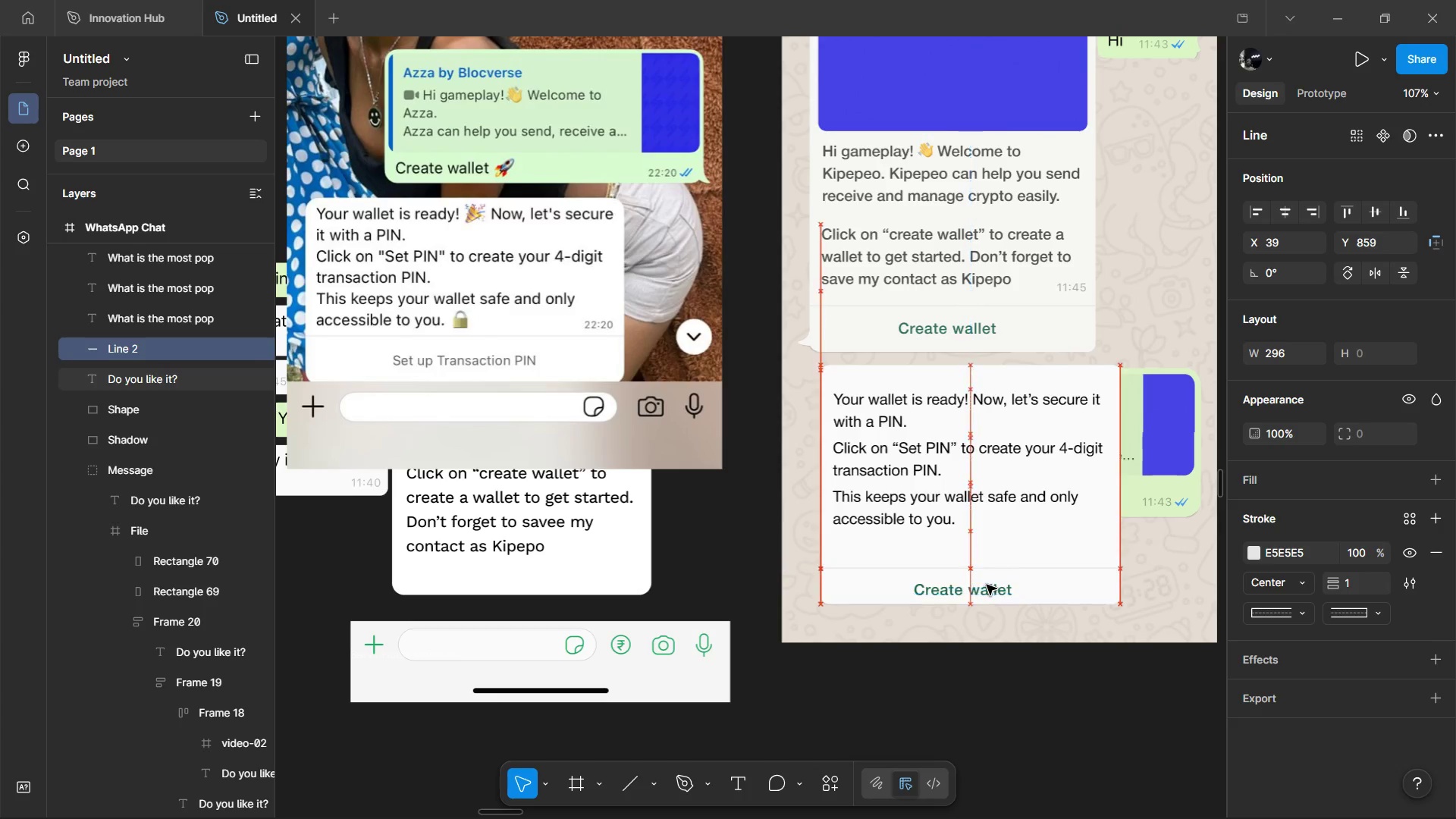 
key(ArrowDown)
 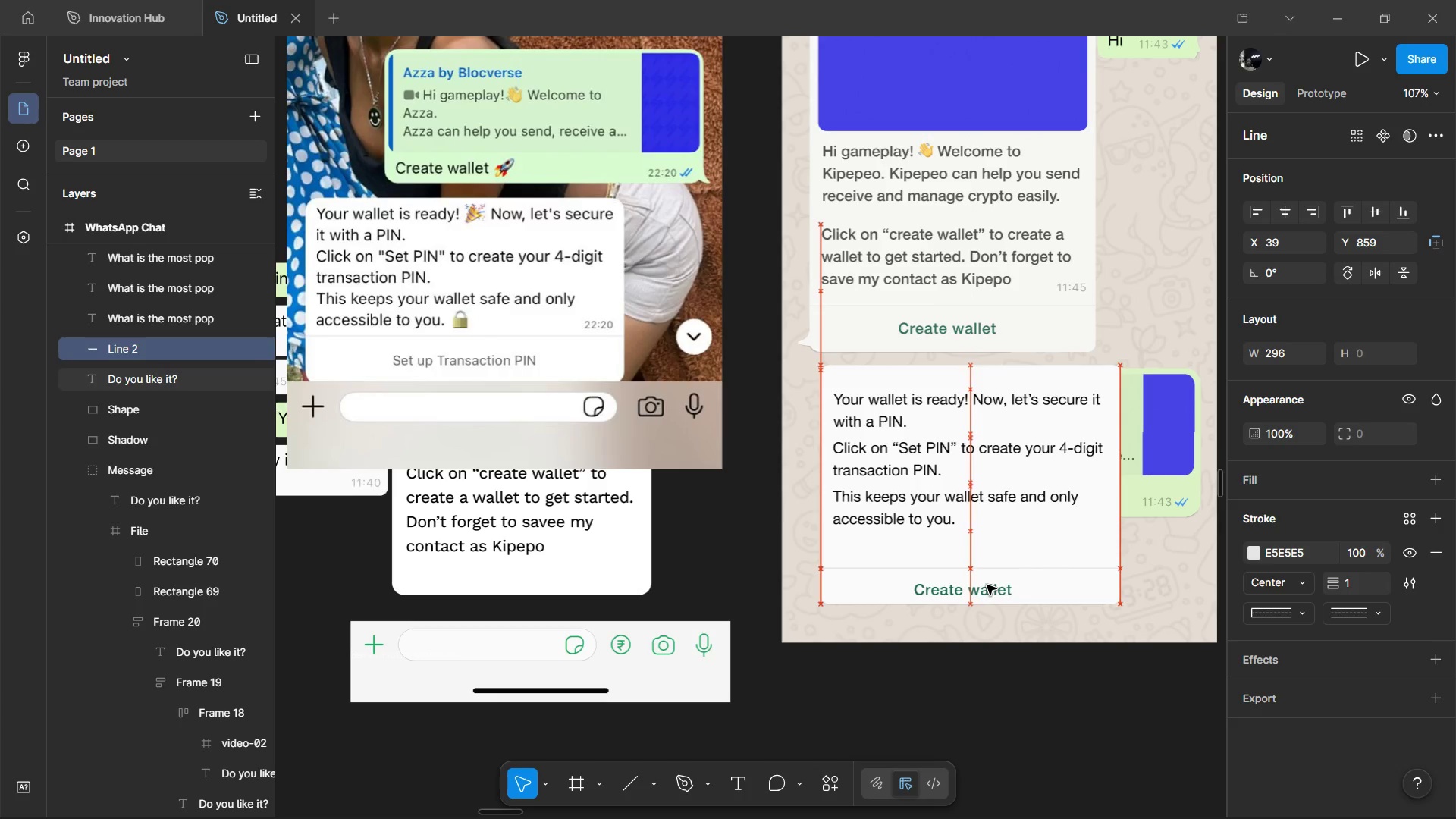 
key(Shift+ShiftRight)
 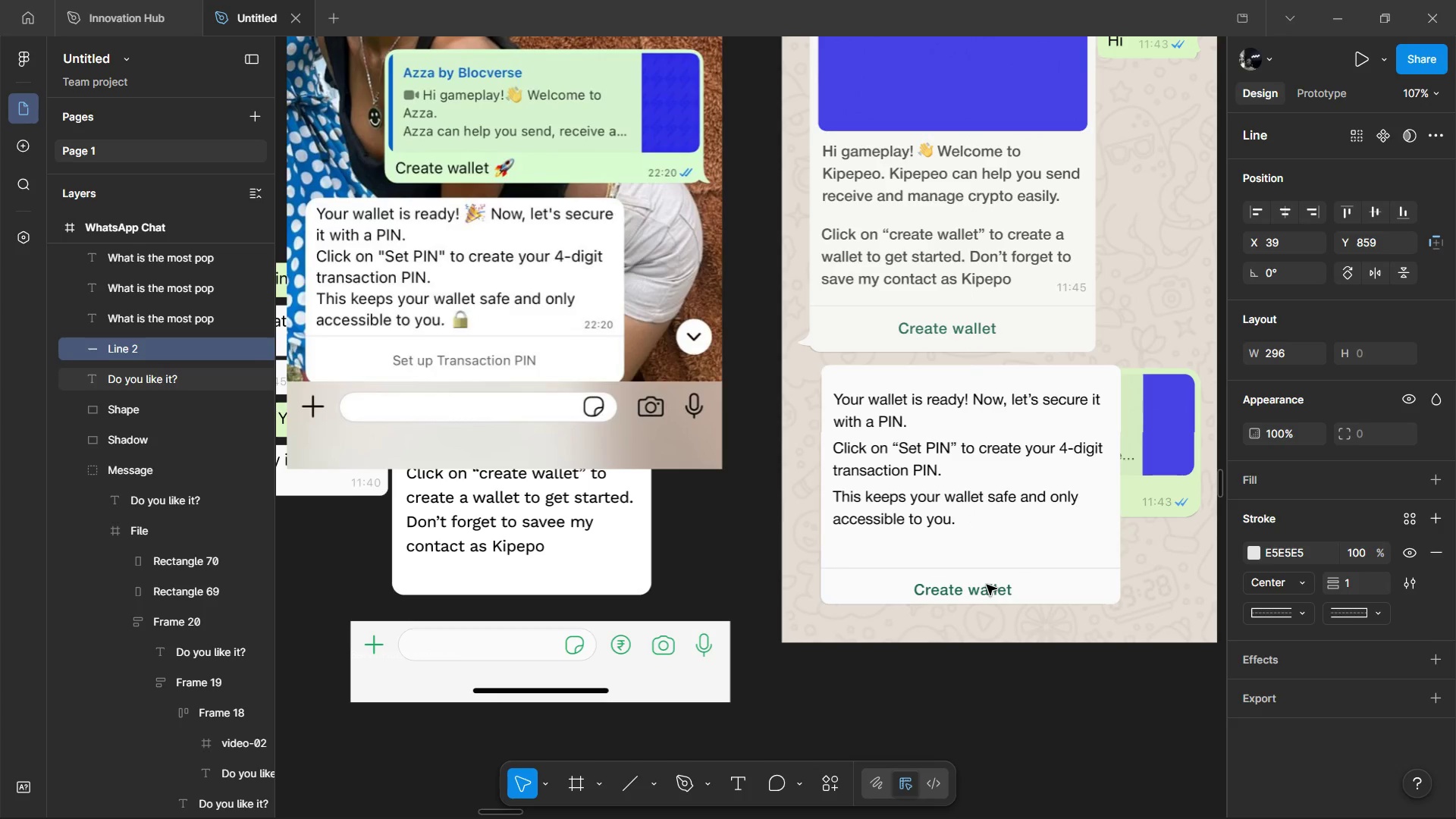 
key(ArrowUp)
 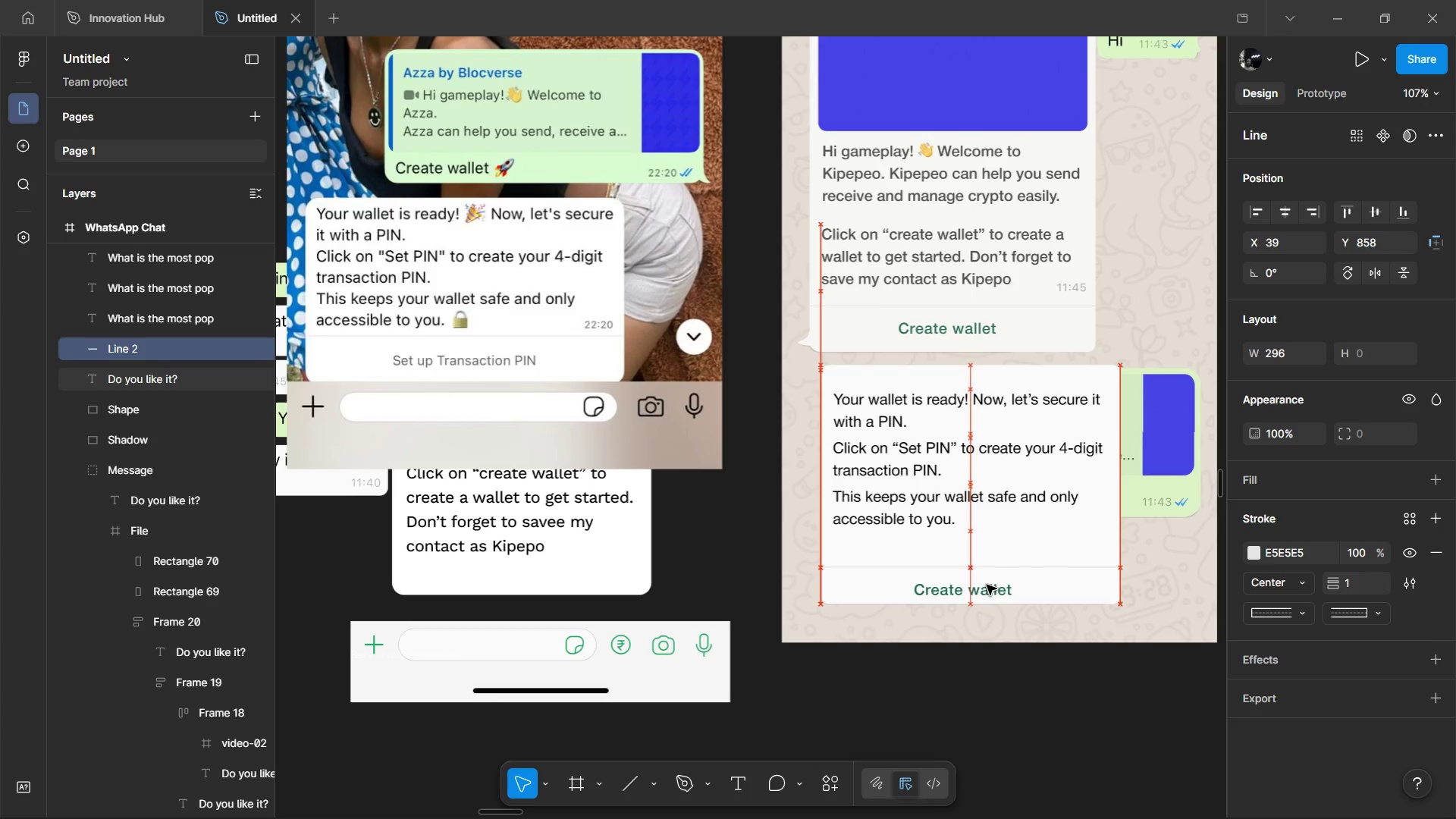 
hold_key(key=AltLeft, duration=0.58)
 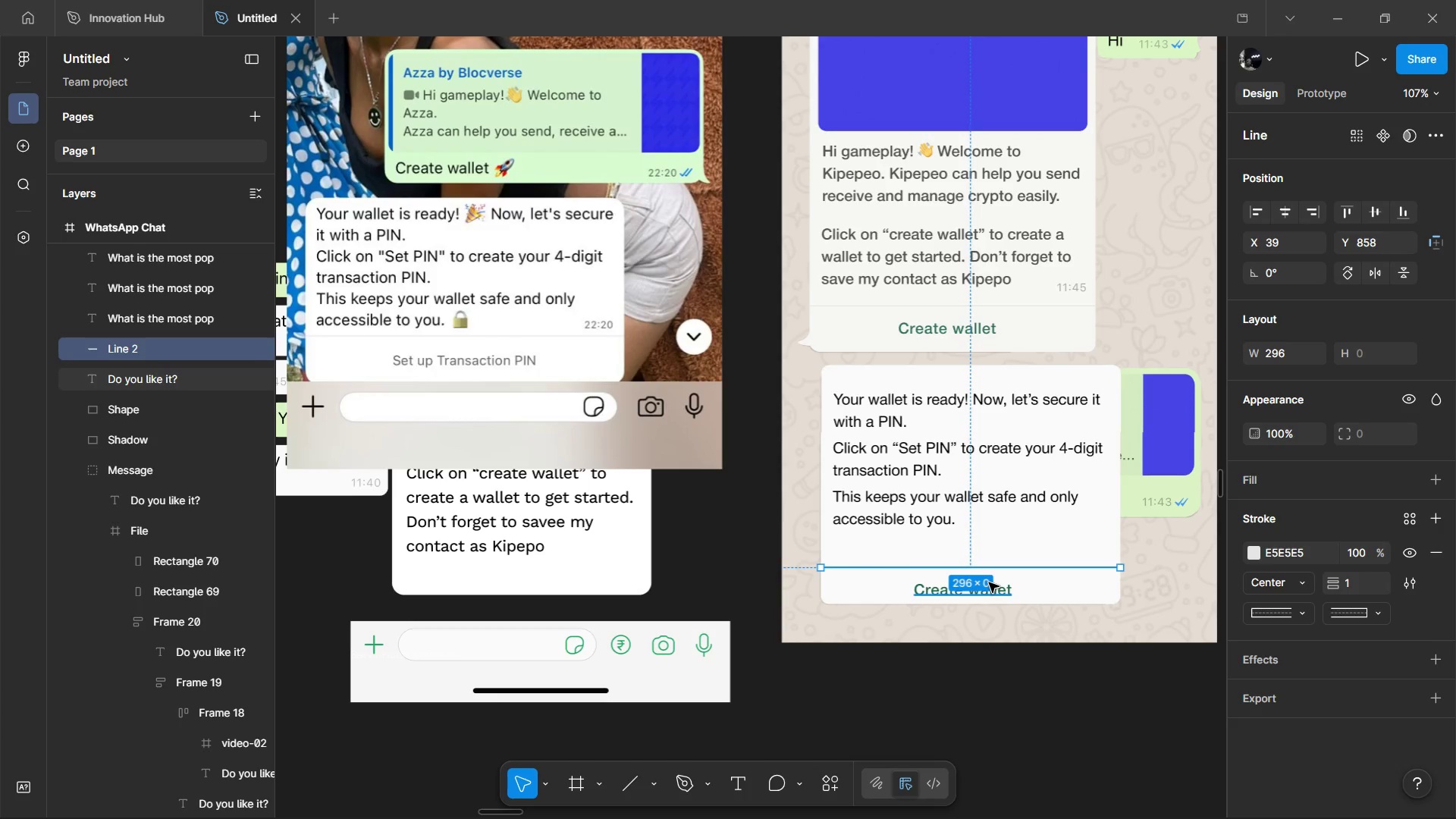 
key(Shift+ShiftLeft)
 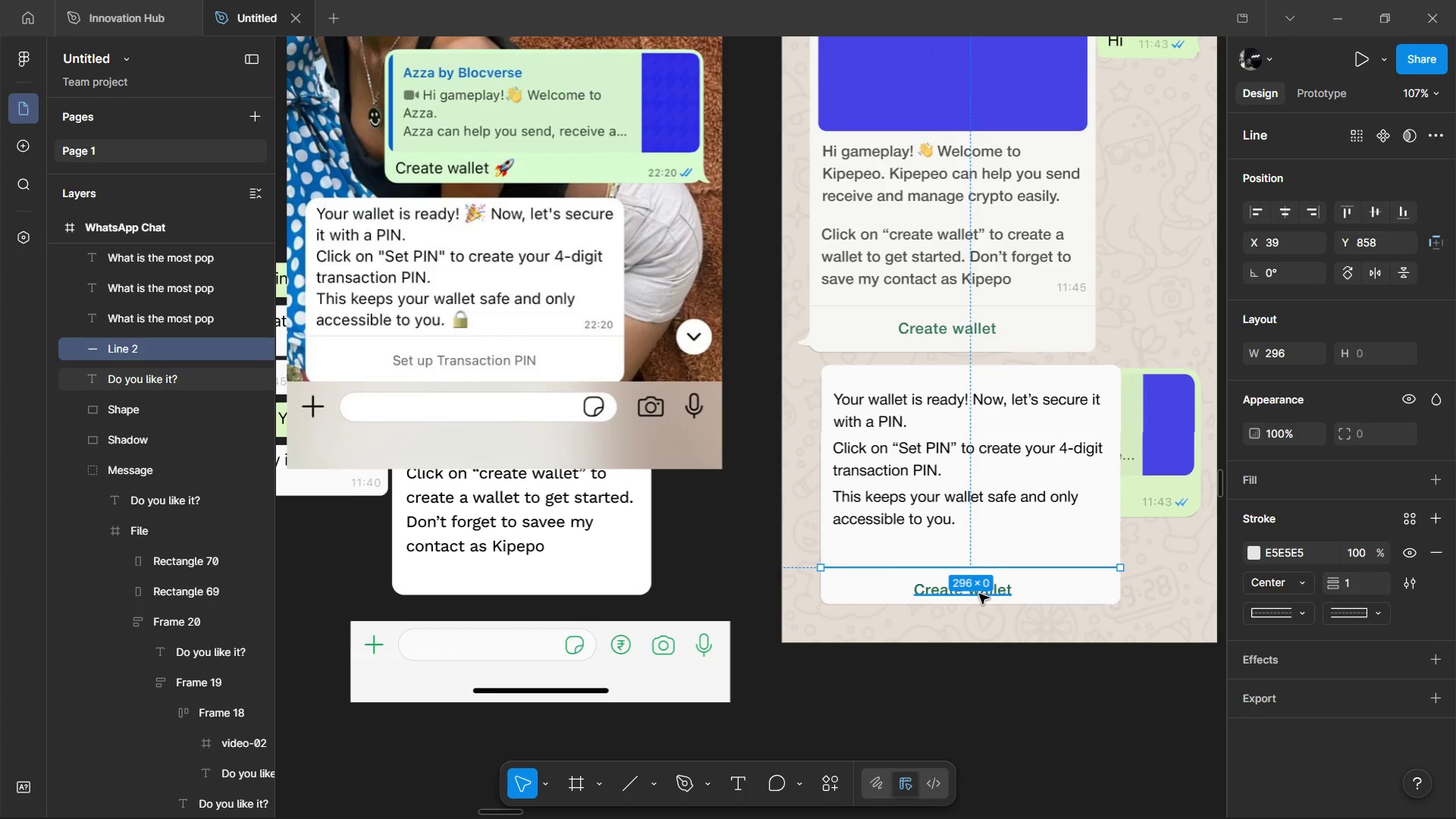 
hold_key(key=AltLeft, duration=0.39)
 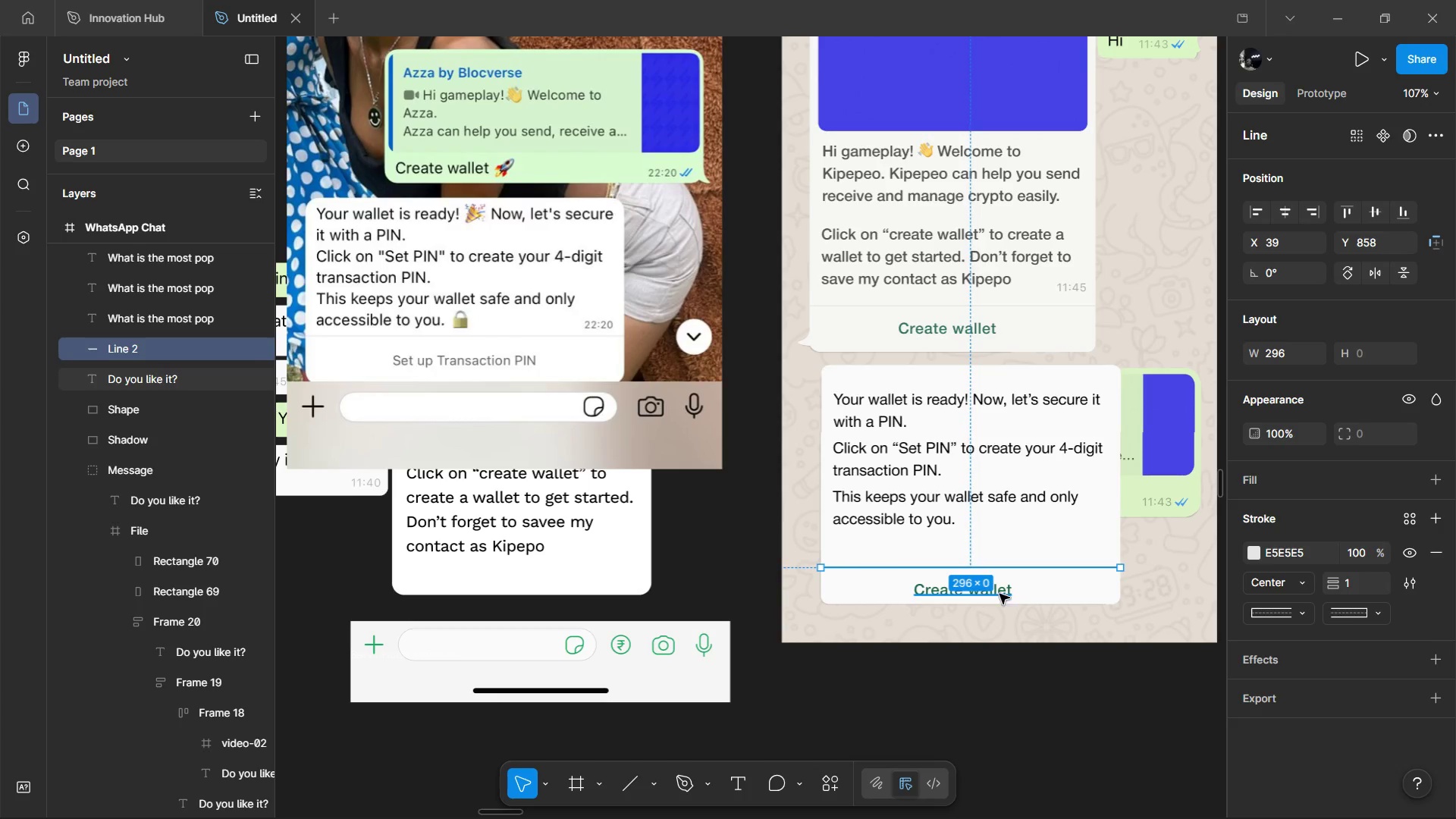 
left_click([979, 594])
 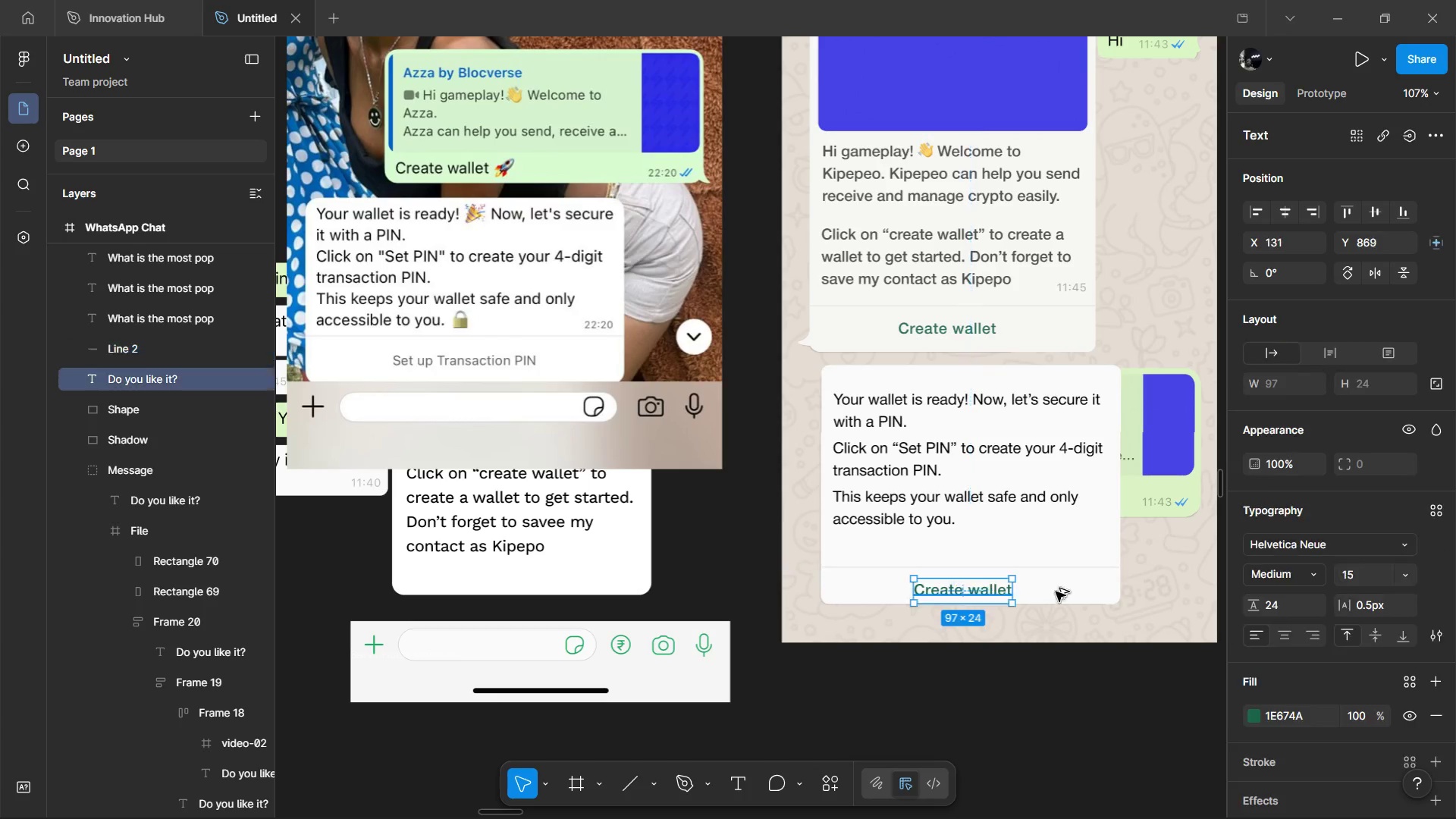 
hold_key(key=AltLeft, duration=1.52)
 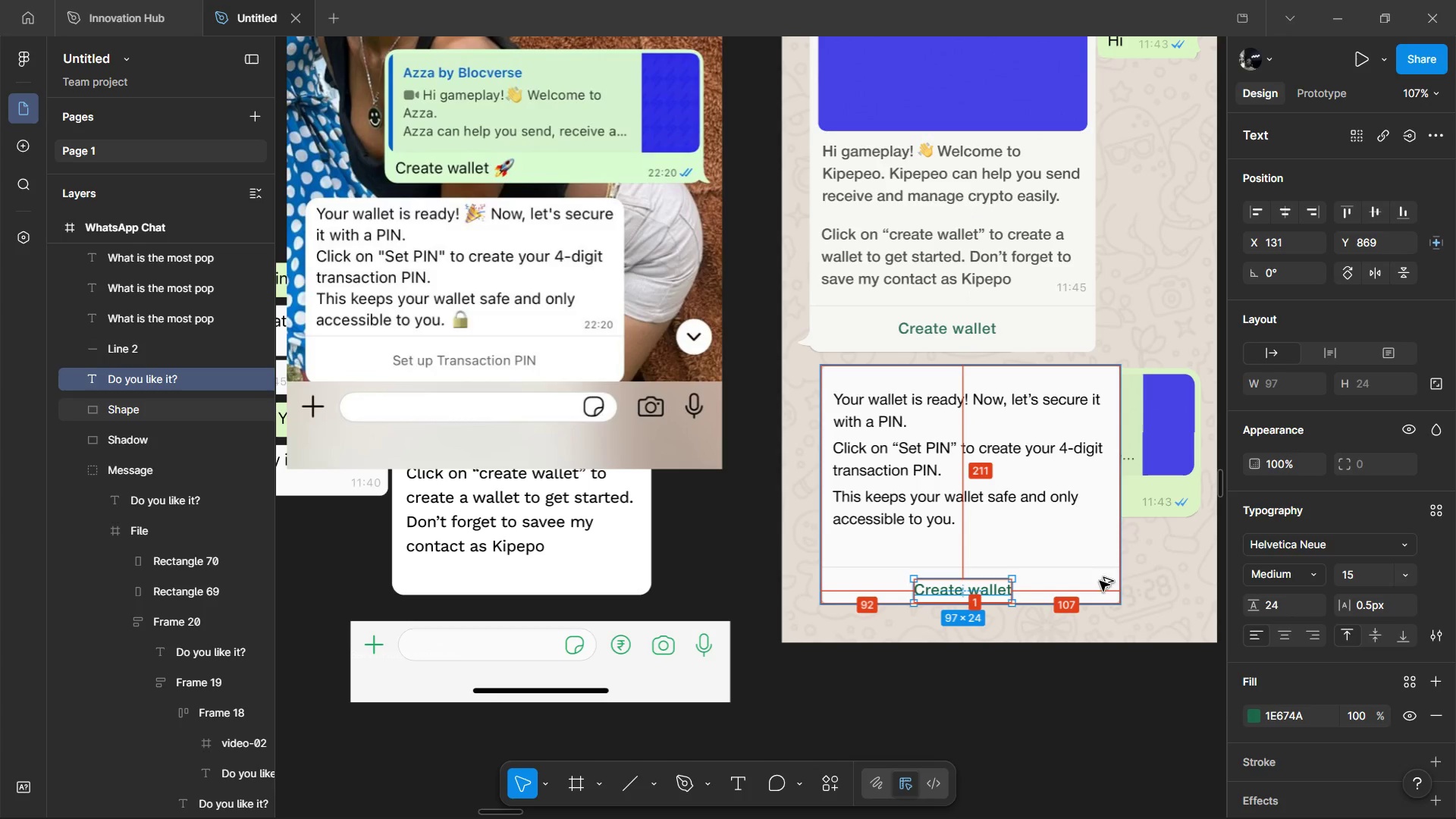 
hold_key(key=AltLeft, duration=1.19)
 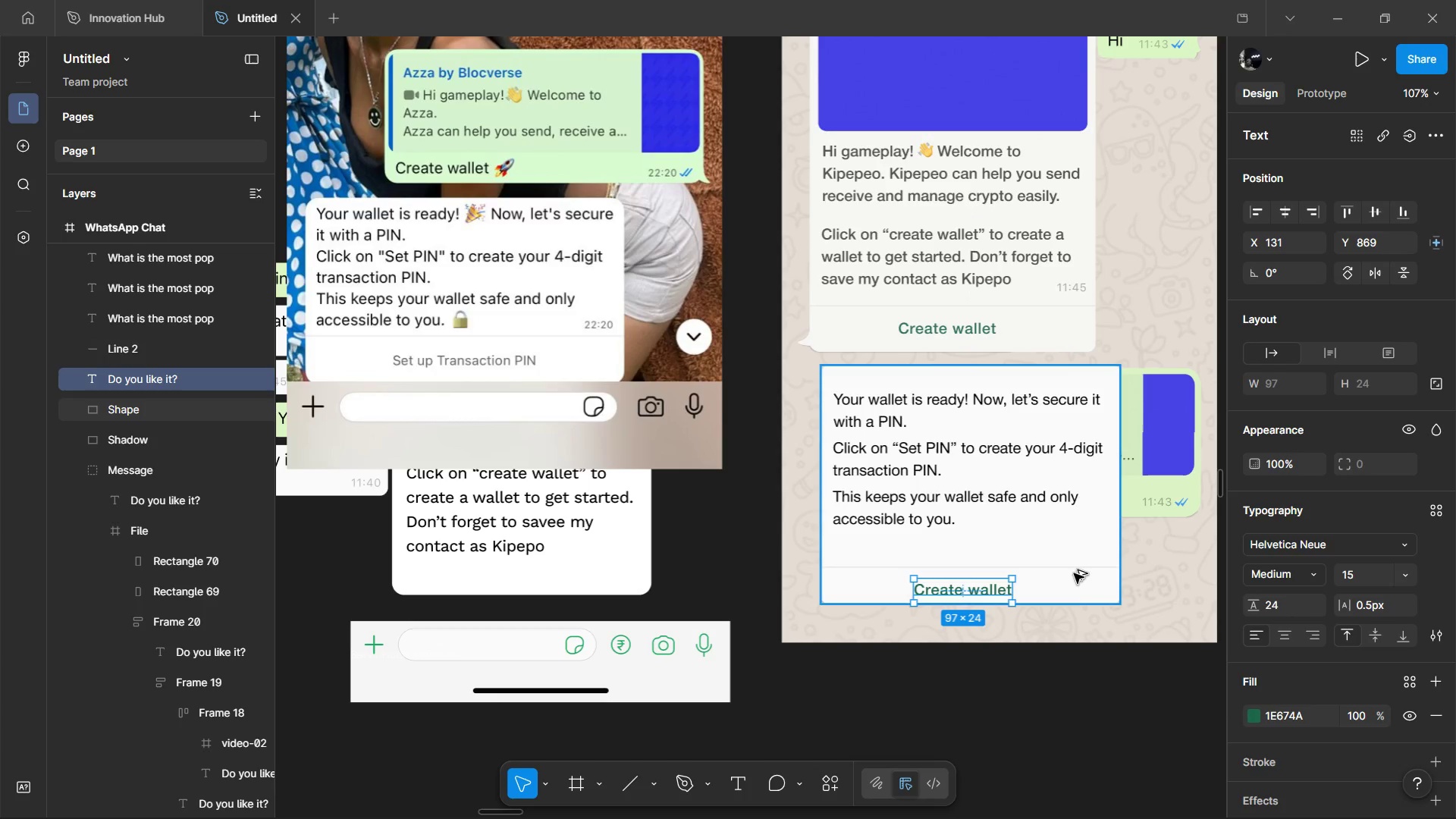 
hold_key(key=AltLeft, duration=1.52)
 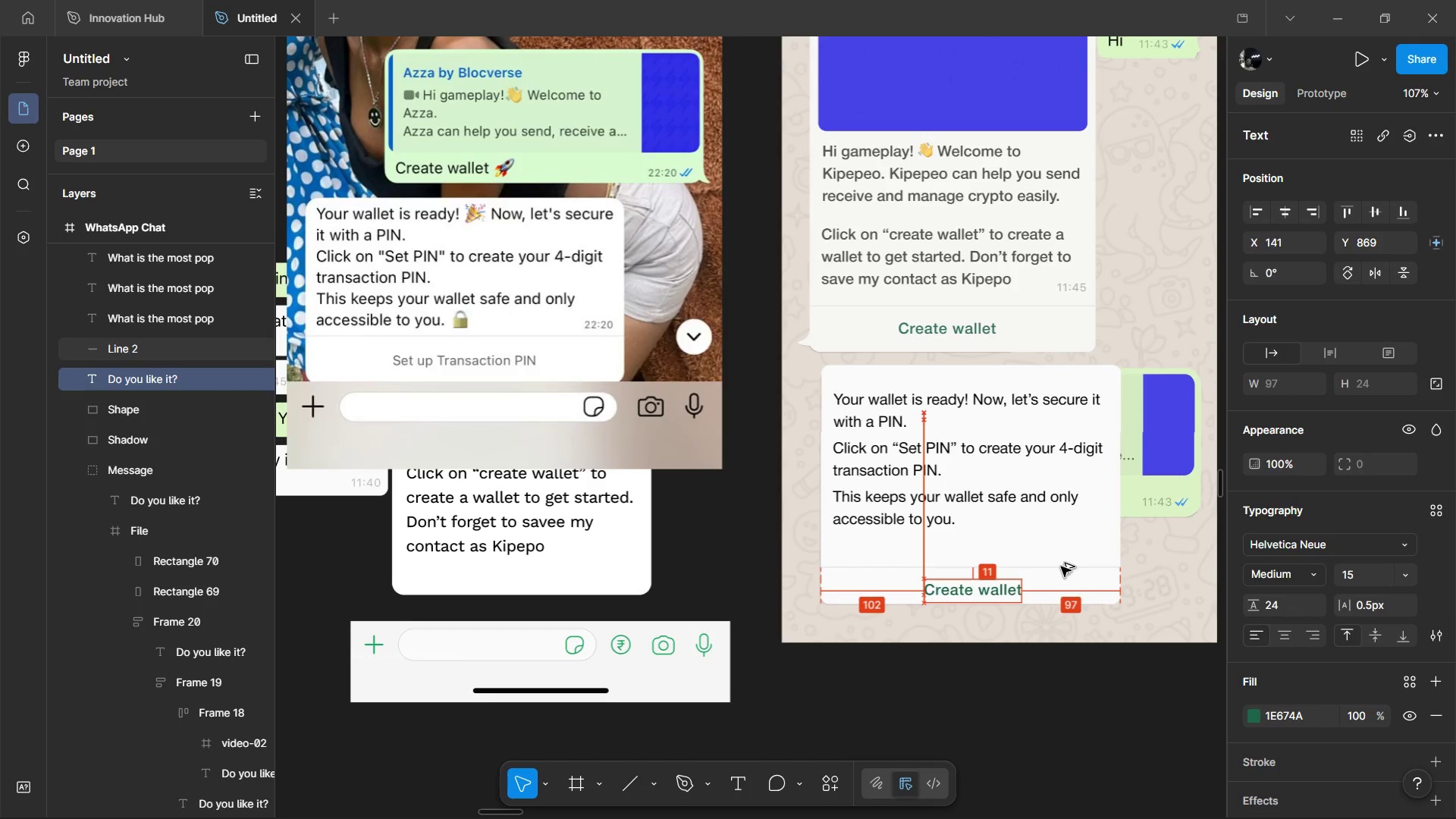 
key(Alt+Shift+ArrowRight)
 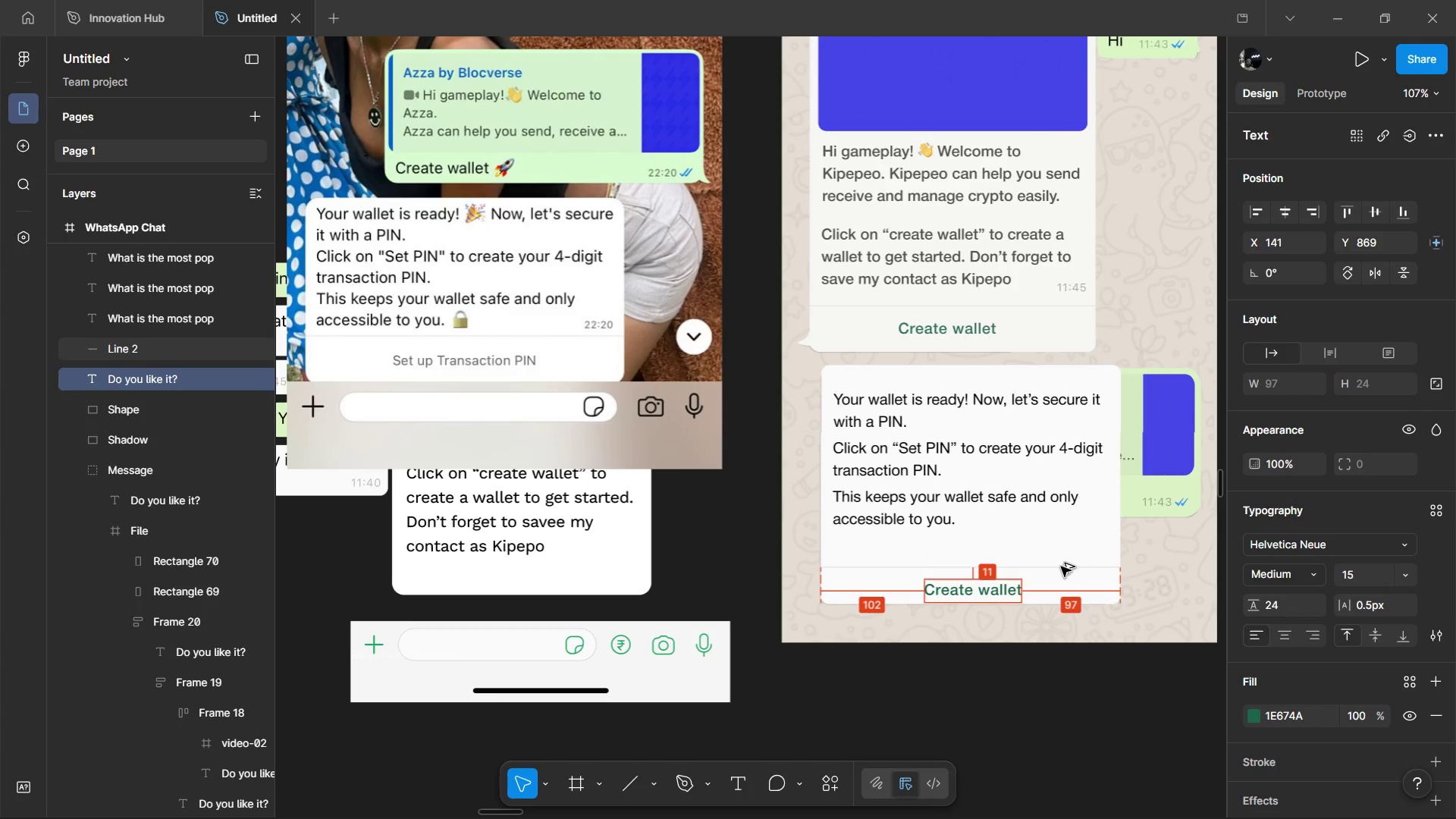 
key(Alt+ArrowLeft)
 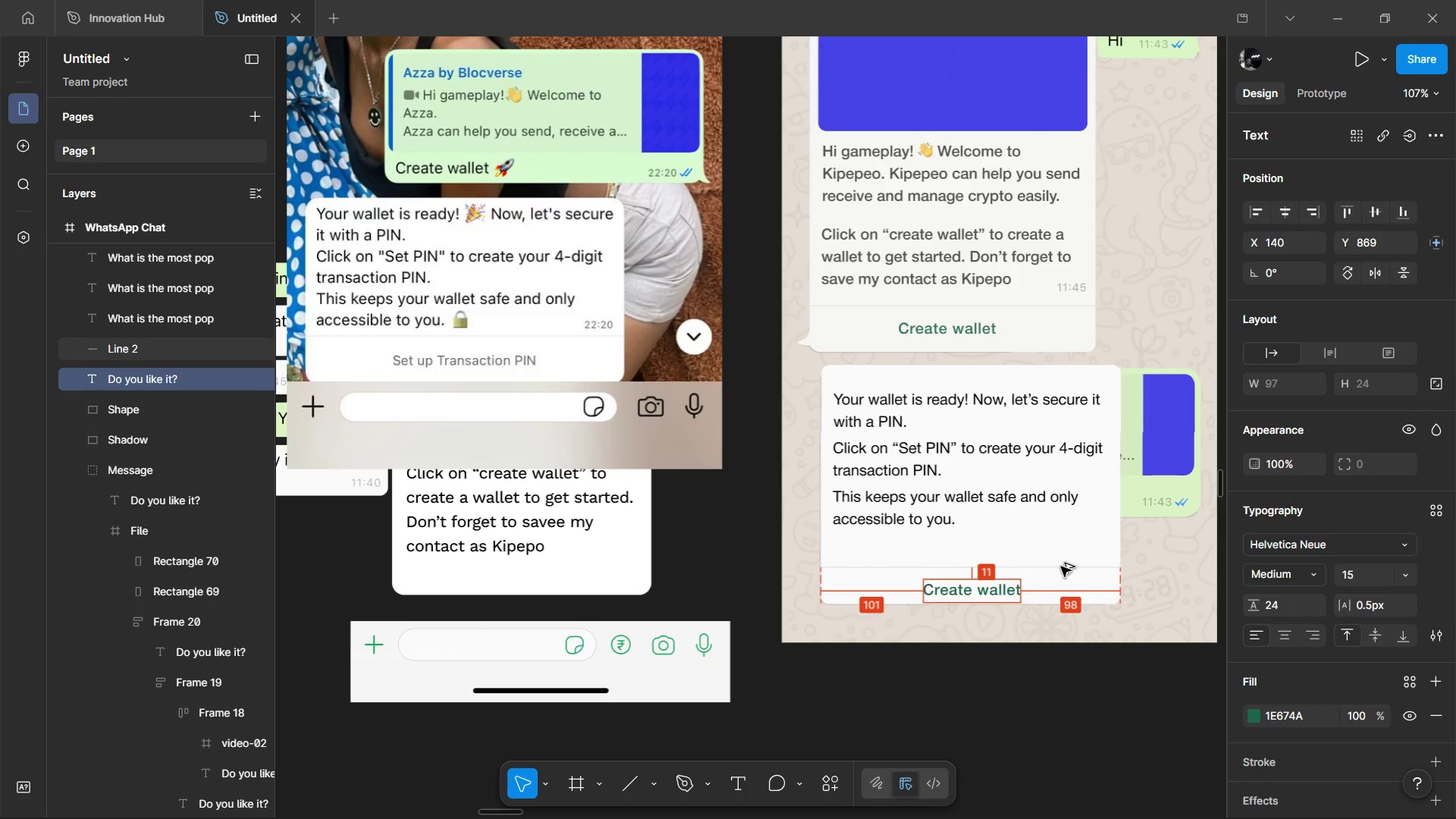 
key(Alt+ArrowLeft)
 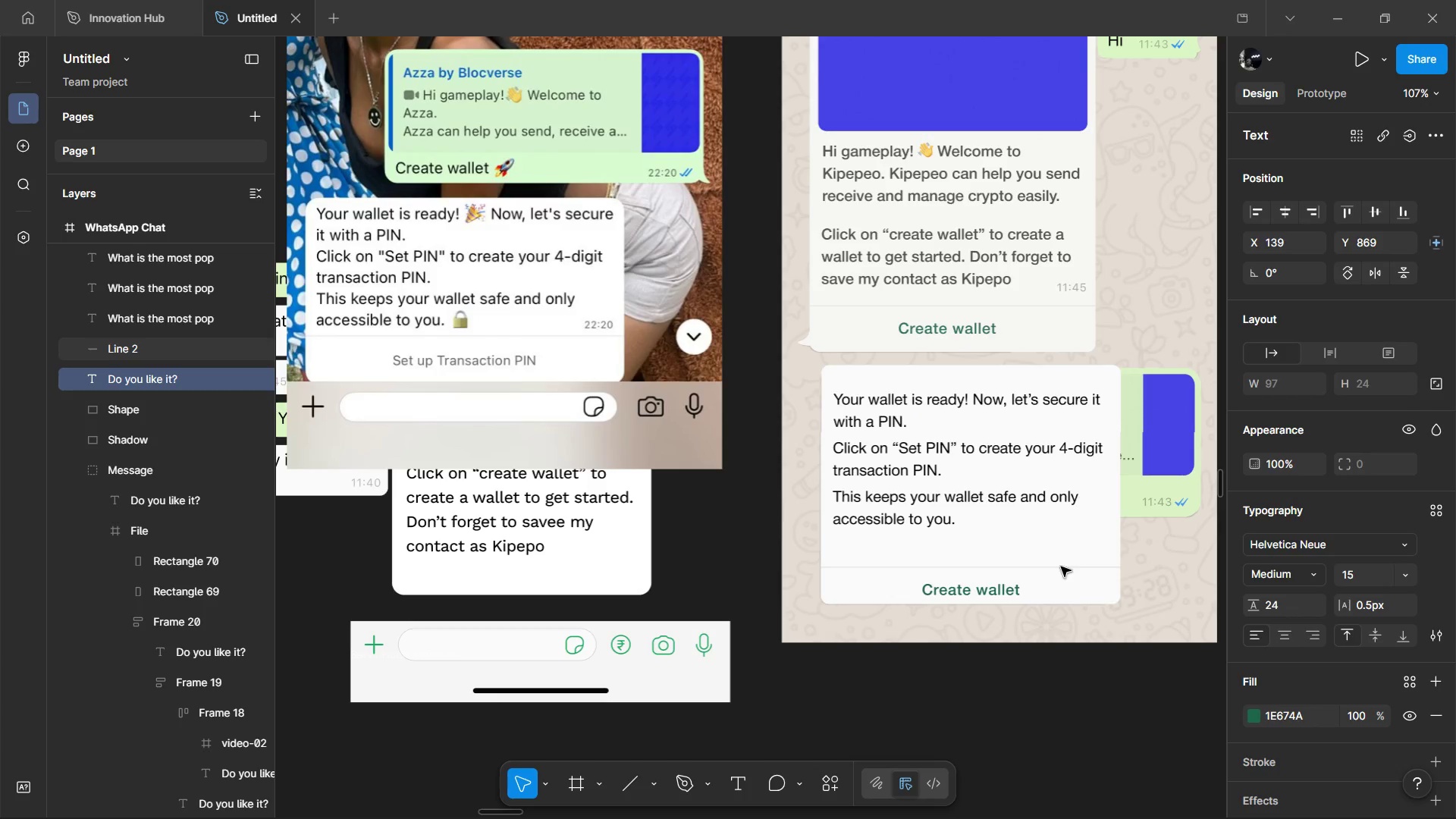 
hold_key(key=ShiftLeft, duration=0.92)
left_click([1059, 566])
 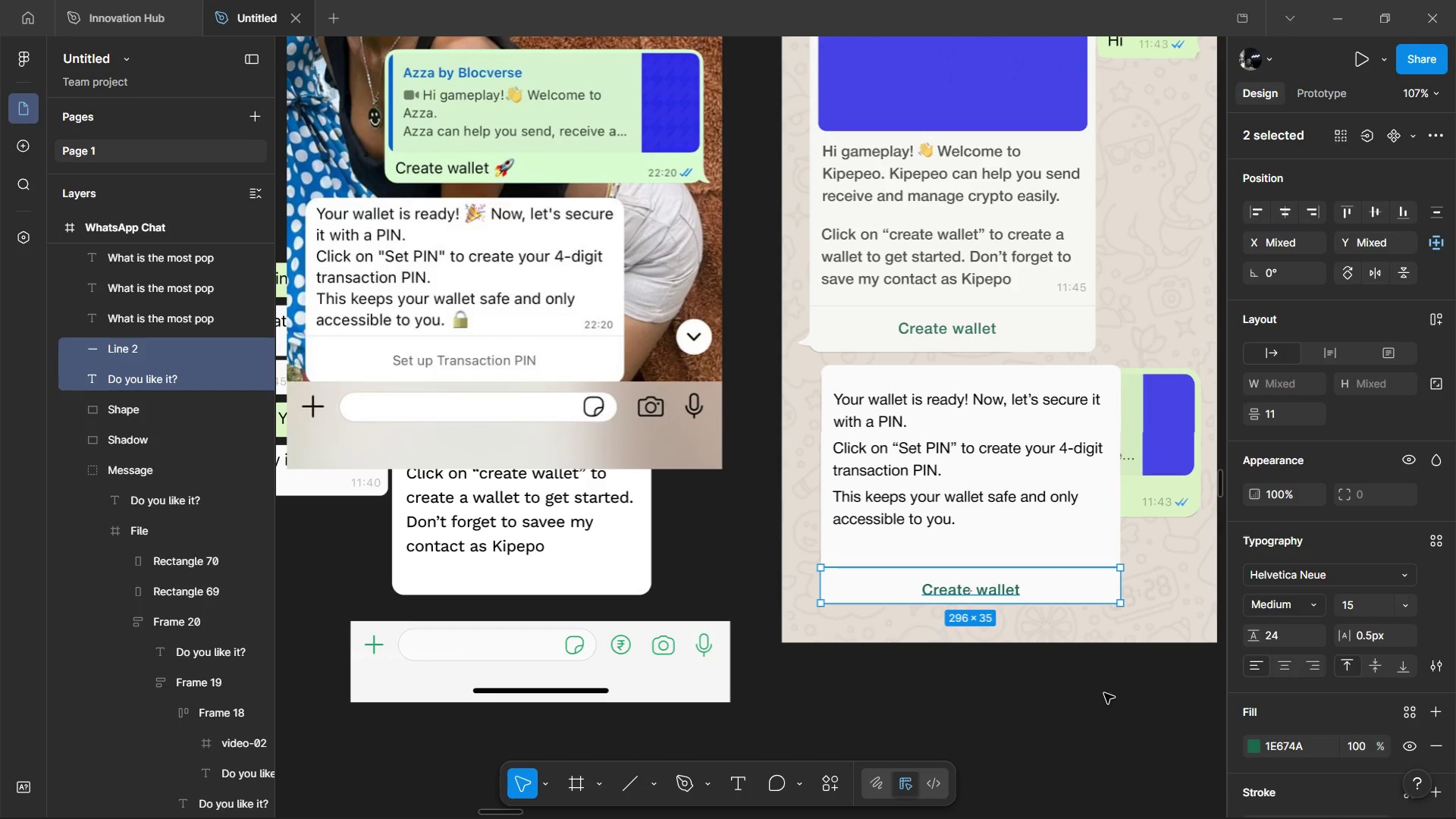 
wait(11.72)
 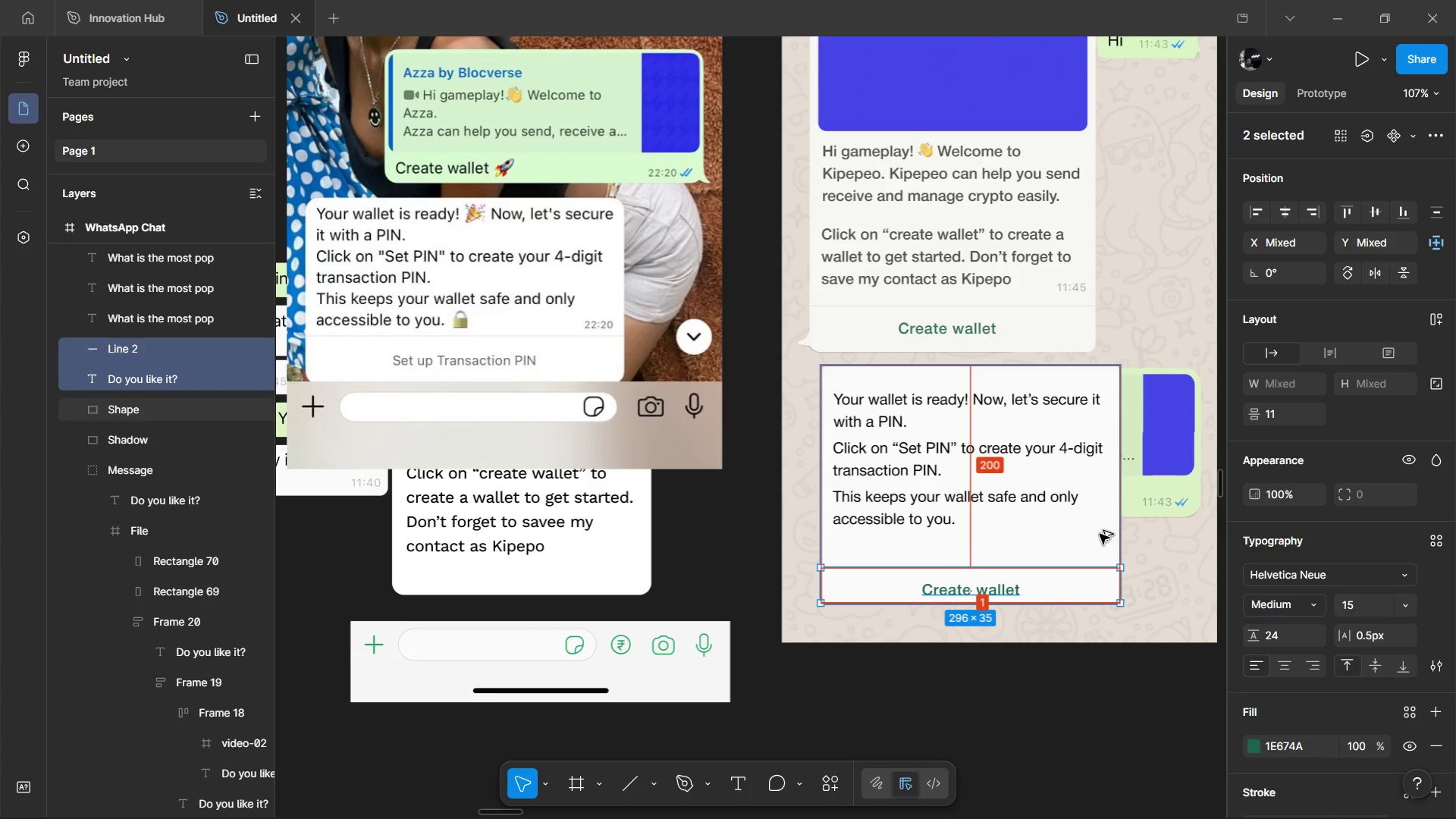 
key(Alt+Shift+ArrowUp)
 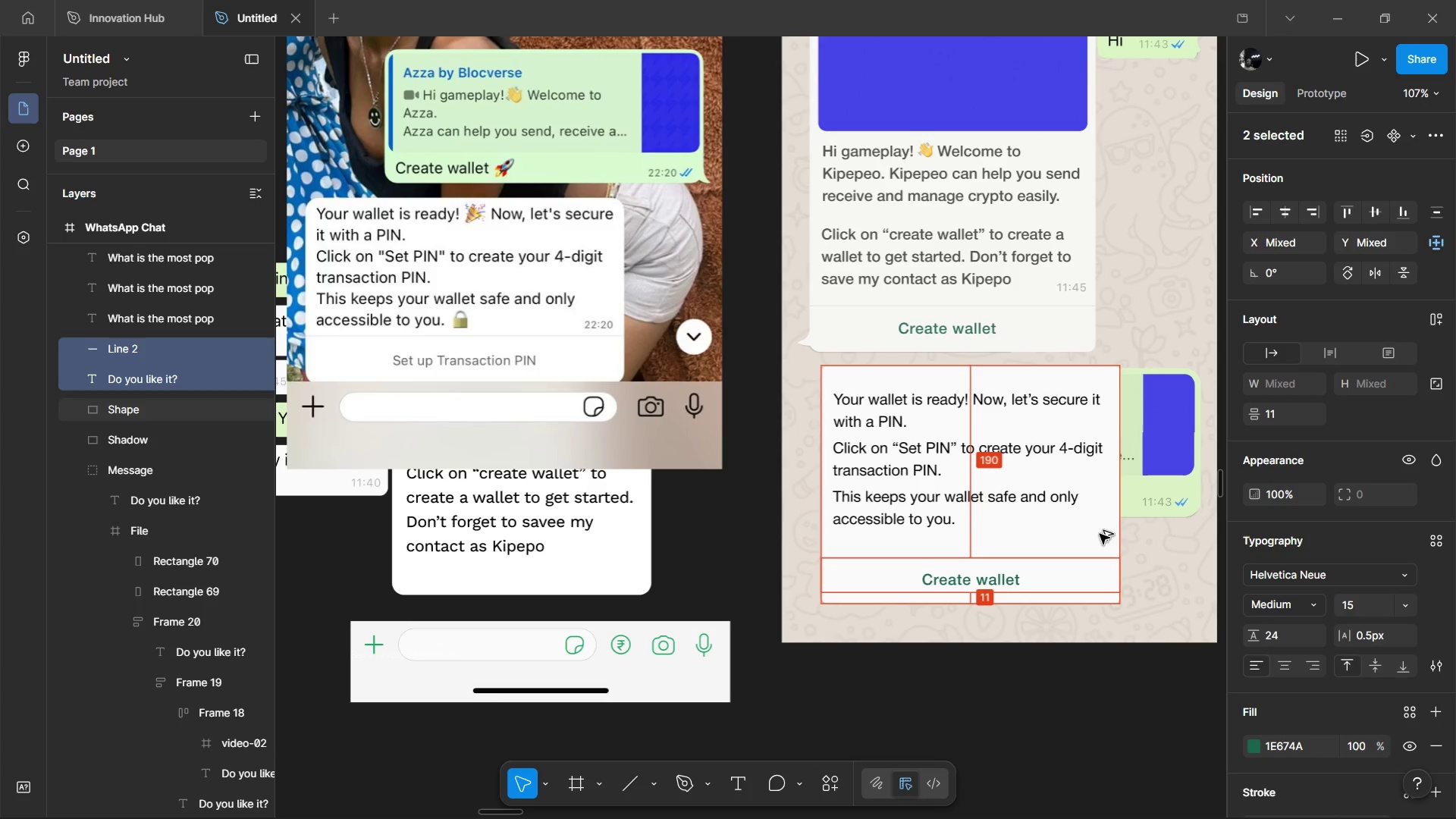 
key(Alt+ArrowDown)
 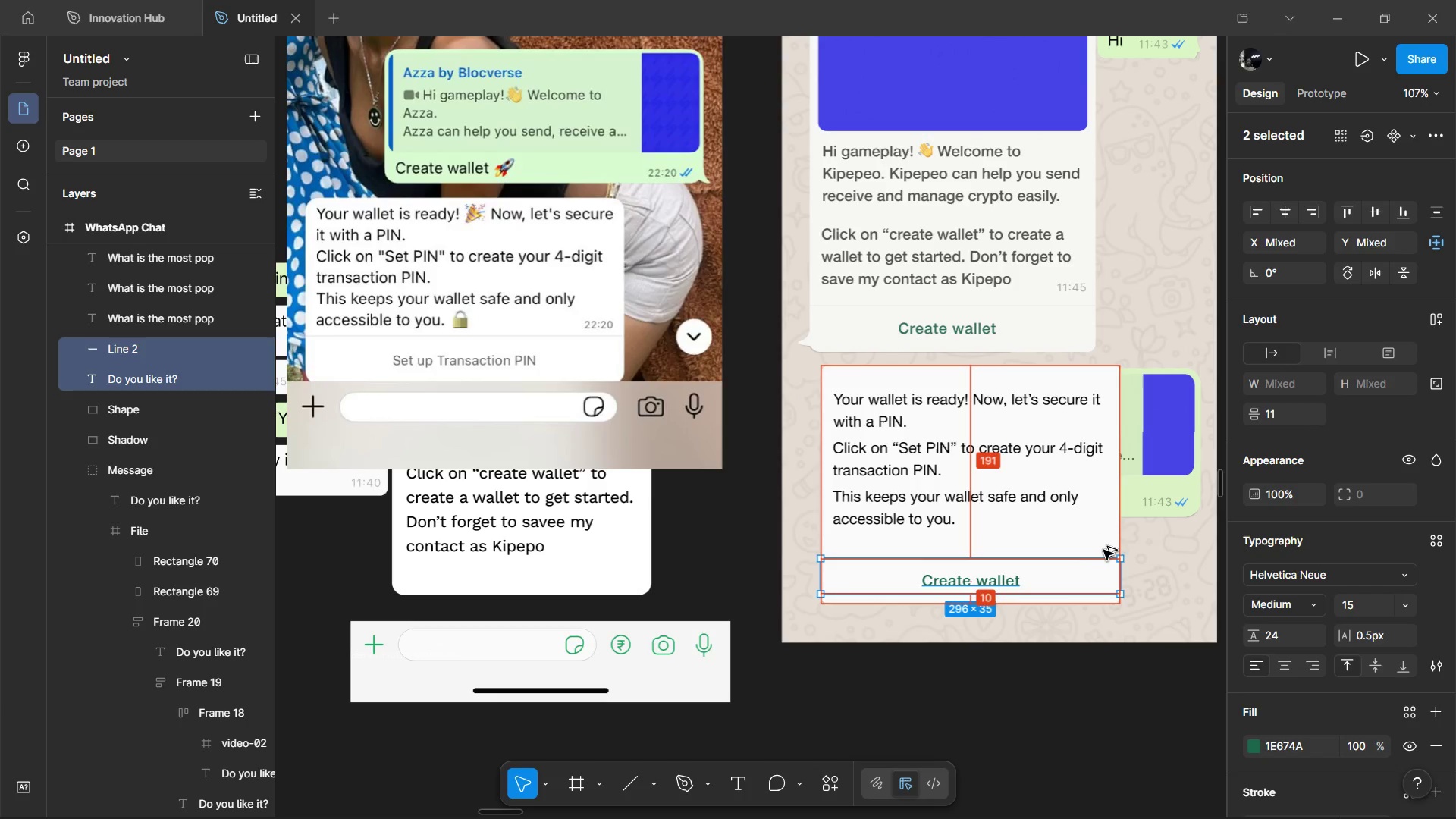 
left_click([993, 580])
 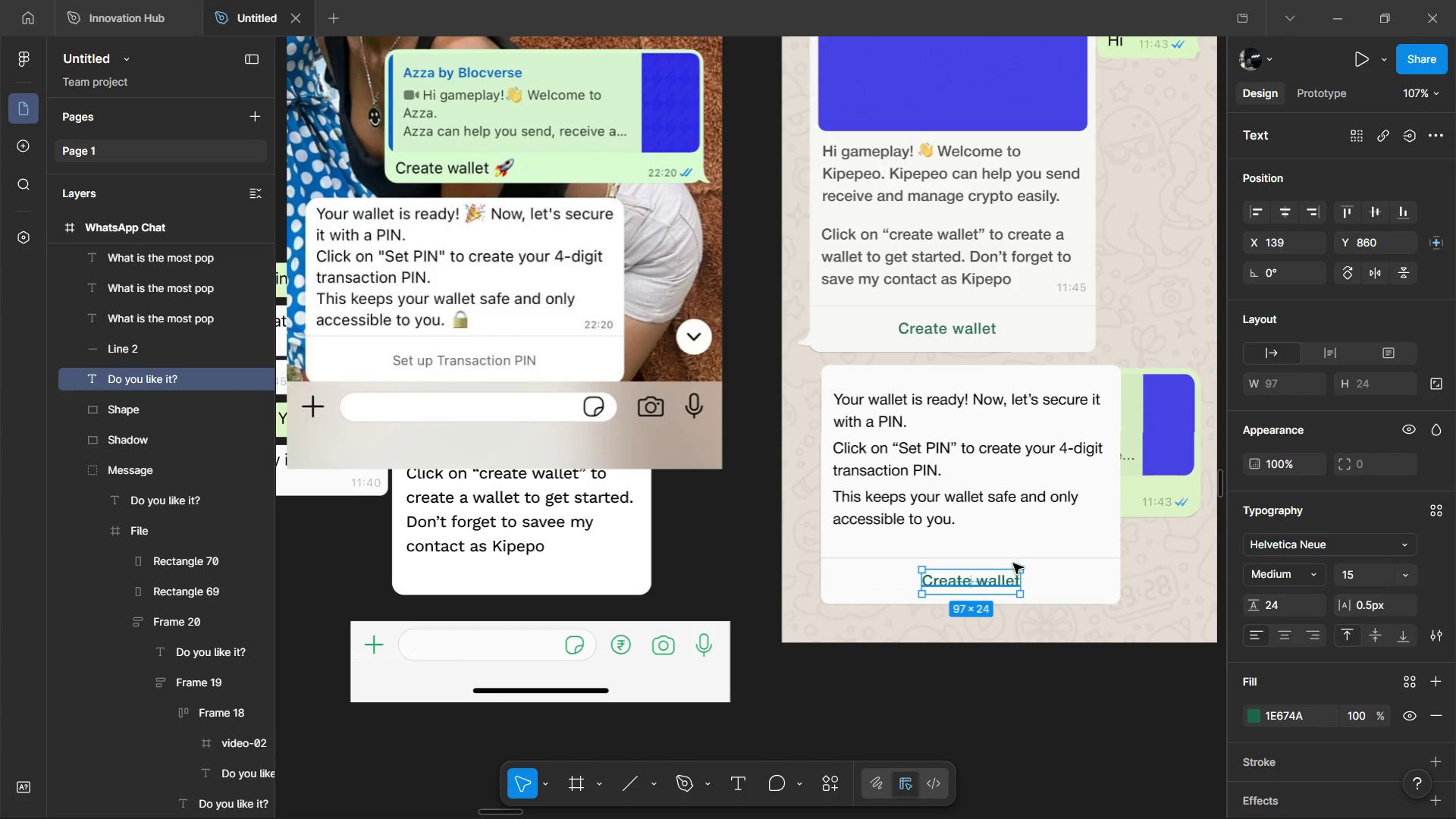 
hold_key(key=AltLeft, duration=1.01)
 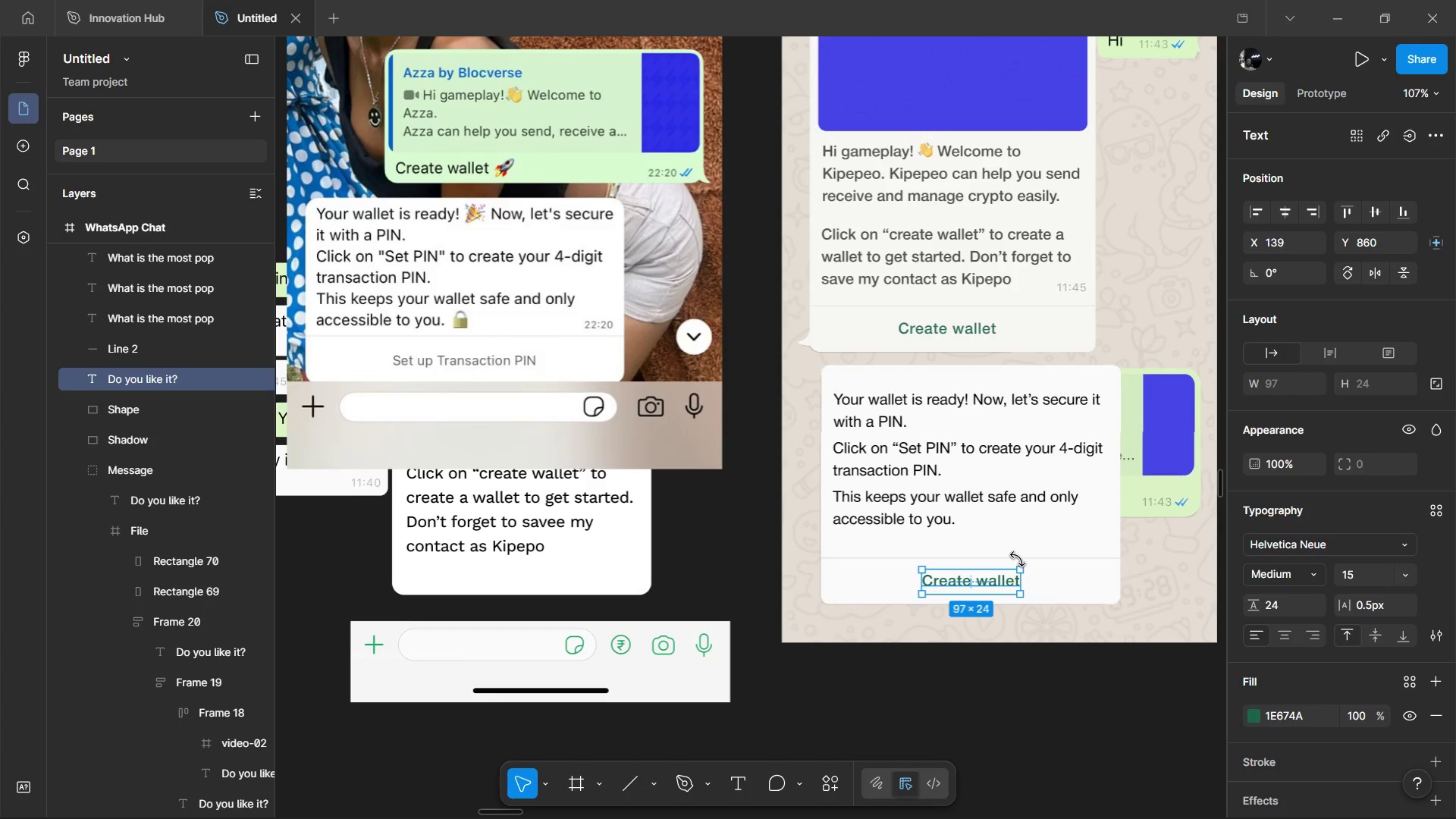 
hold_key(key=ShiftLeft, duration=1.51)
left_click([1043, 559])
 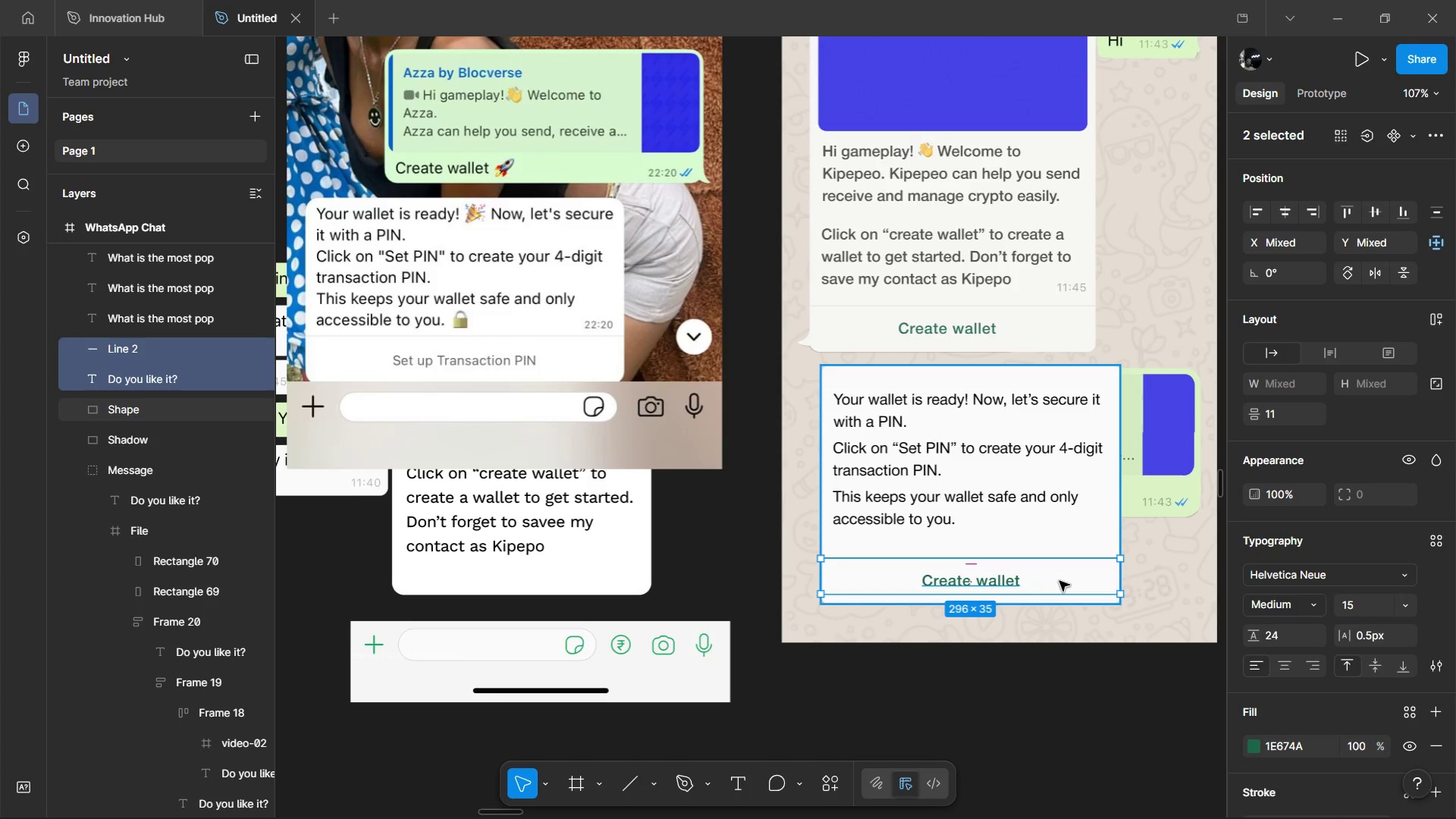 
key(Shift+ShiftLeft)
 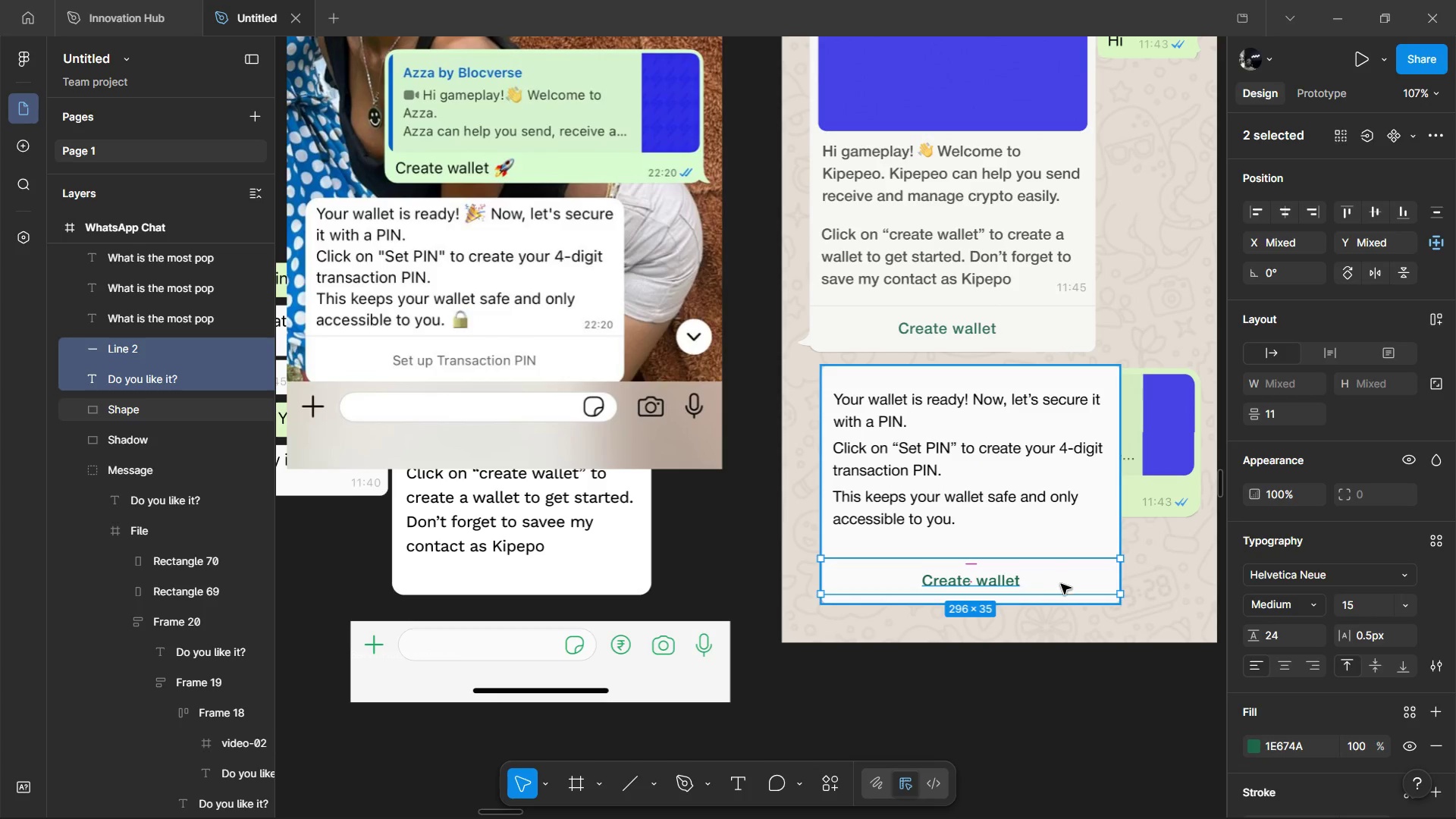 
key(Shift+ShiftLeft)
 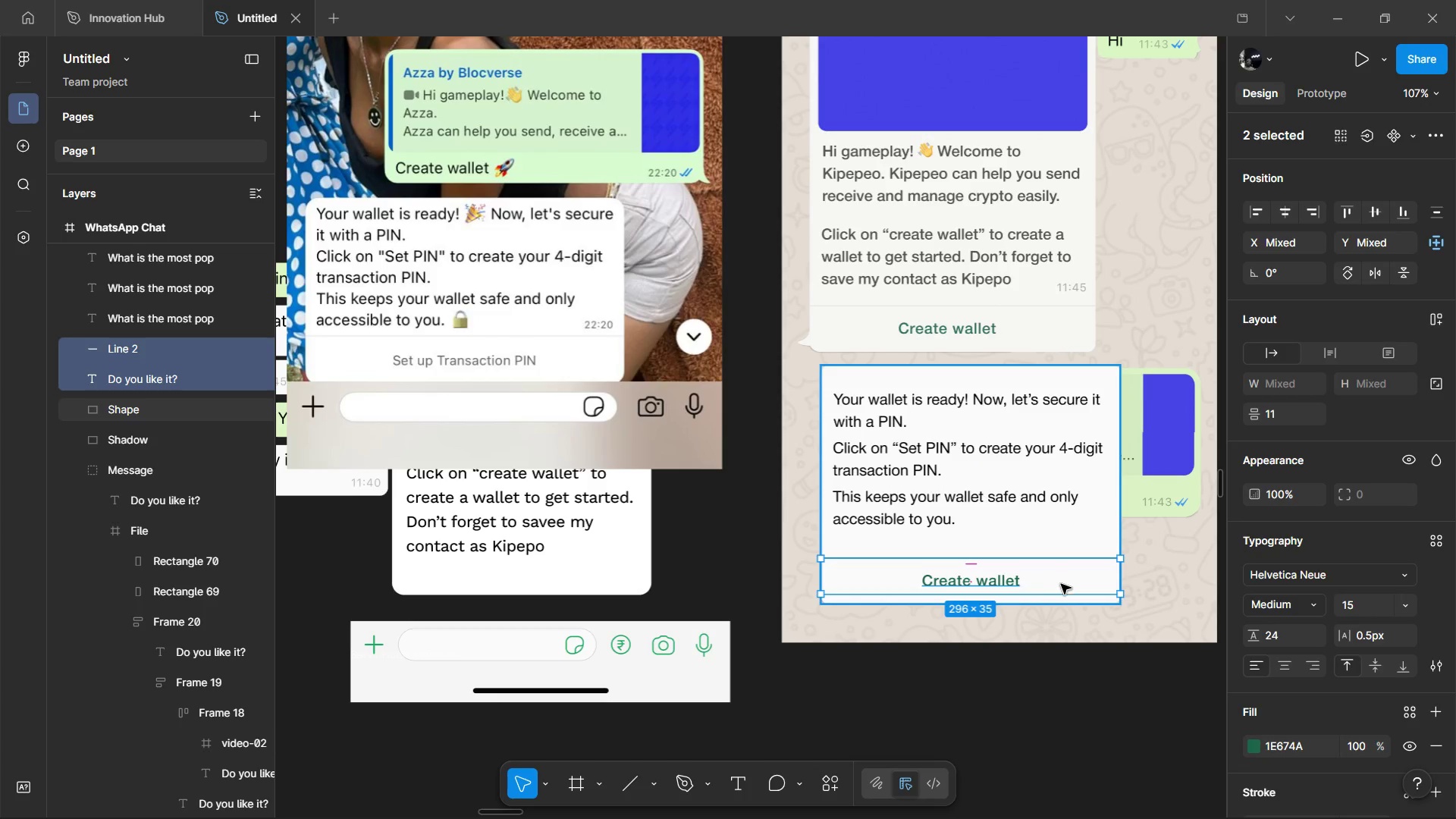 
key(Shift+ShiftLeft)
 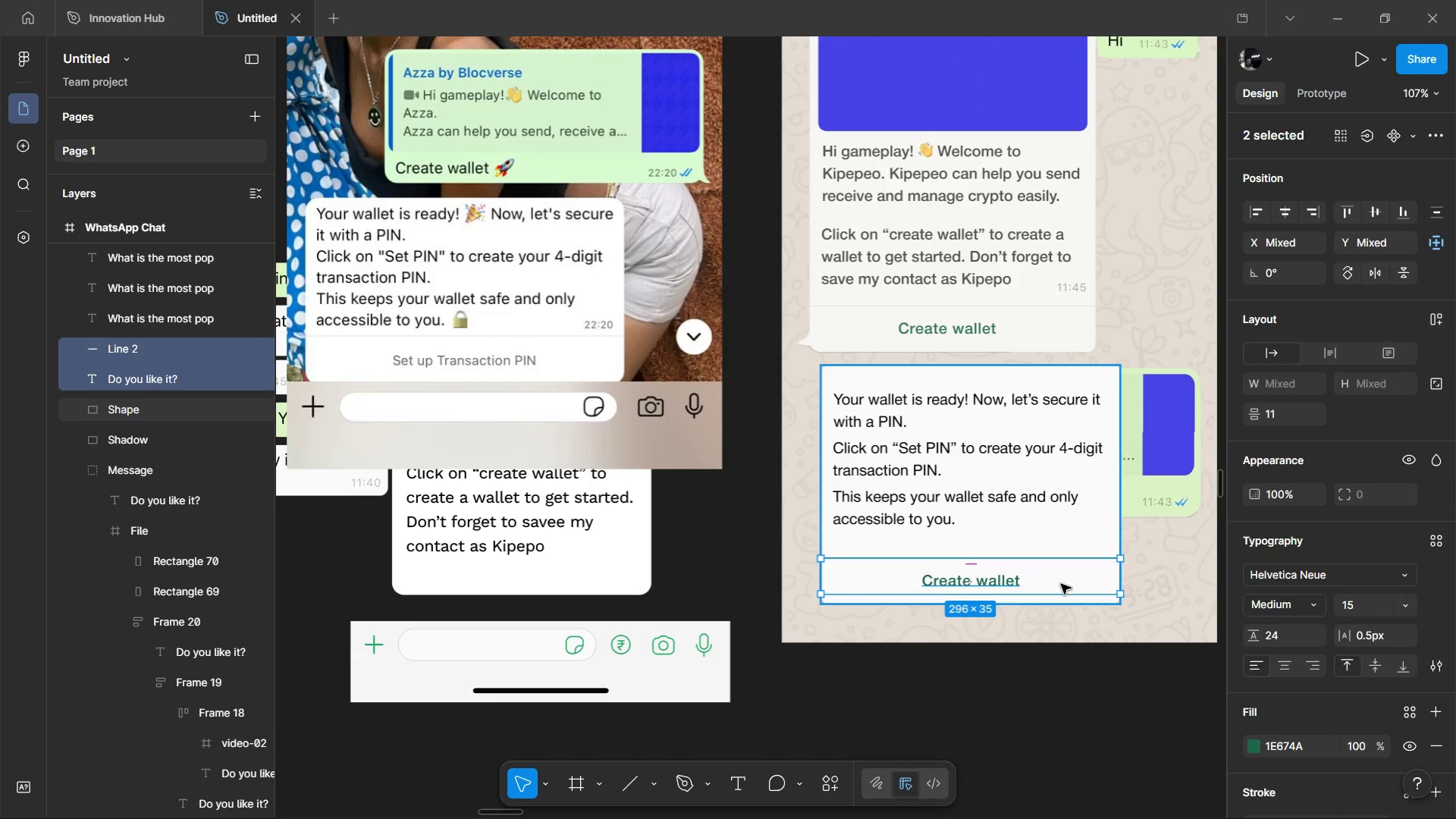 
key(Shift+ShiftLeft)
 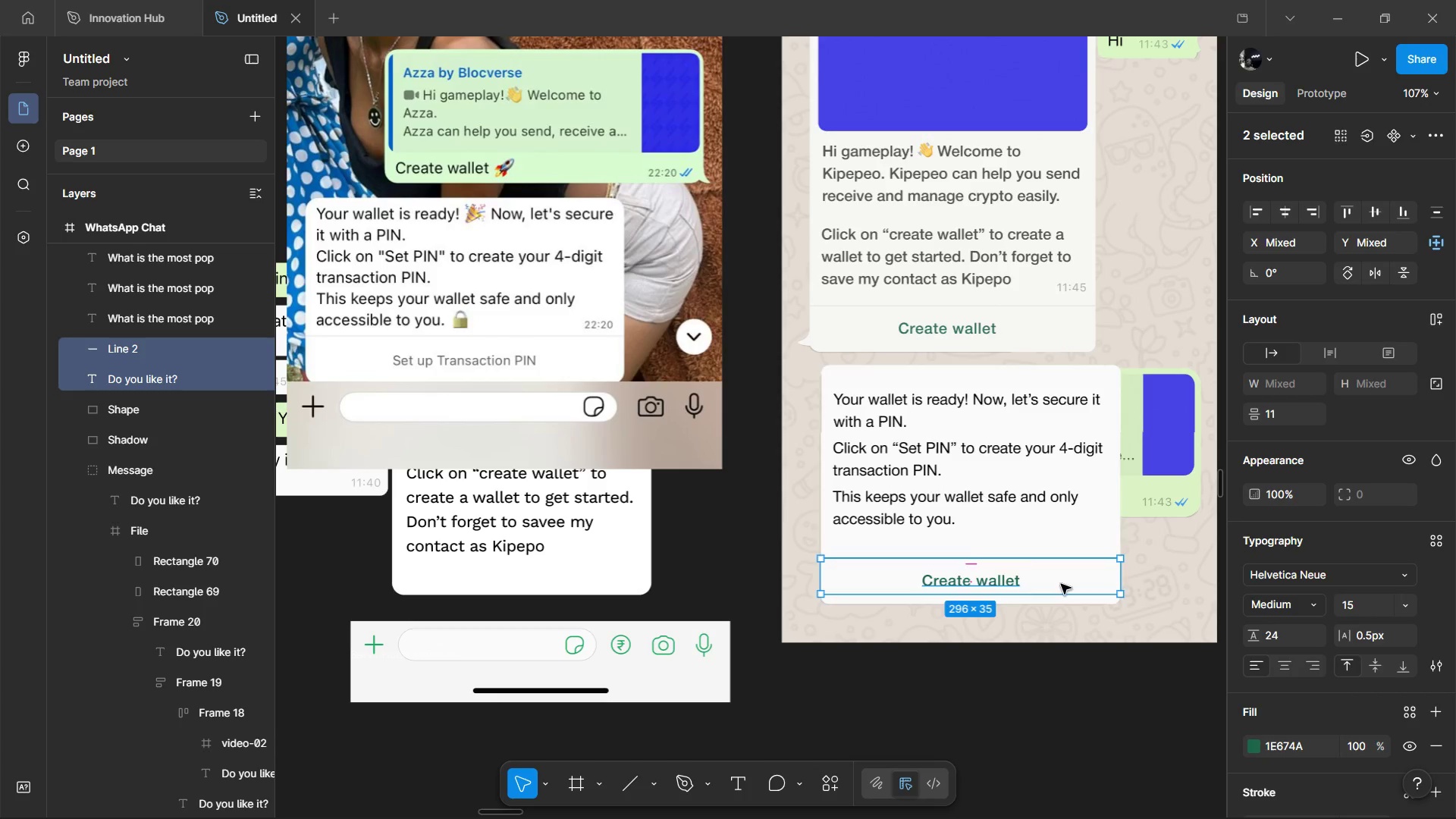 
key(Shift+ShiftLeft)
 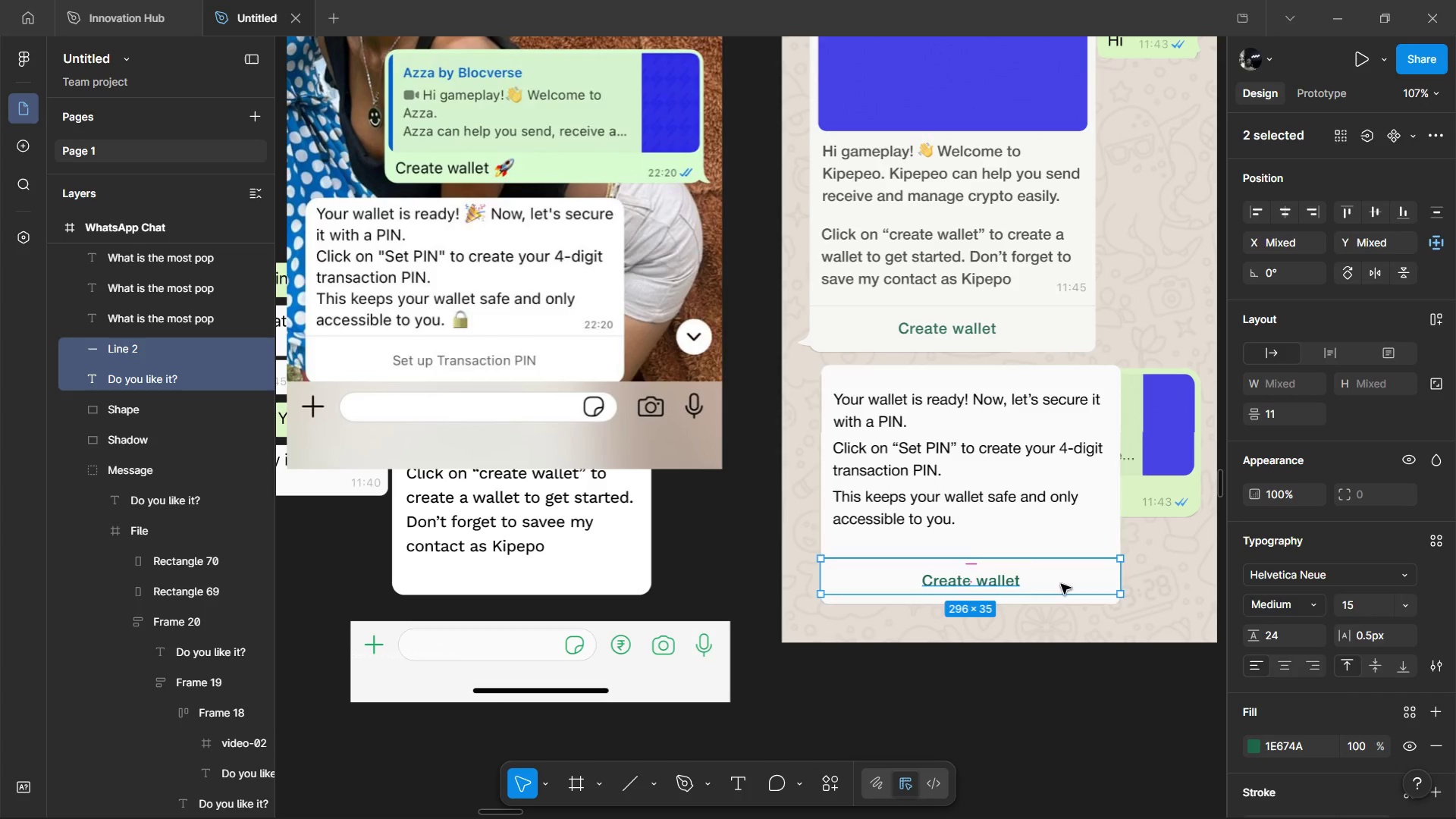 
key(Shift+ShiftLeft)
 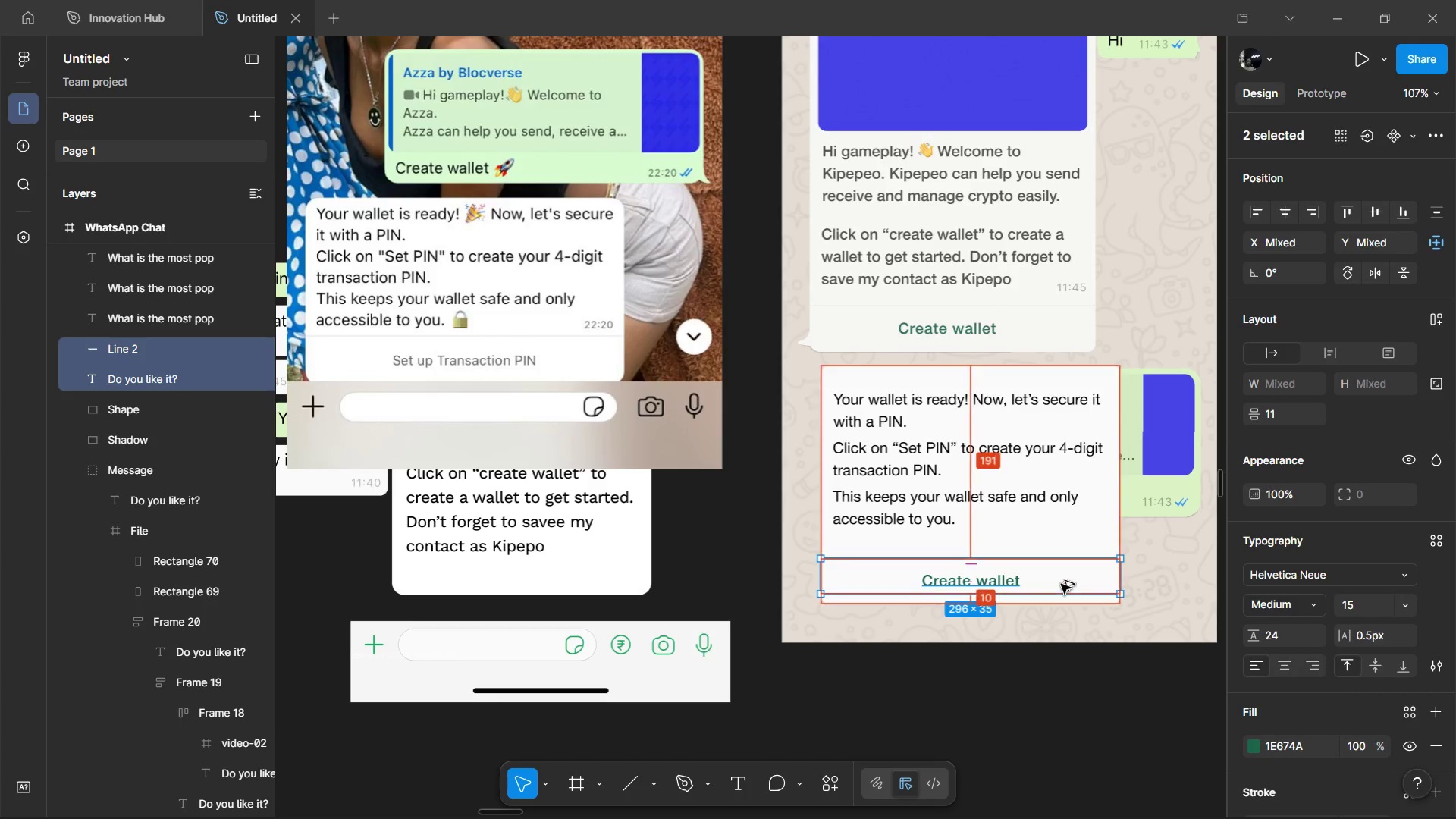 
hold_key(key=AltLeft, duration=1.5)
 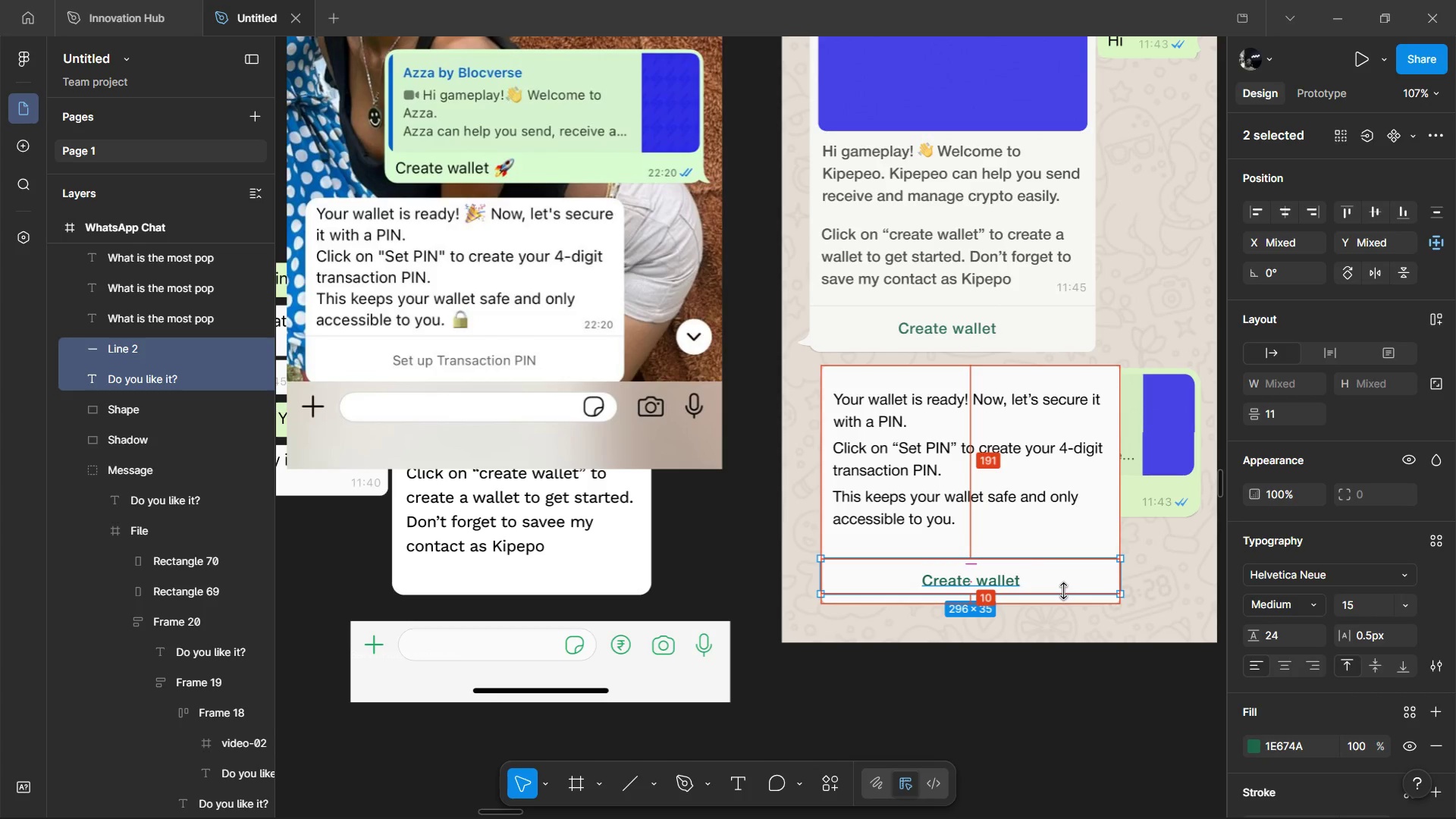 
key(Alt+ArrowDown)
 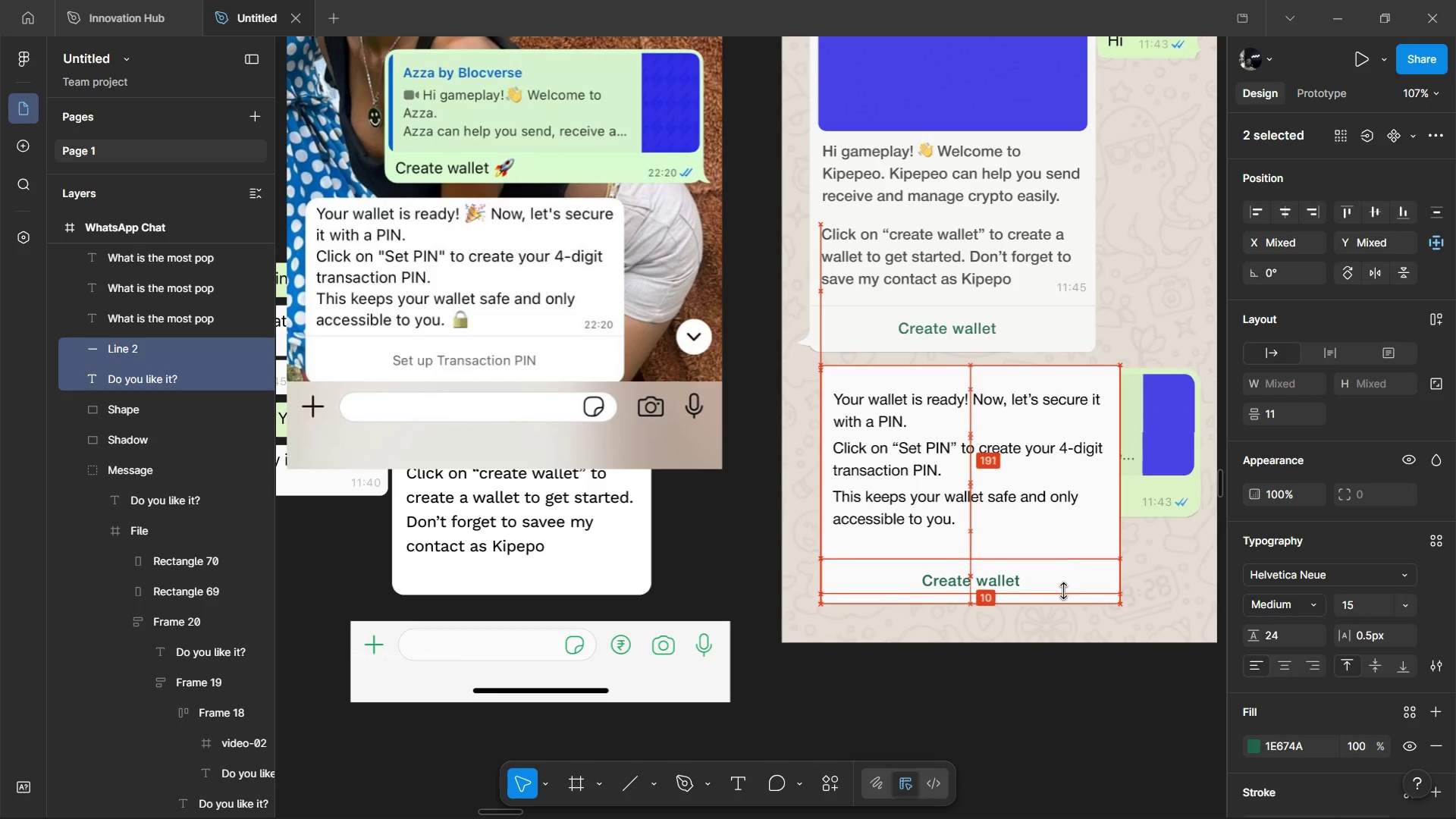 
key(Alt+ArrowUp)
 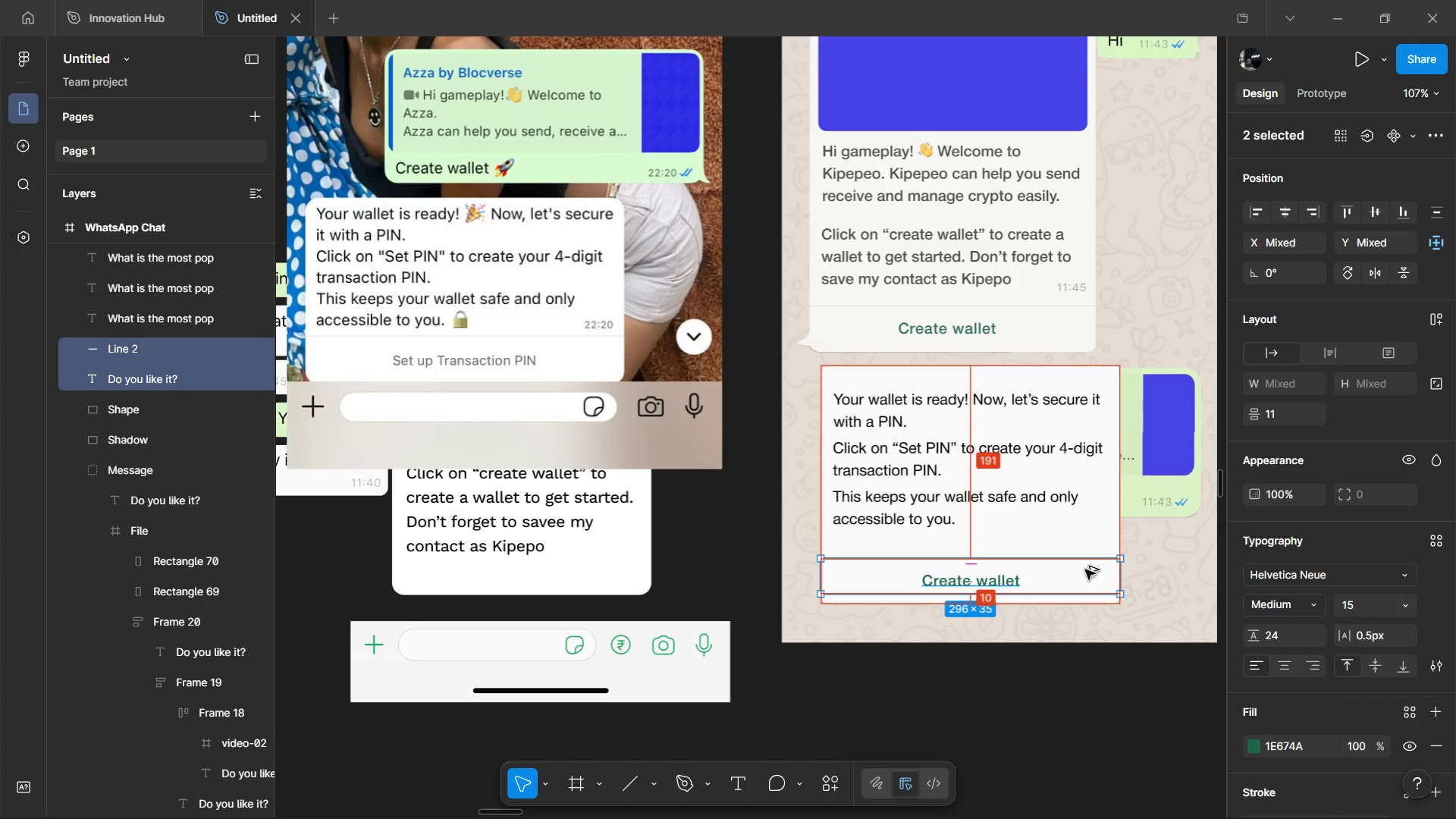 
hold_key(key=ShiftLeft, duration=0.66)
 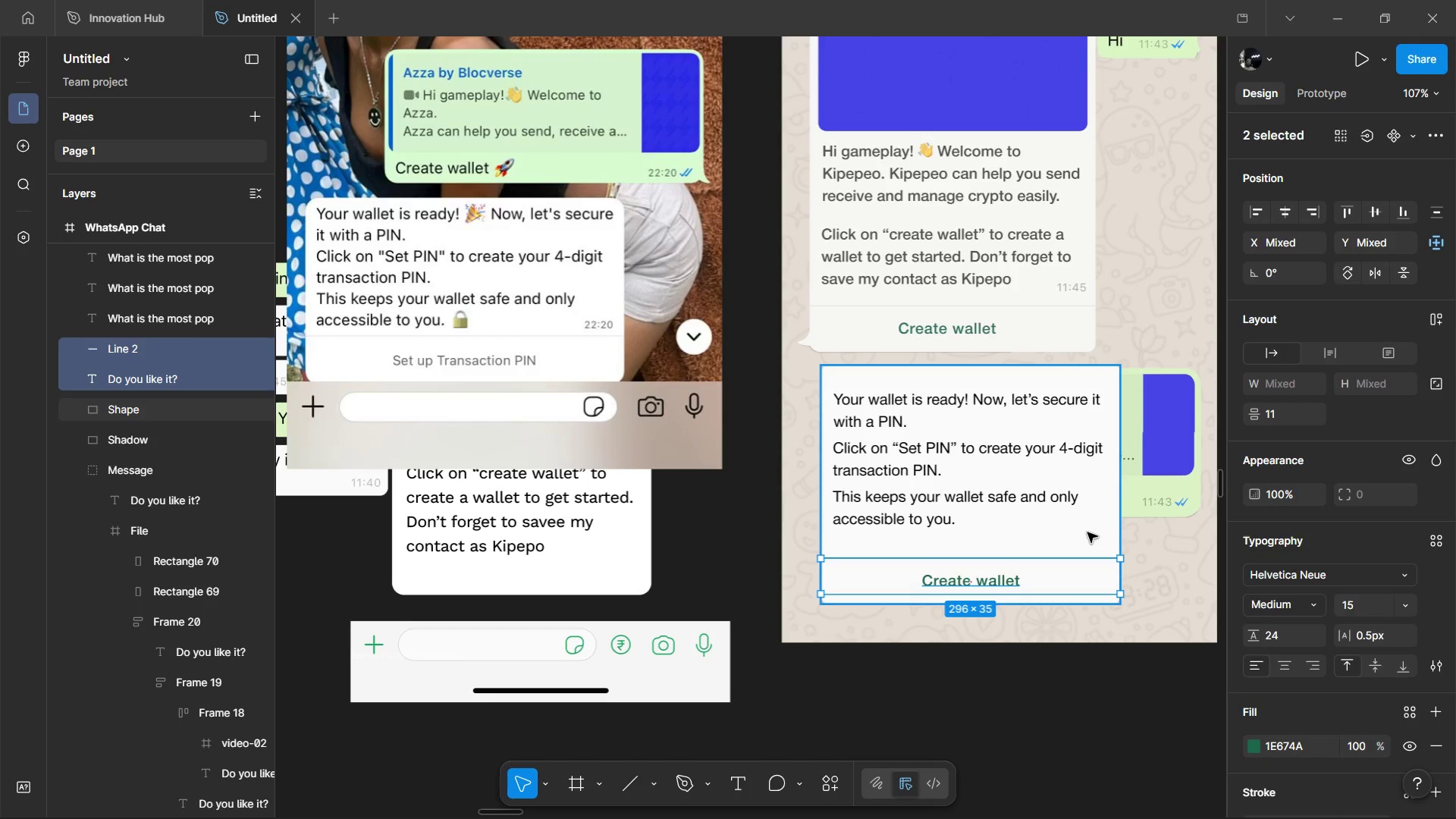 
left_click([1087, 532])
 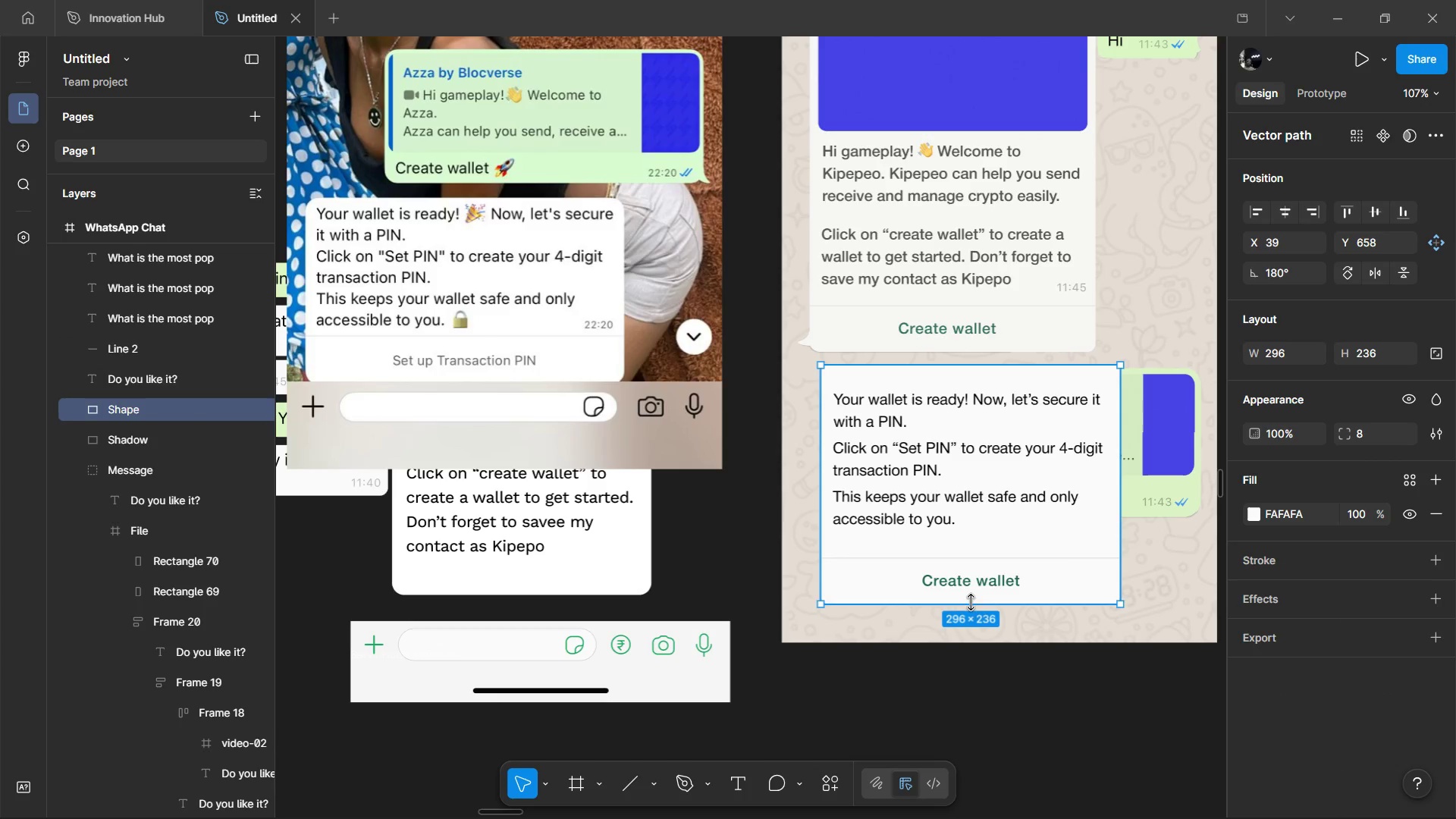 
hold_key(key=ControlLeft, duration=0.55)
left_click([981, 572])
 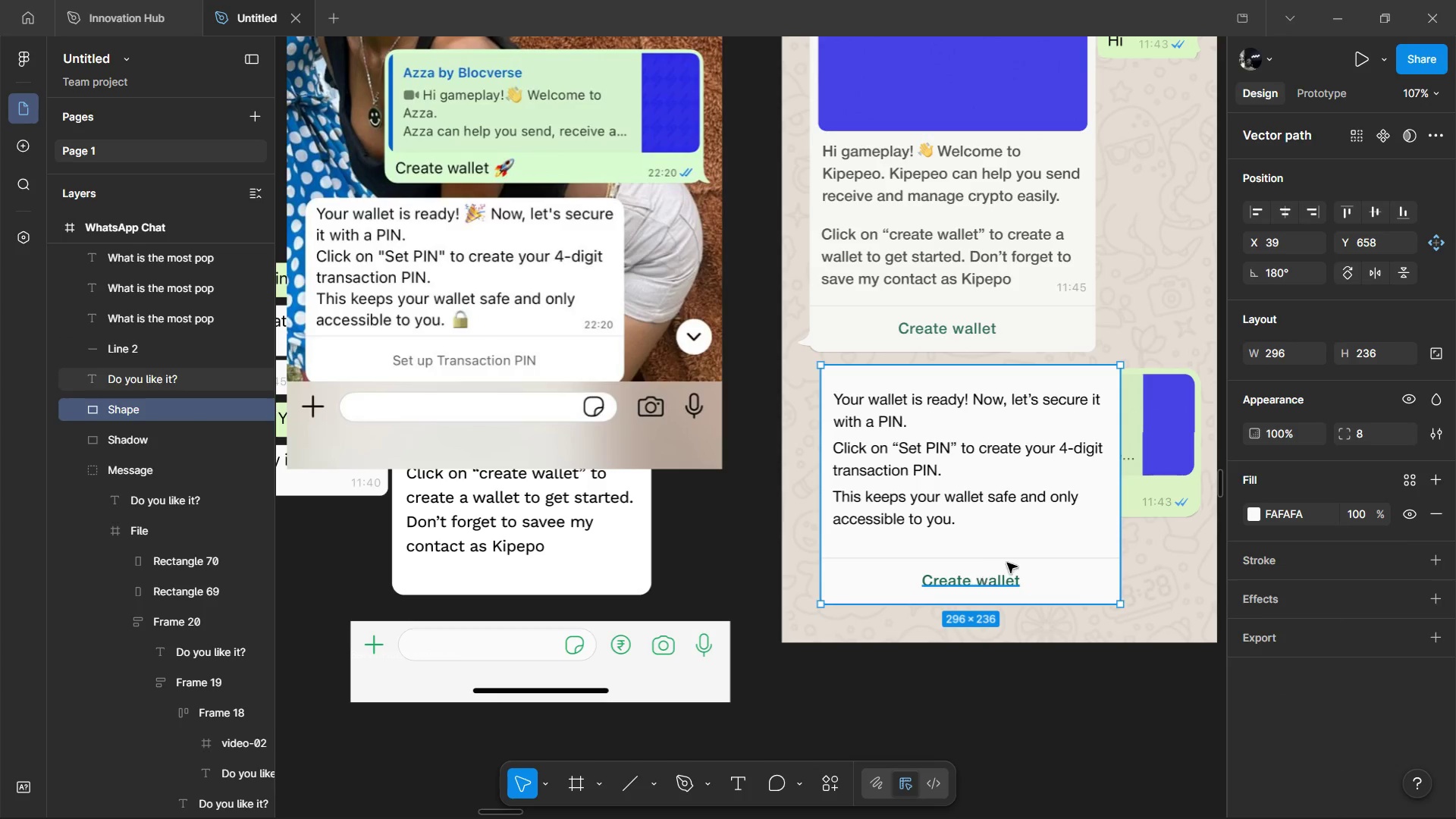 
hold_key(key=ControlLeft, duration=11.73)
hold_key(key=ShiftLeft, duration=1.52)
left_click([1053, 554])
 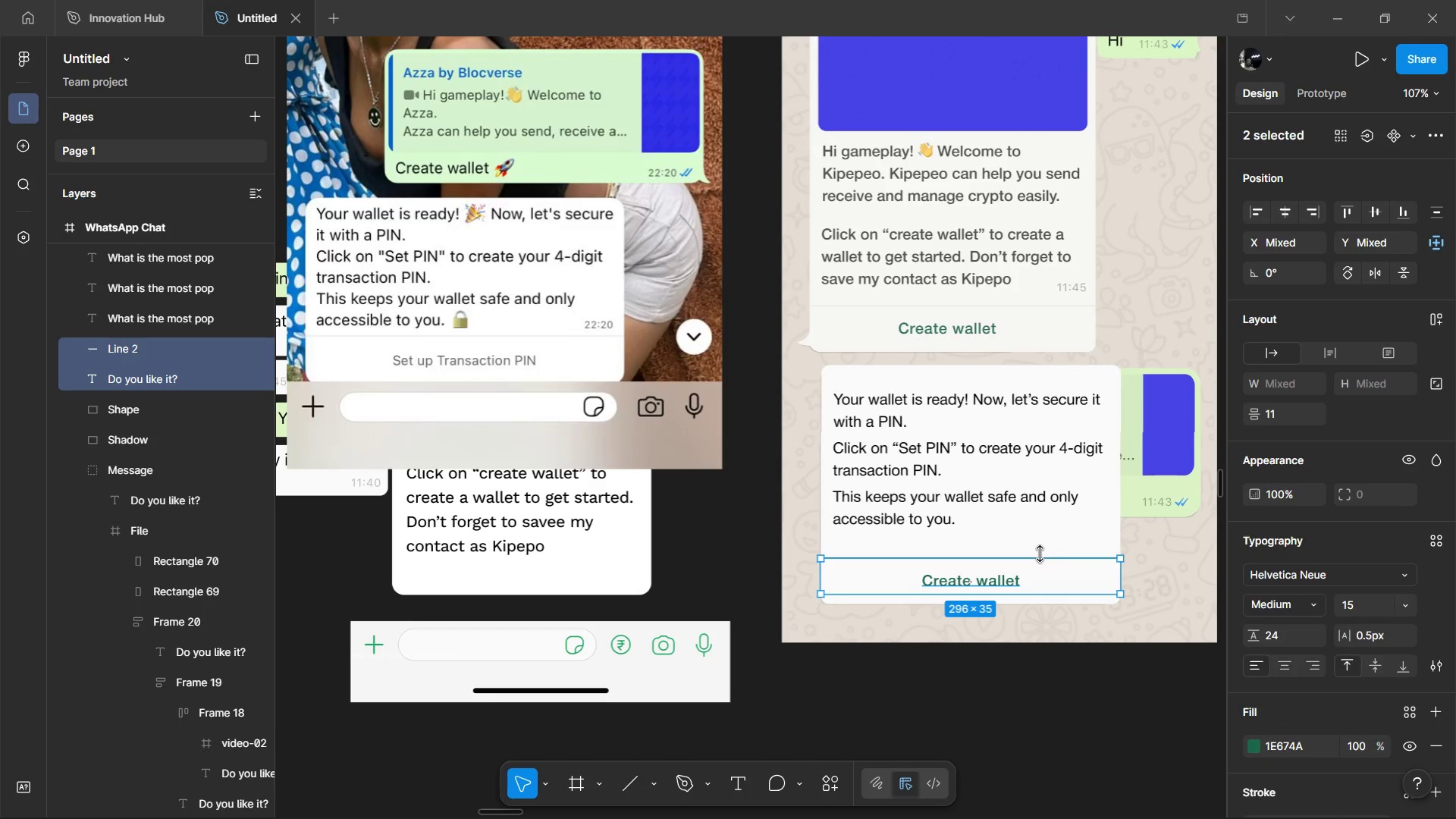 
hold_key(key=ShiftLeft, duration=1.31)
 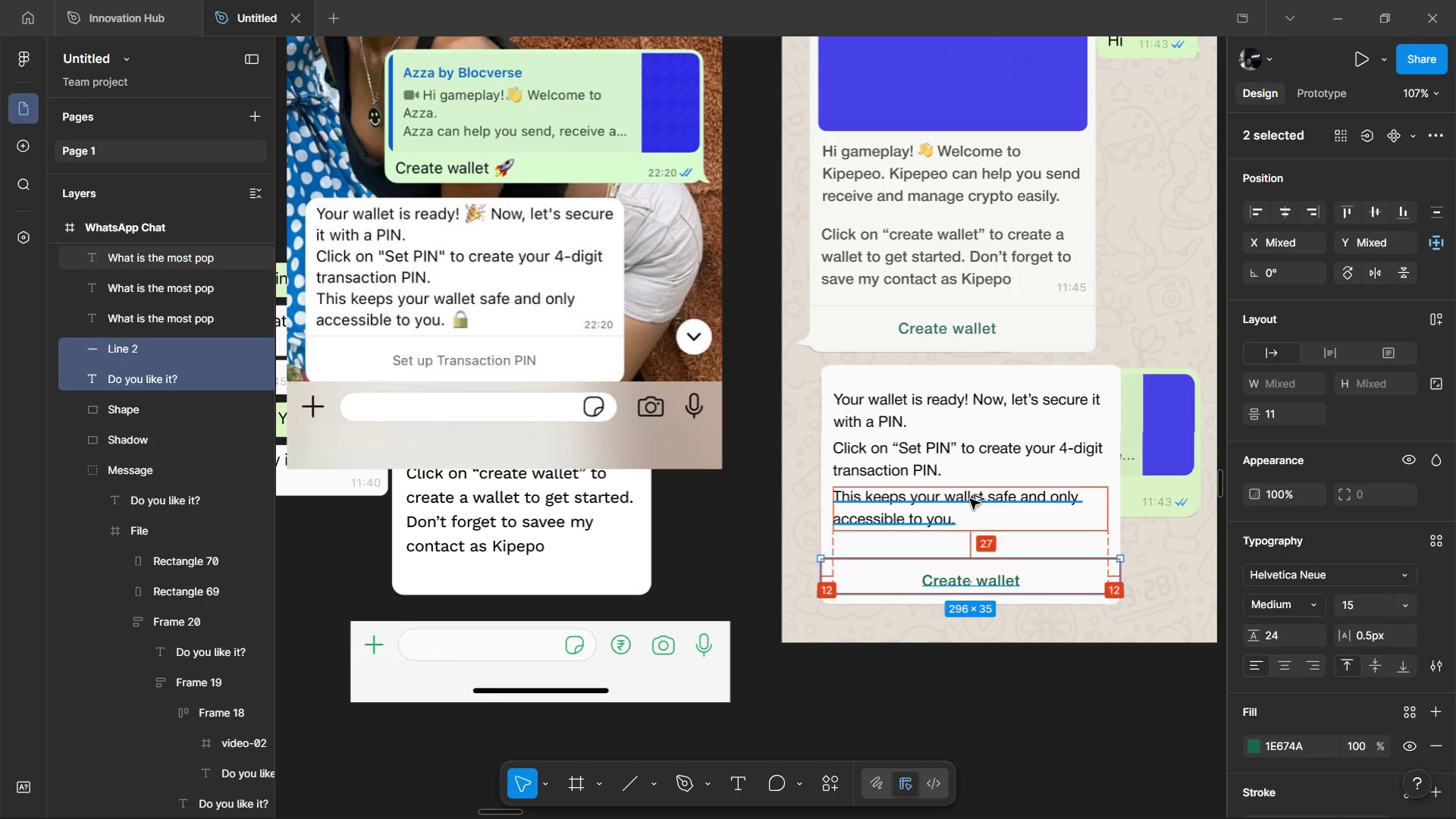 
hold_key(key=AltLeft, duration=1.52)
 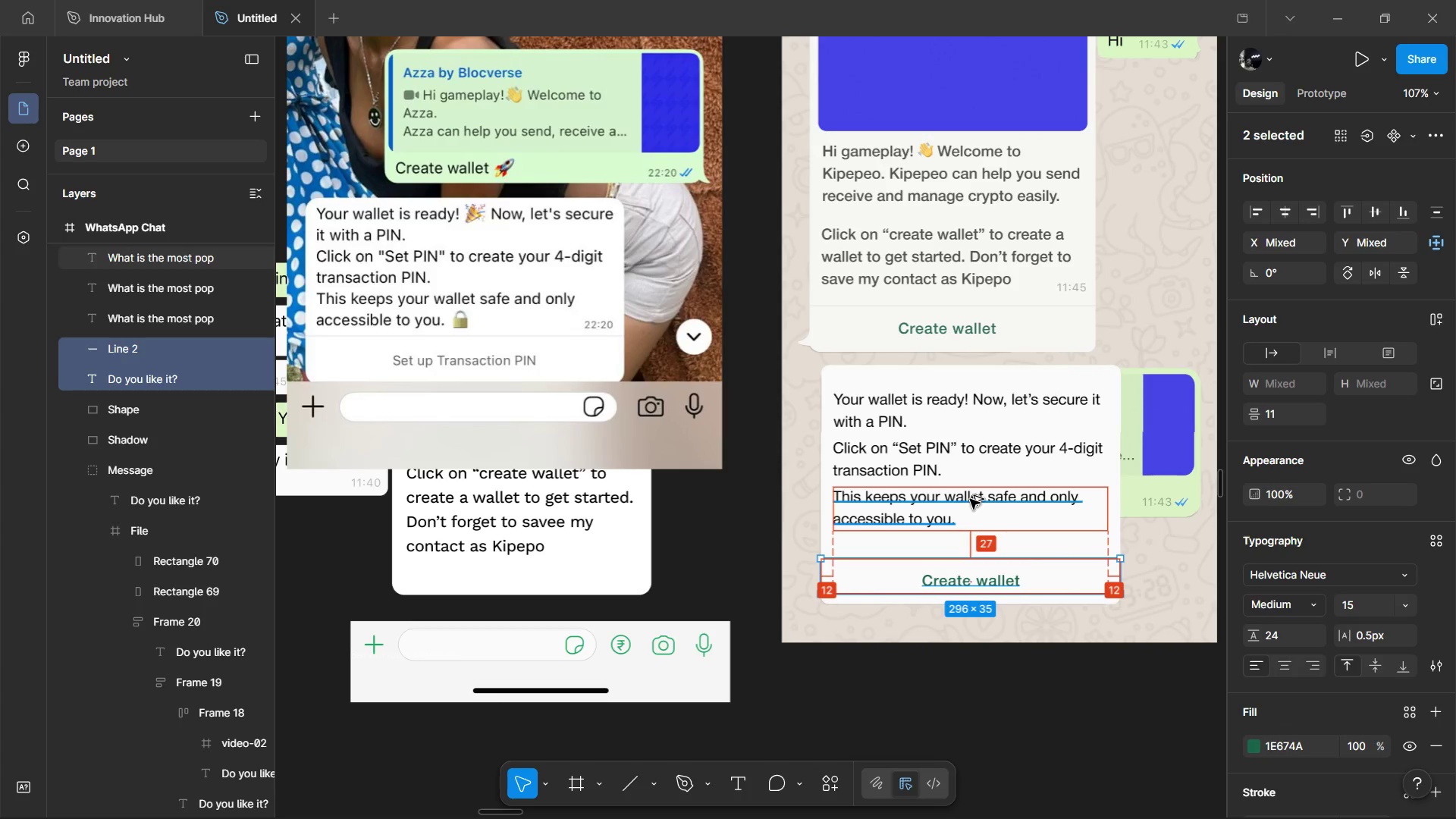 
hold_key(key=AltLeft, duration=1.5)
 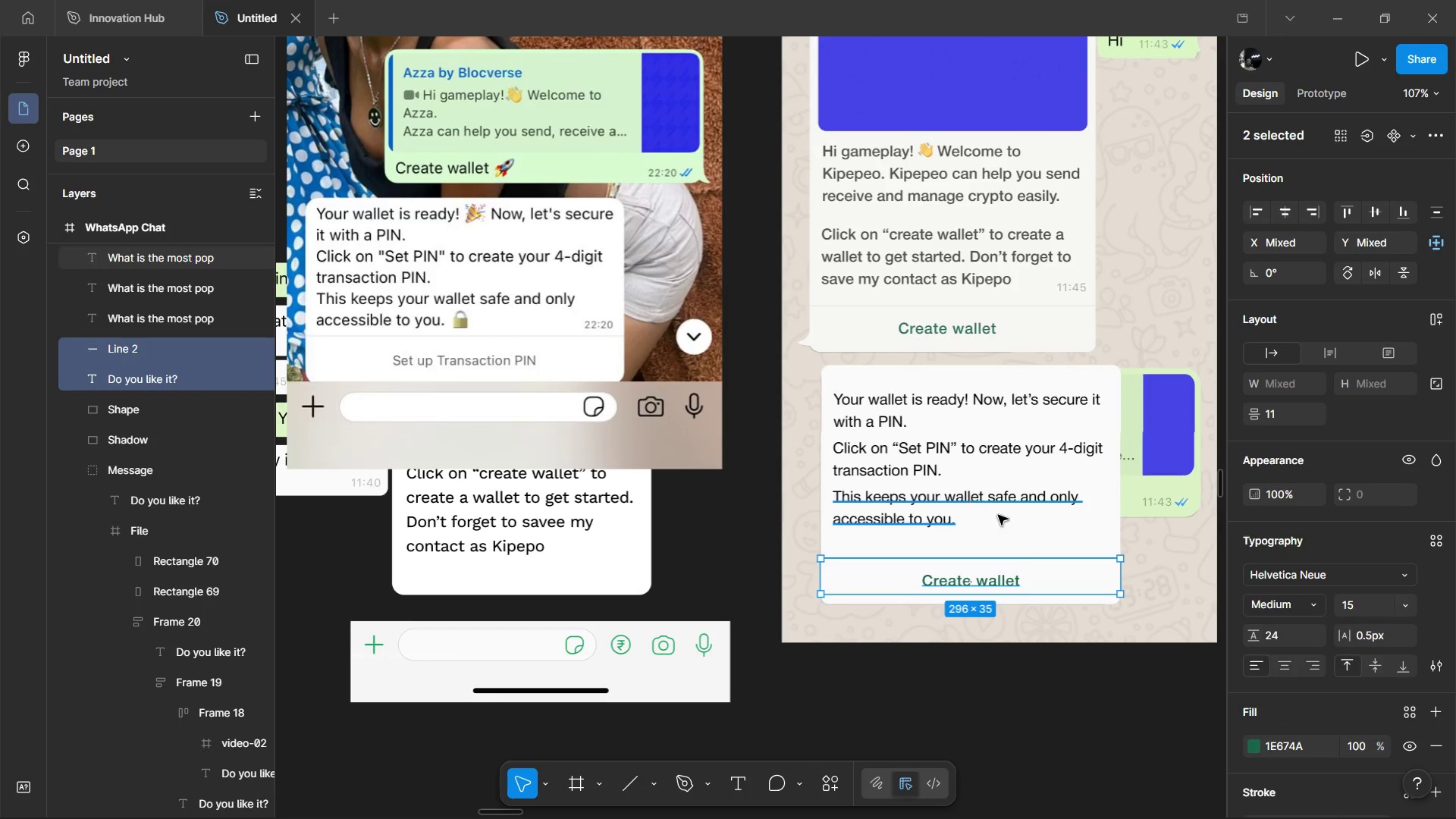 
key(Alt+AltLeft)
 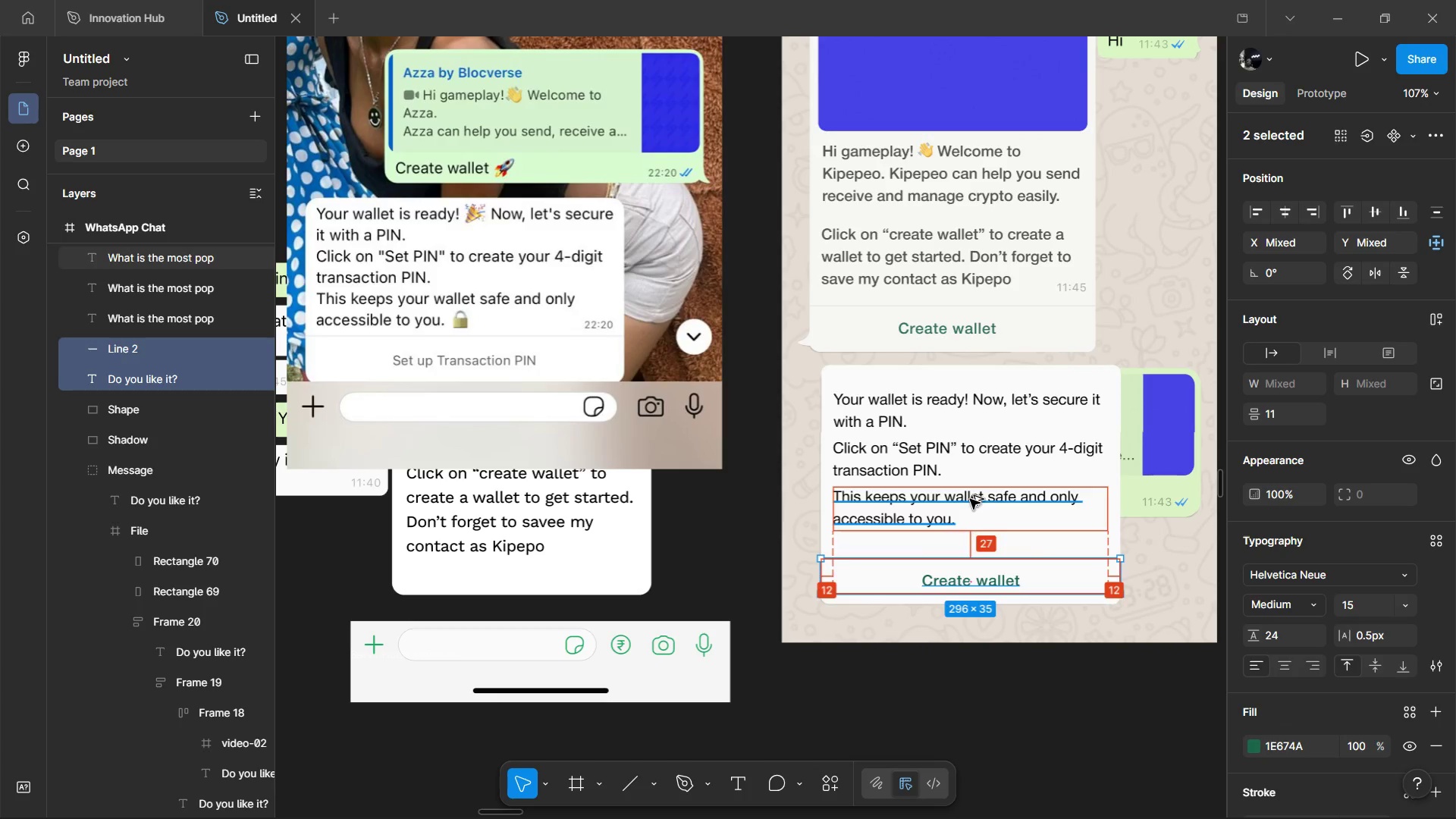 
key(Alt+AltLeft)
 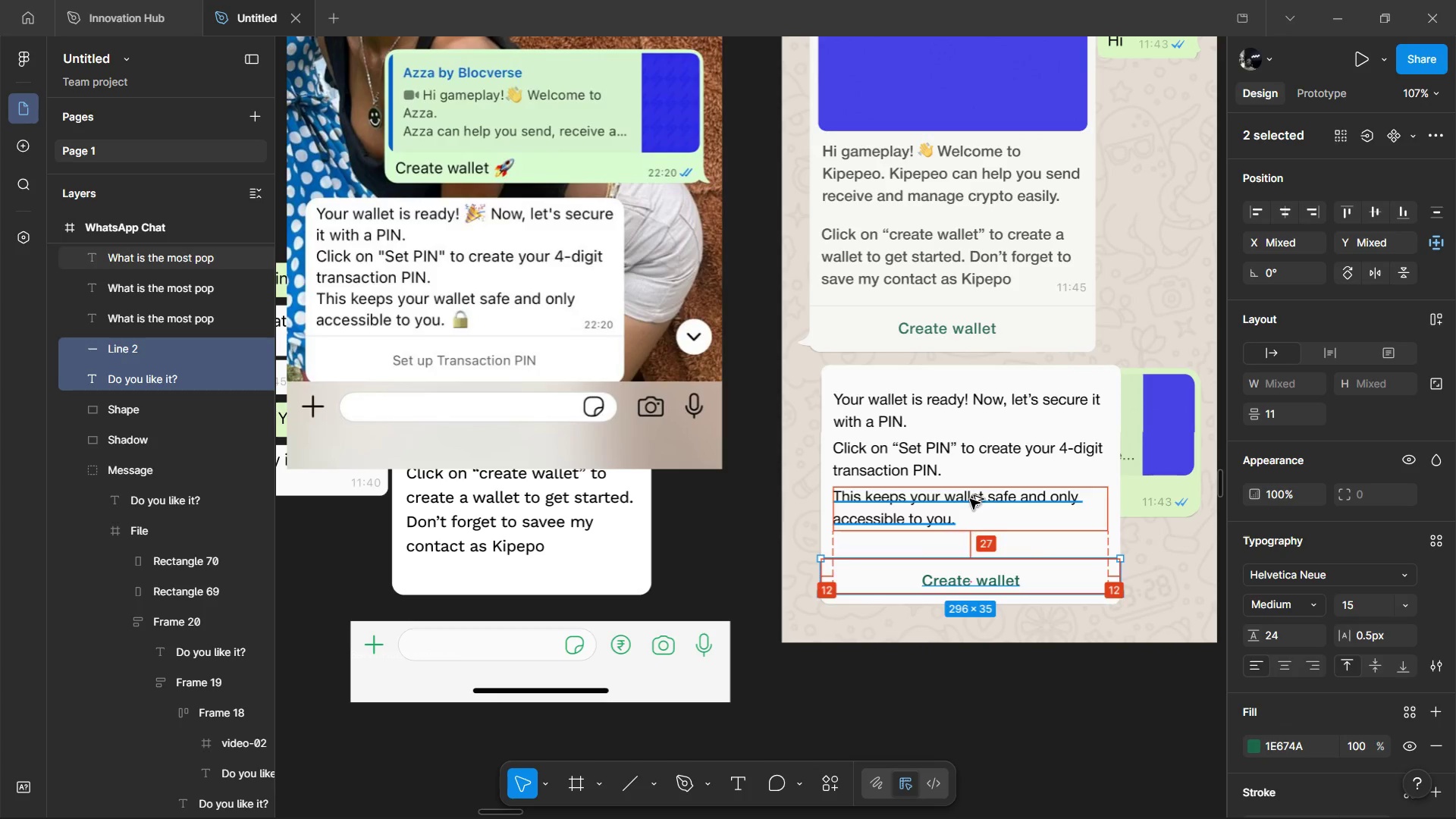 
key(Alt+AltLeft)
 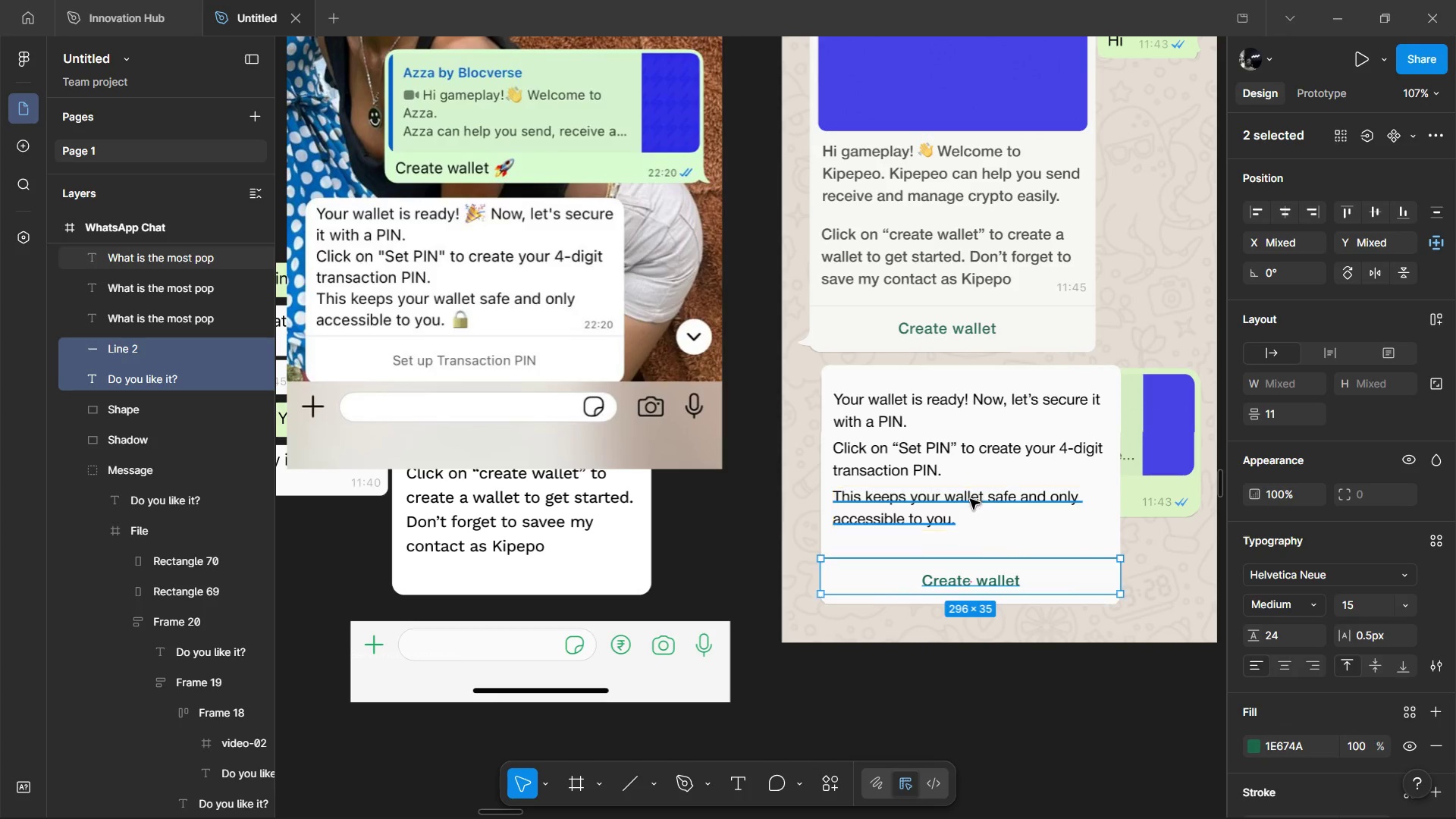 
key(Alt+AltLeft)
 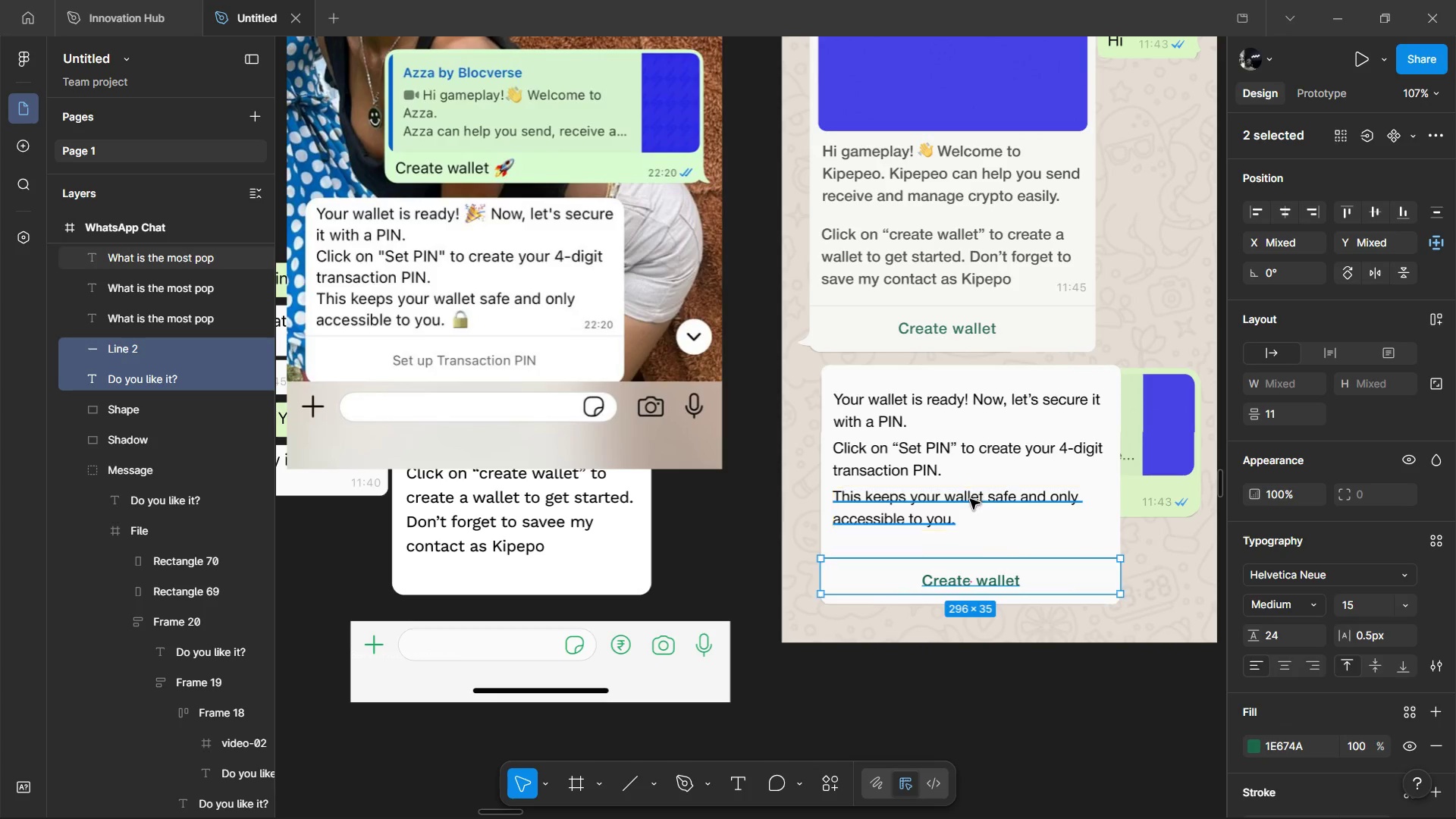 
key(Alt+AltLeft)
 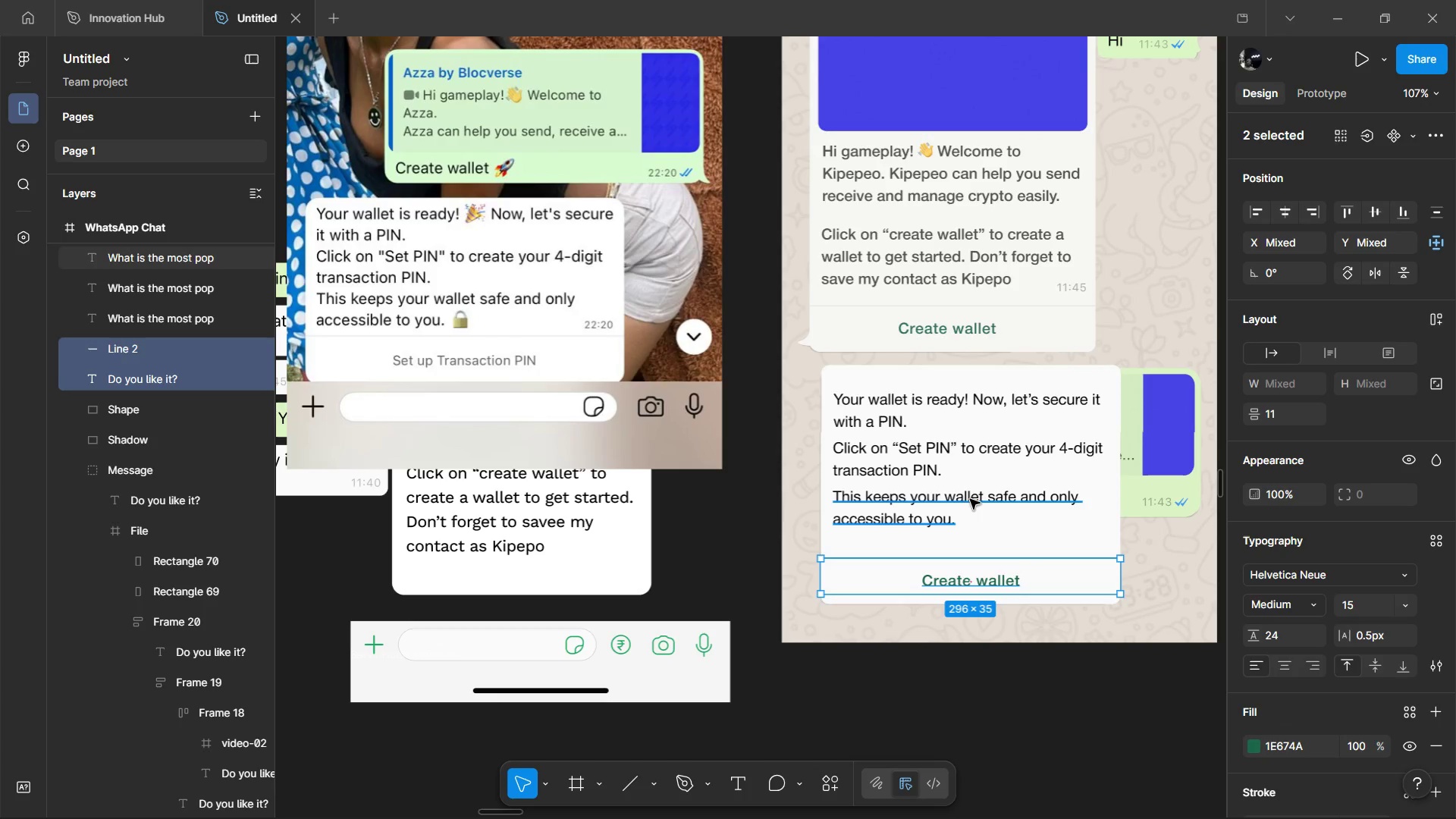 
key(Alt+AltLeft)
 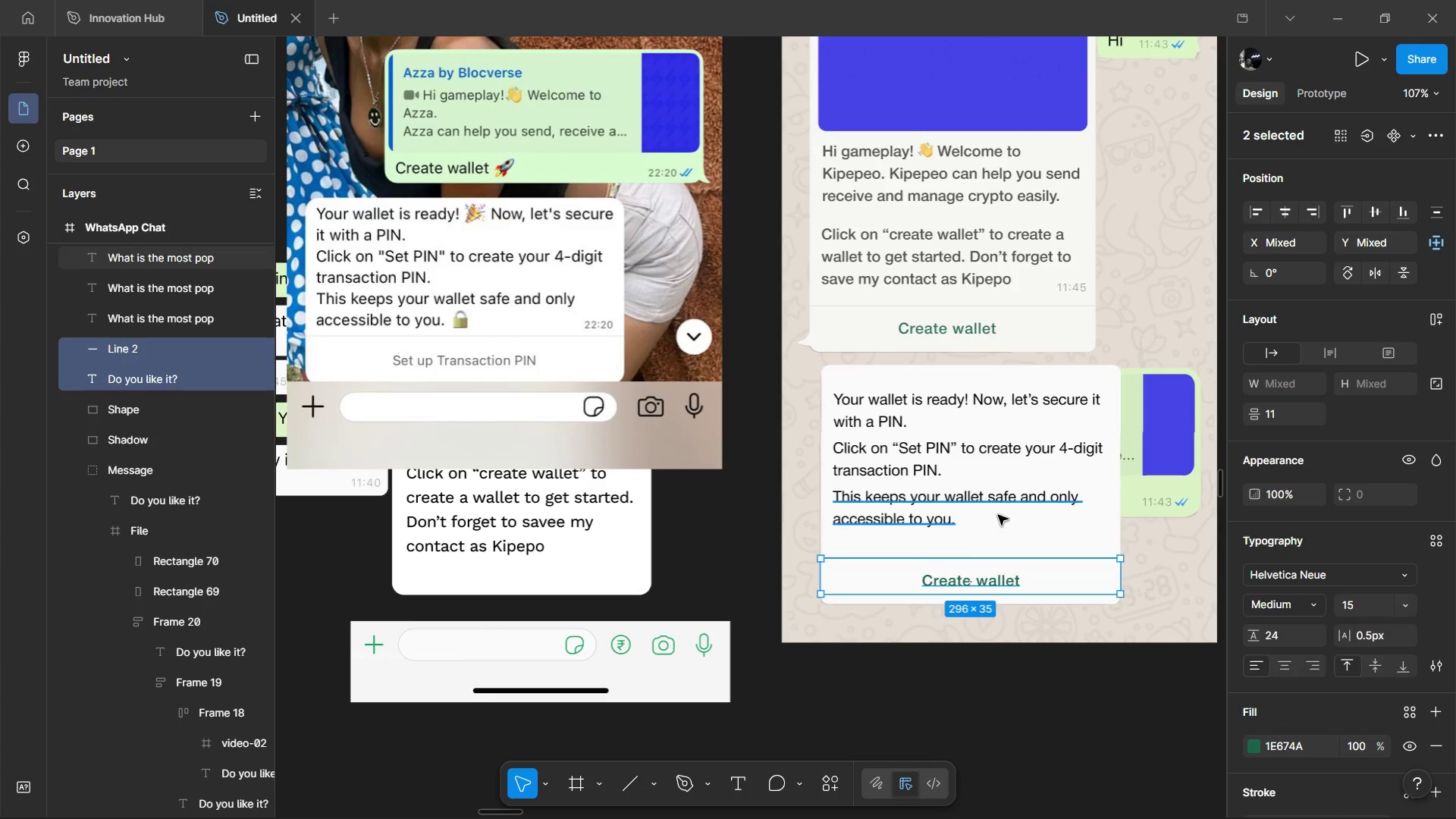 
hold_key(key=AltLeft, duration=1.52)
 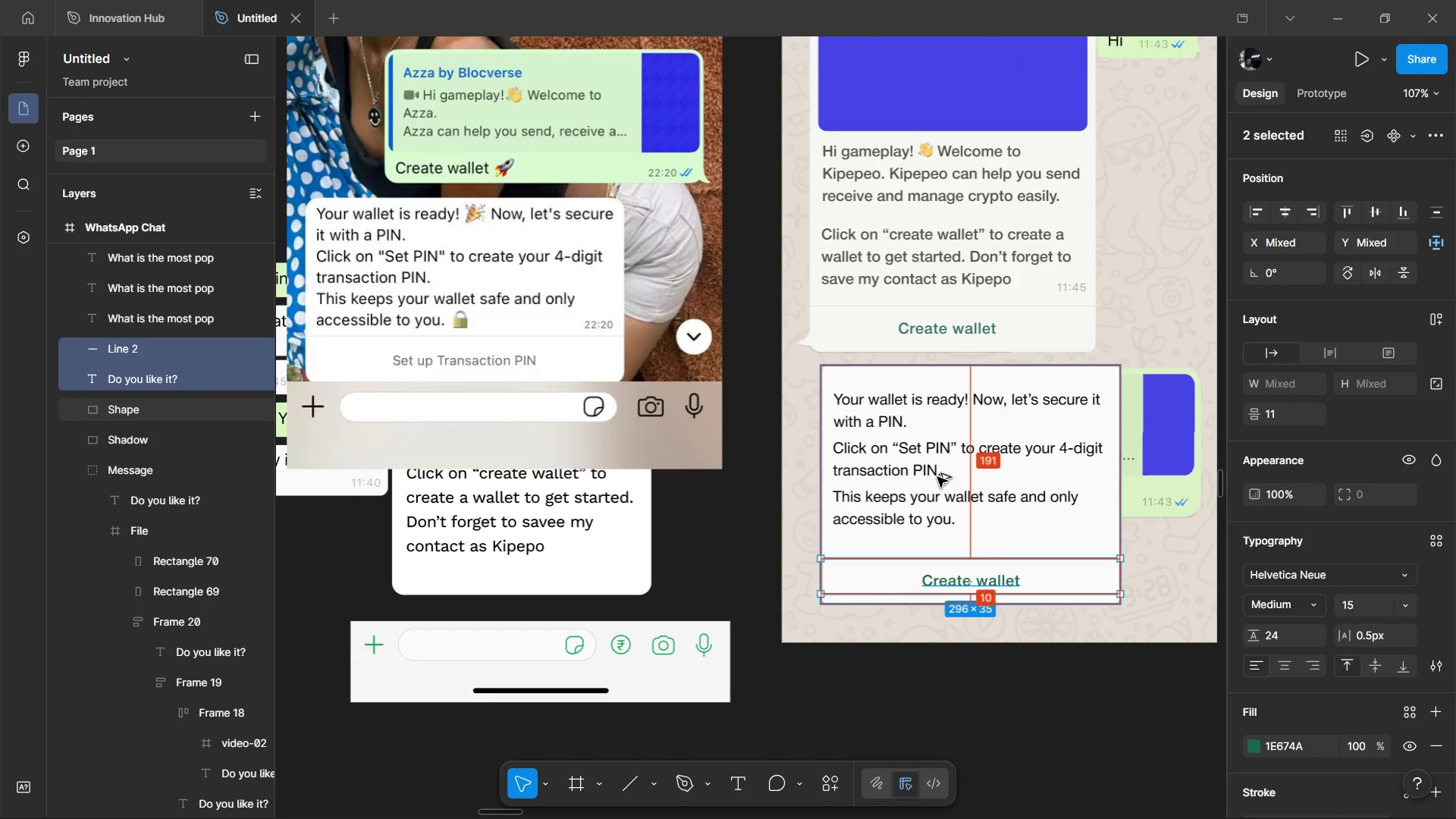 
hold_key(key=AltLeft, duration=1.5)
 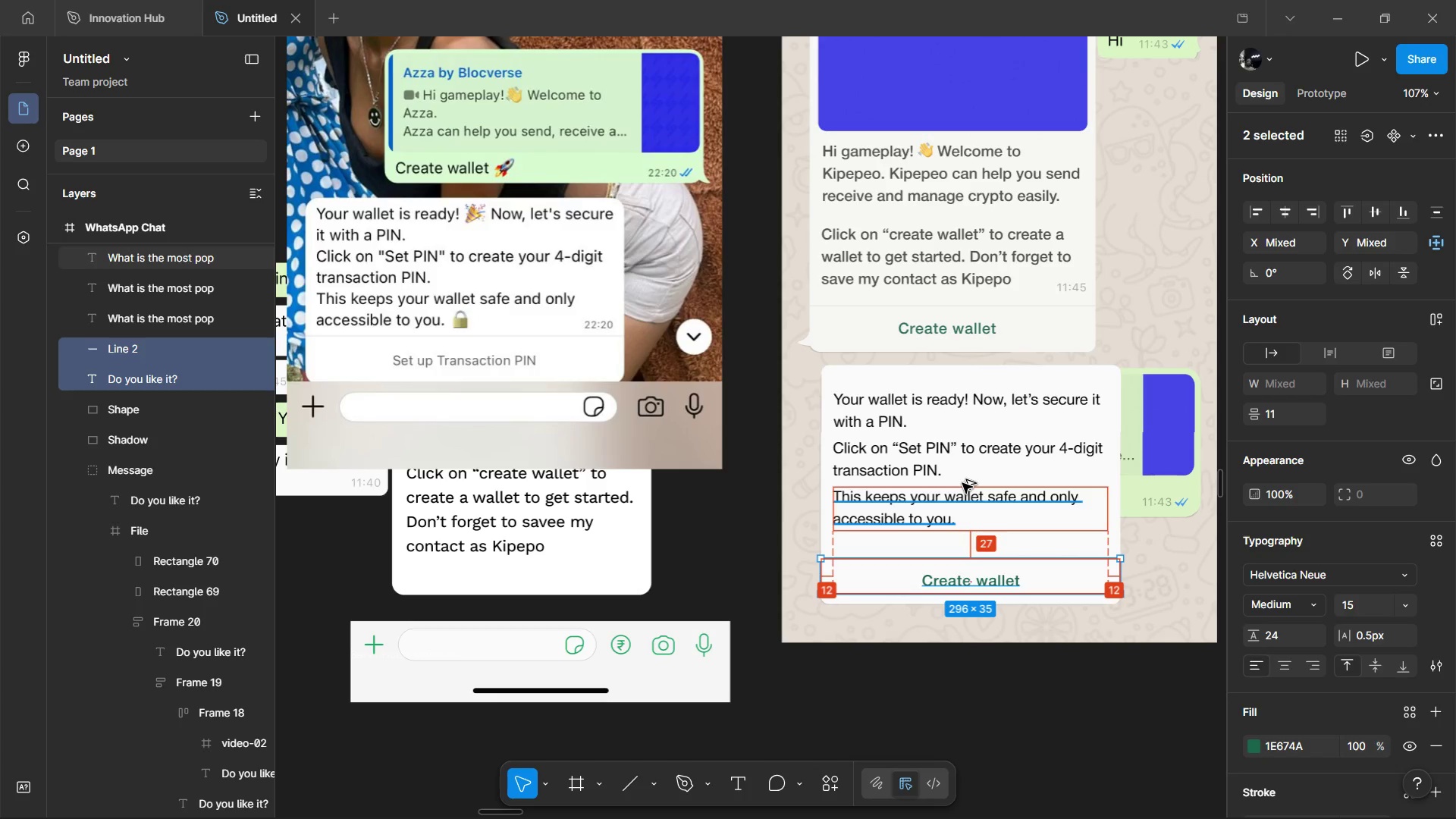 
hold_key(key=AltLeft, duration=1.3)
 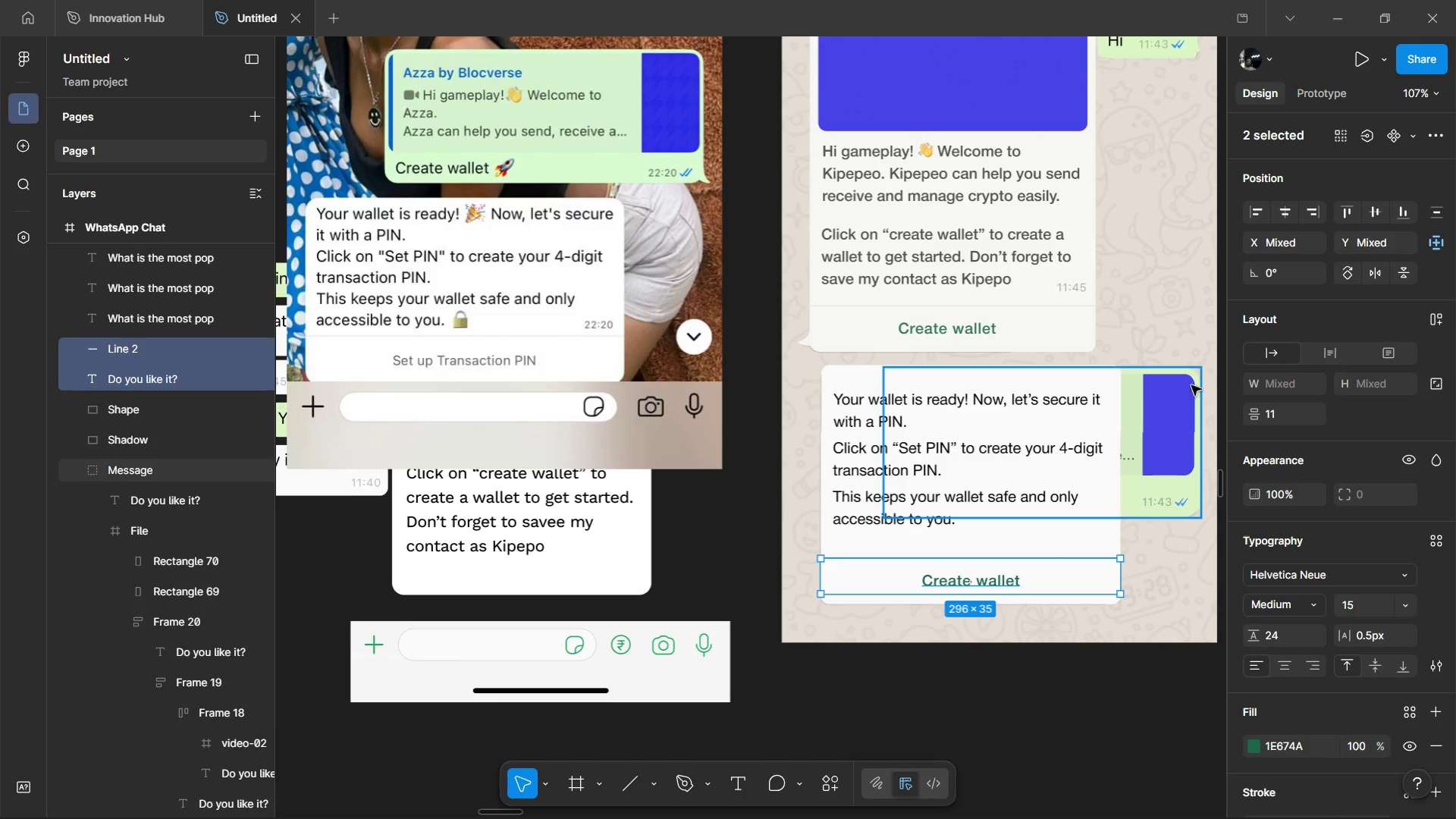 
hold_key(key=ControlLeft, duration=1.52)
left_click([1056, 305])
 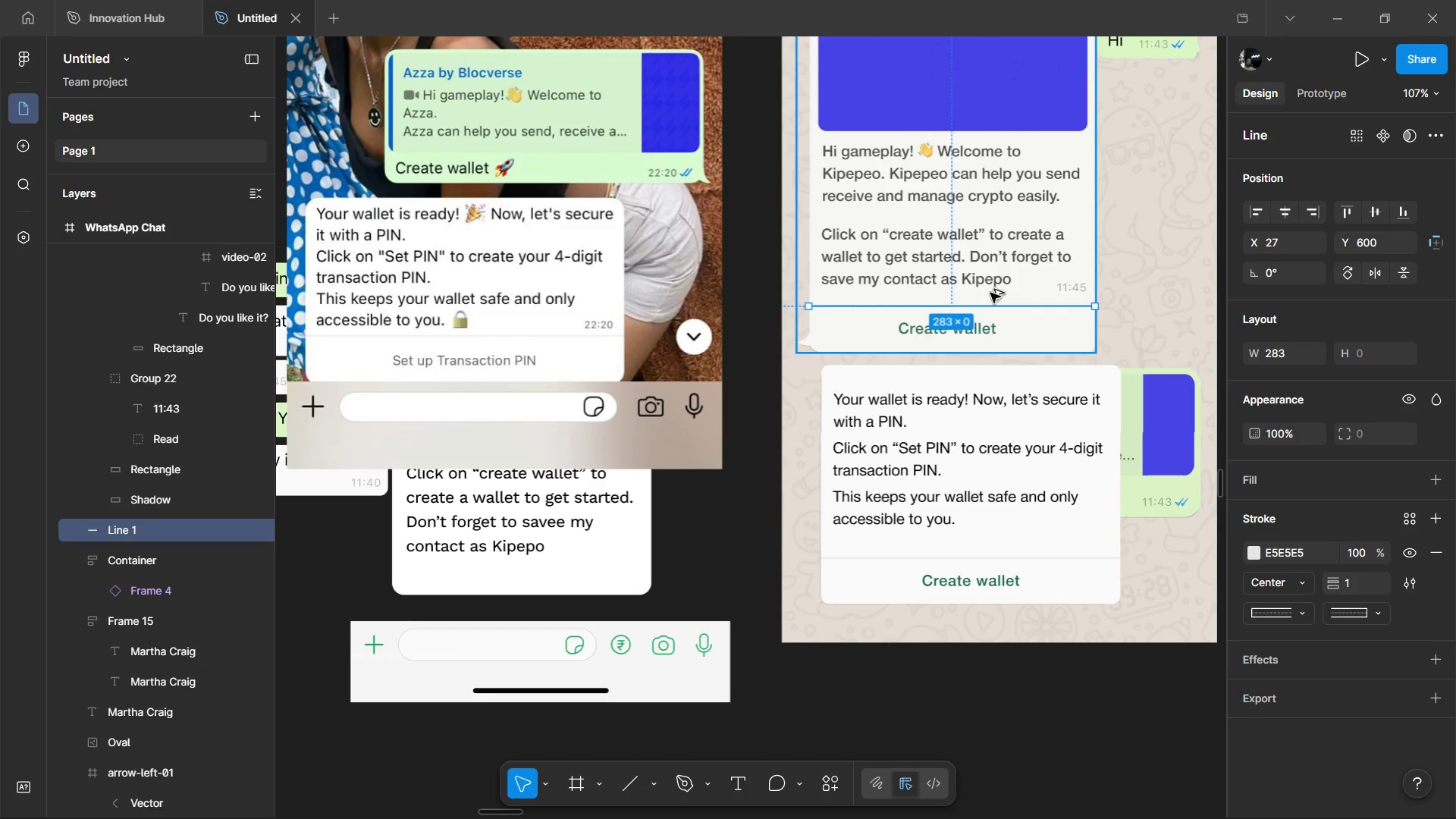 
hold_key(key=AltLeft, duration=1.86)
 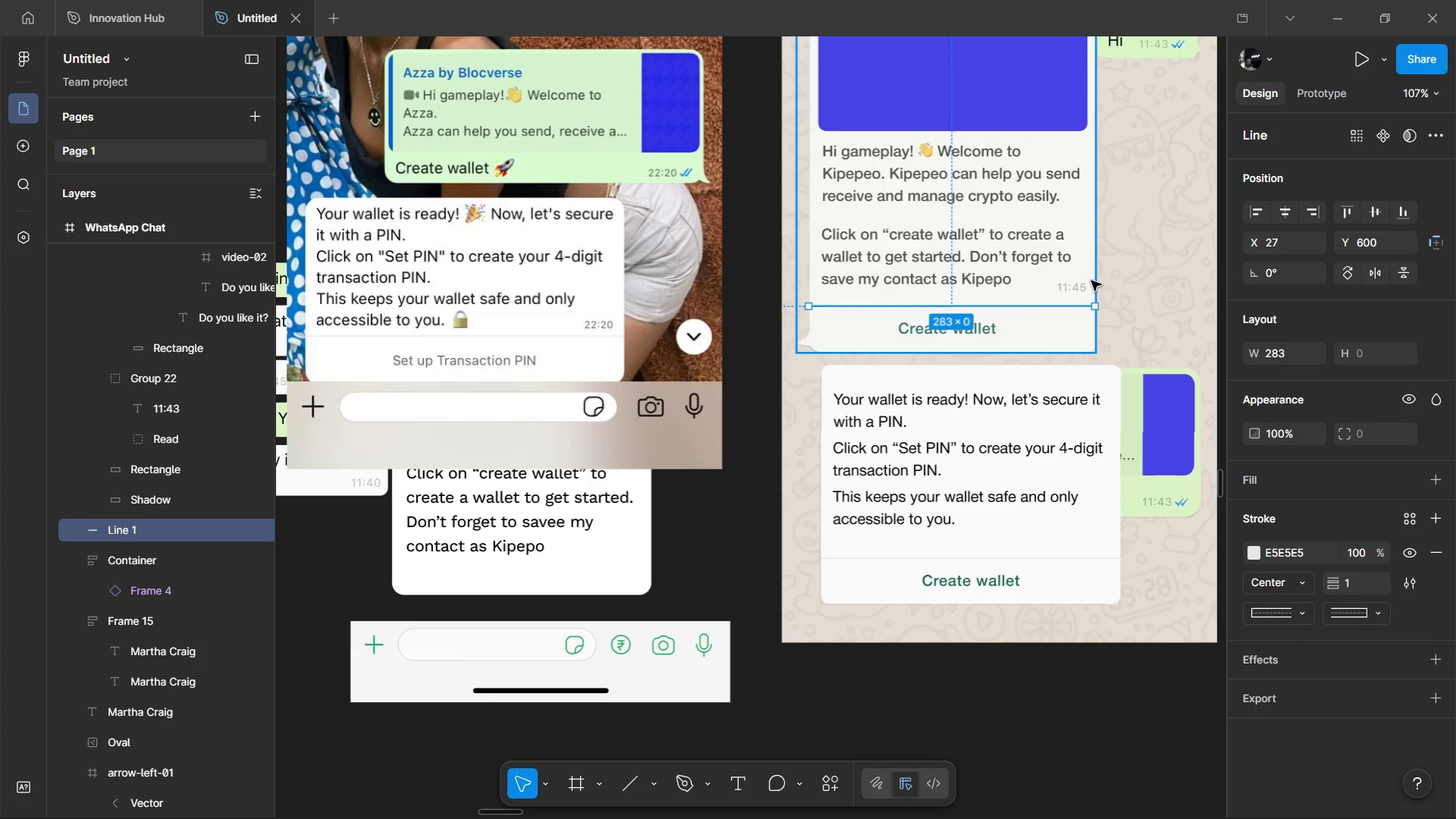 
hold_key(key=ControlLeft, duration=0.94)
 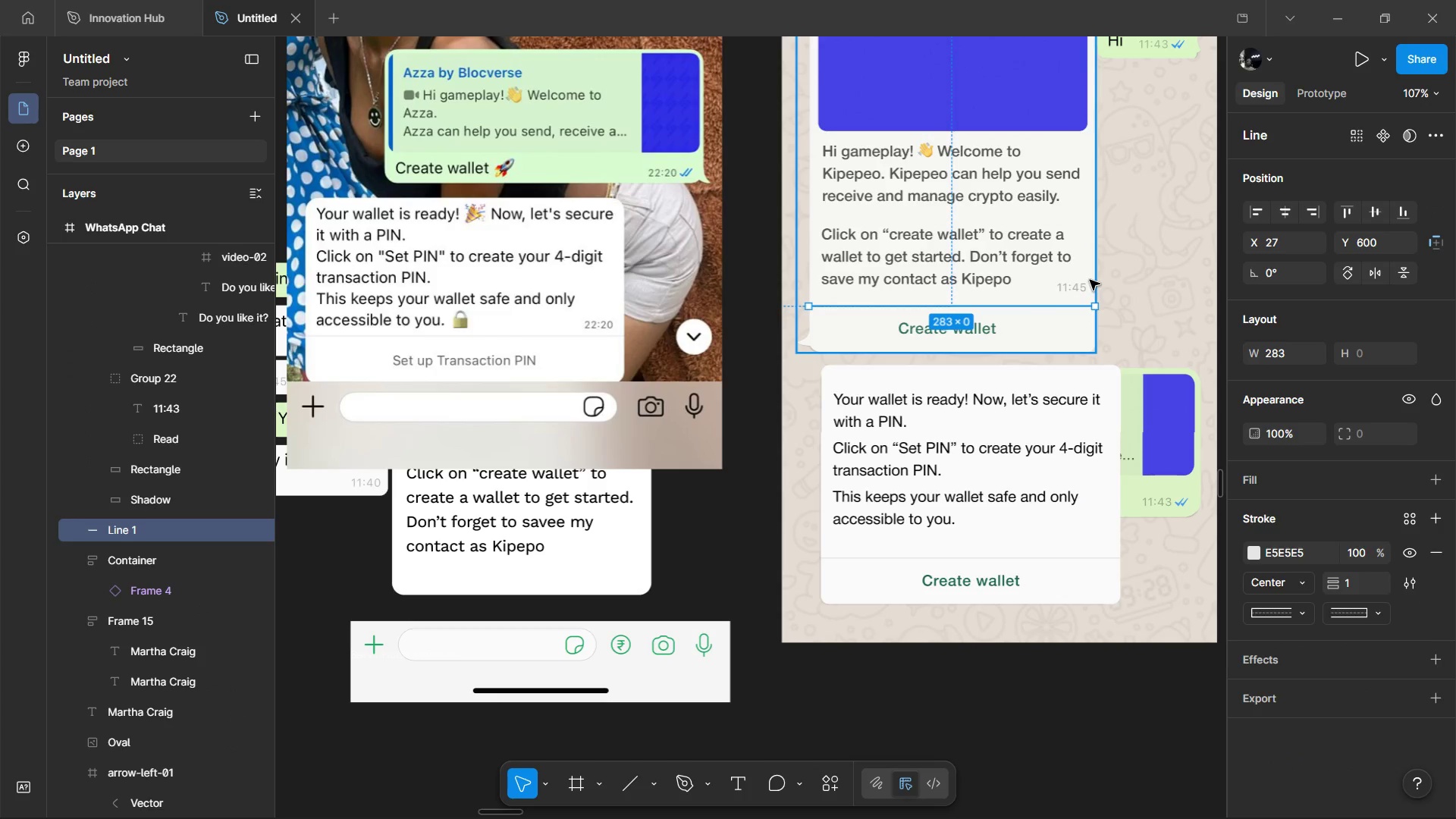 
wait(32.09)
 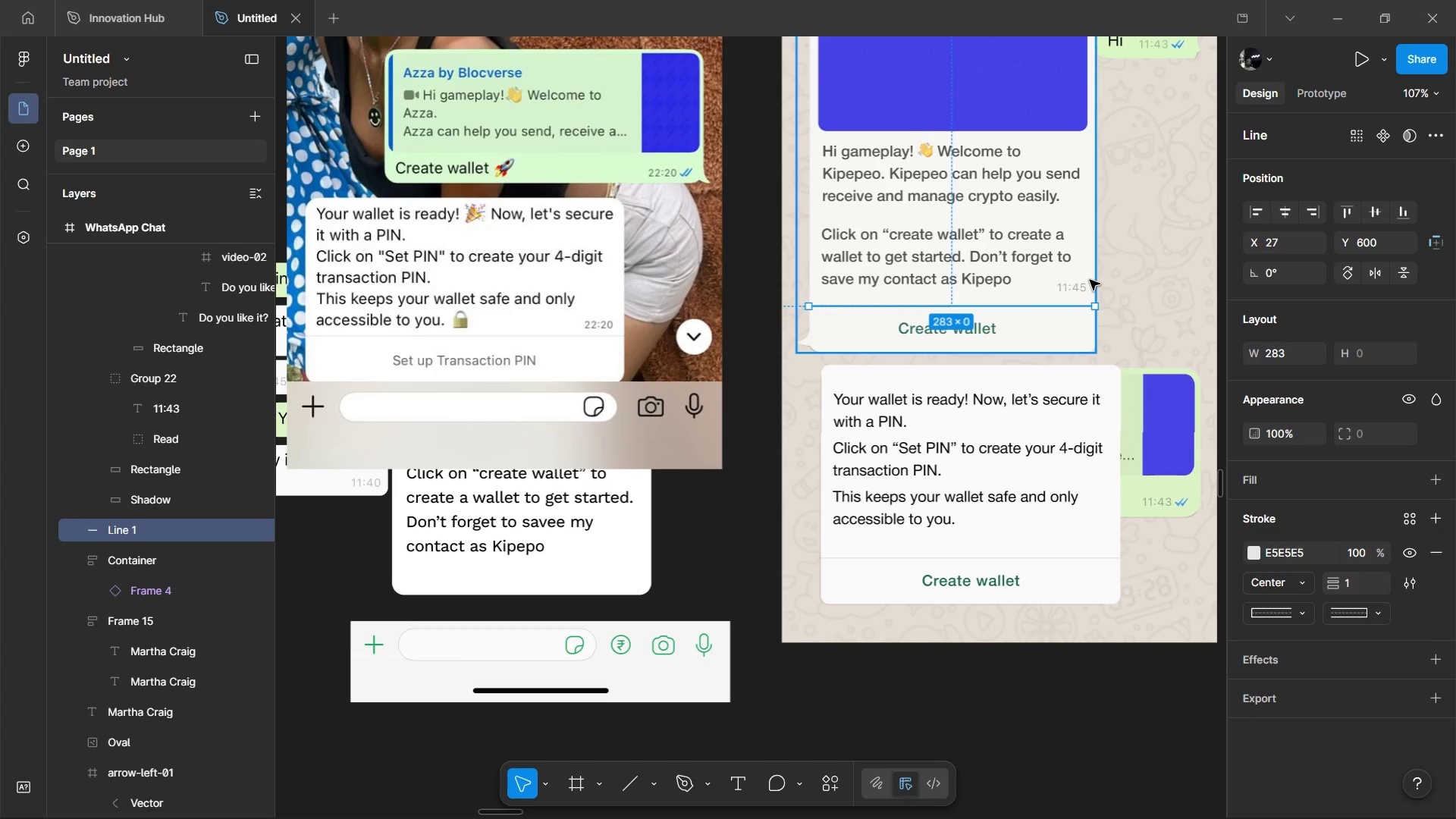 
key(Control+ControlLeft)
 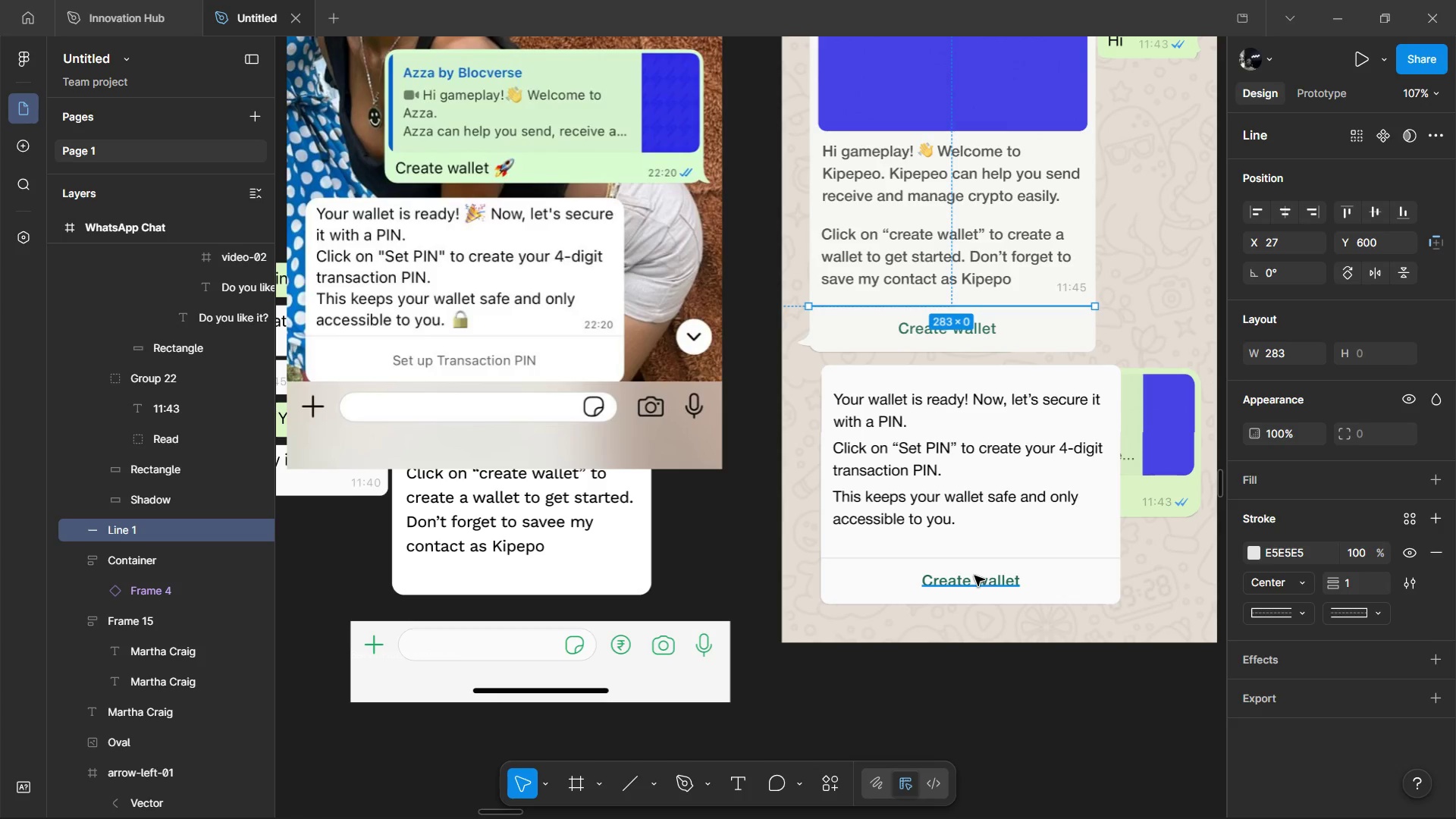 
double_click([974, 576])
 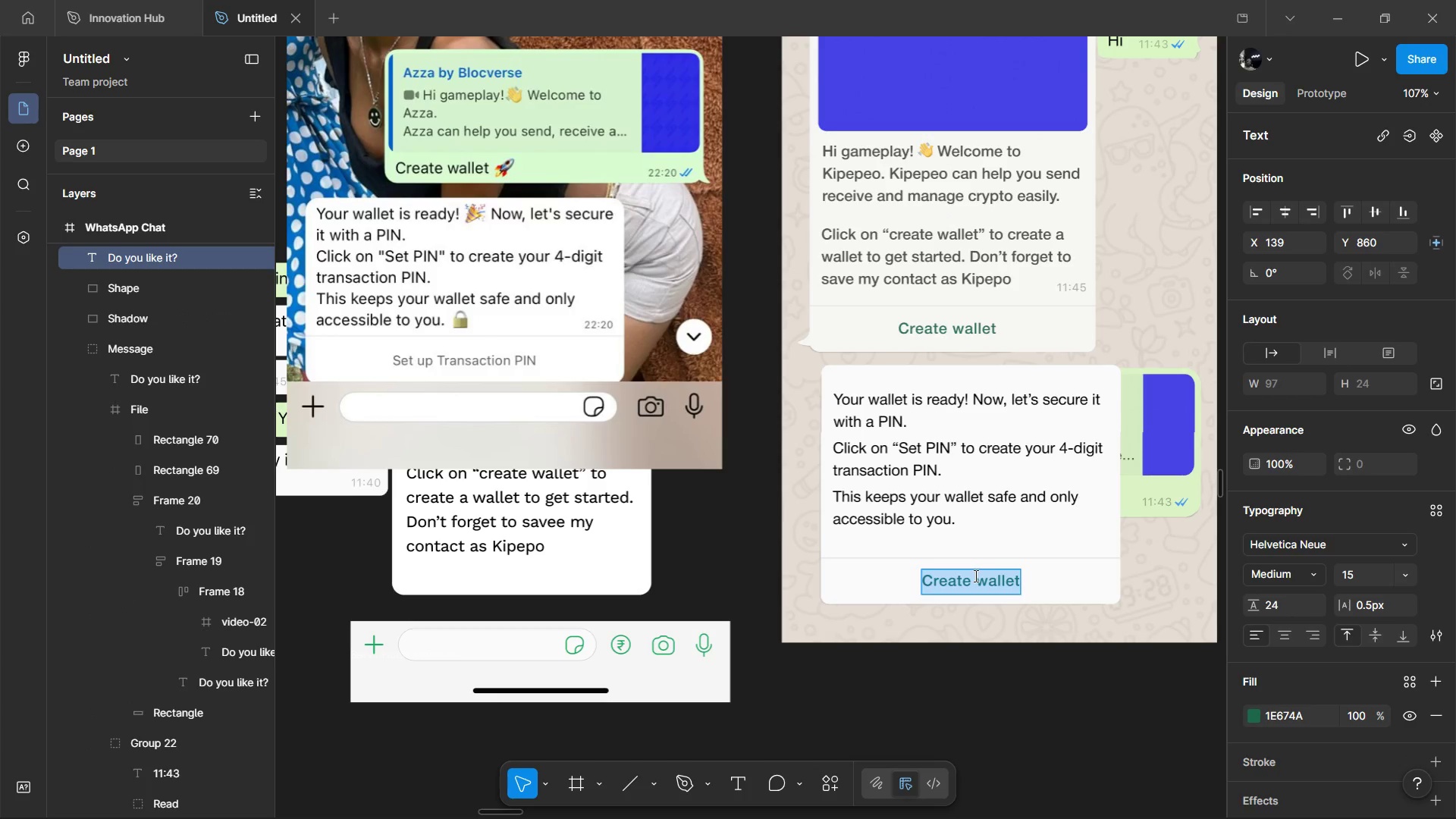 
type(Set up Transaction PIN)
 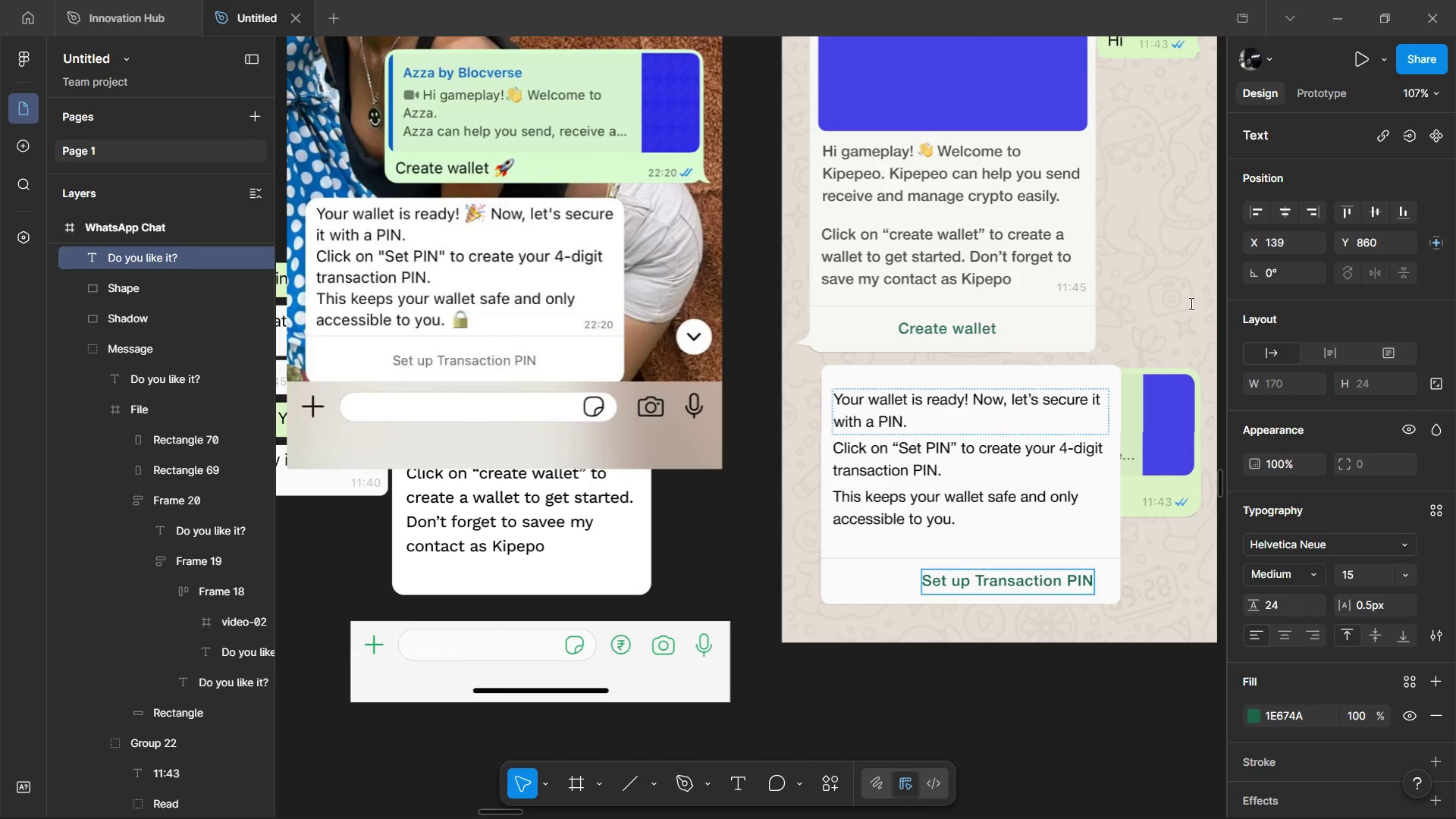 
left_click([1285, 713])
 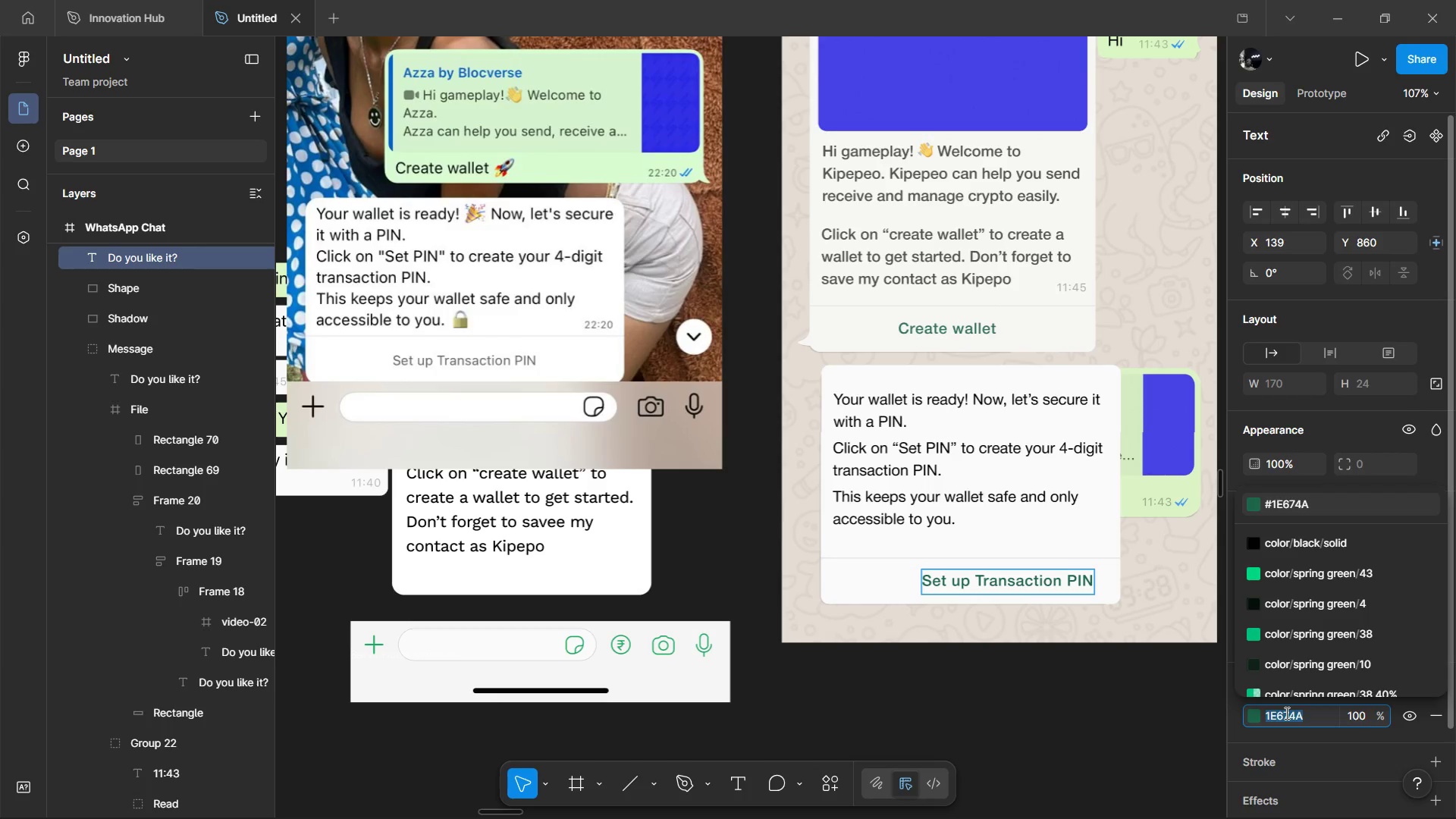 
type(2e2e2e)
 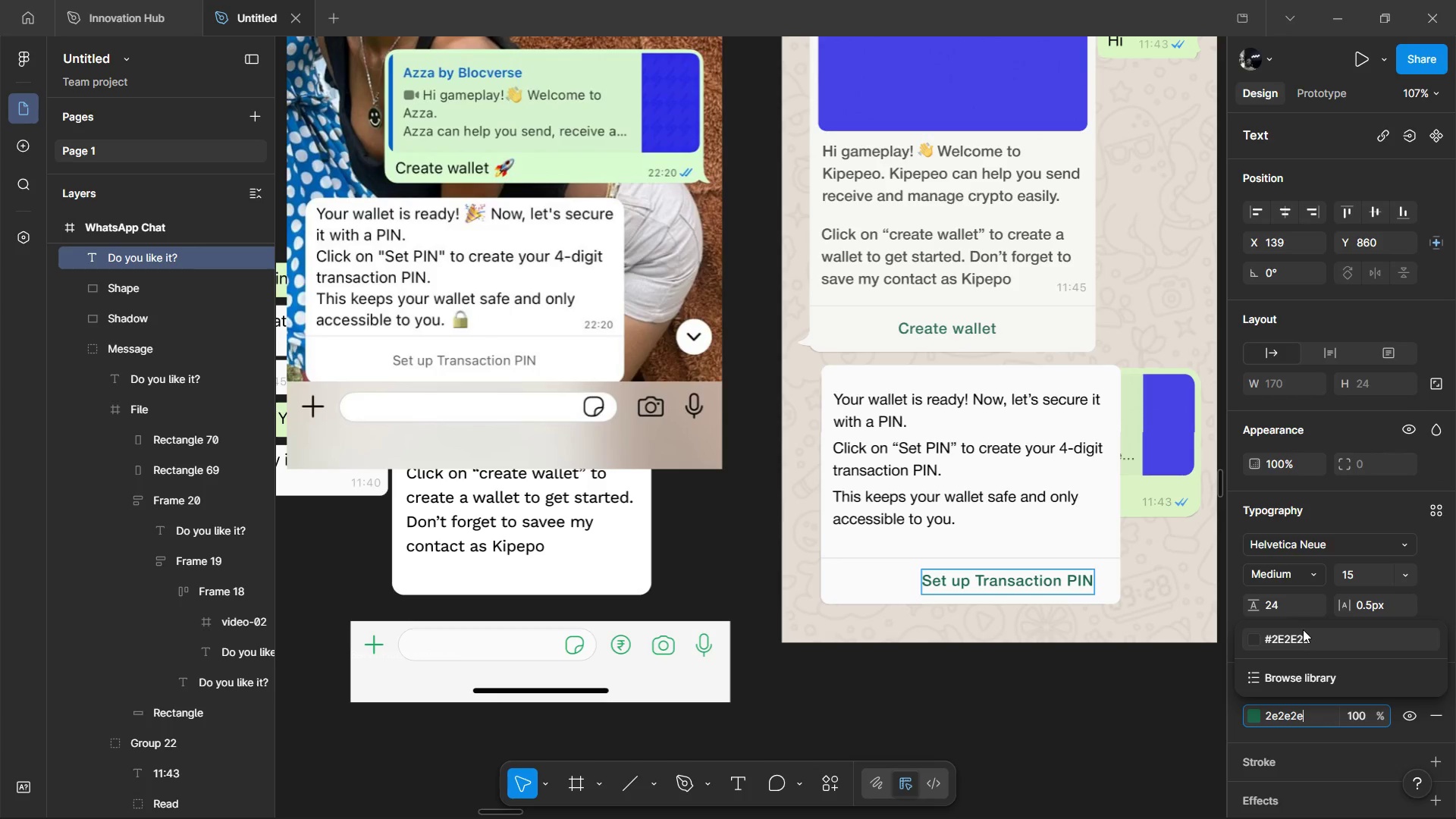 
left_click([1303, 646])
 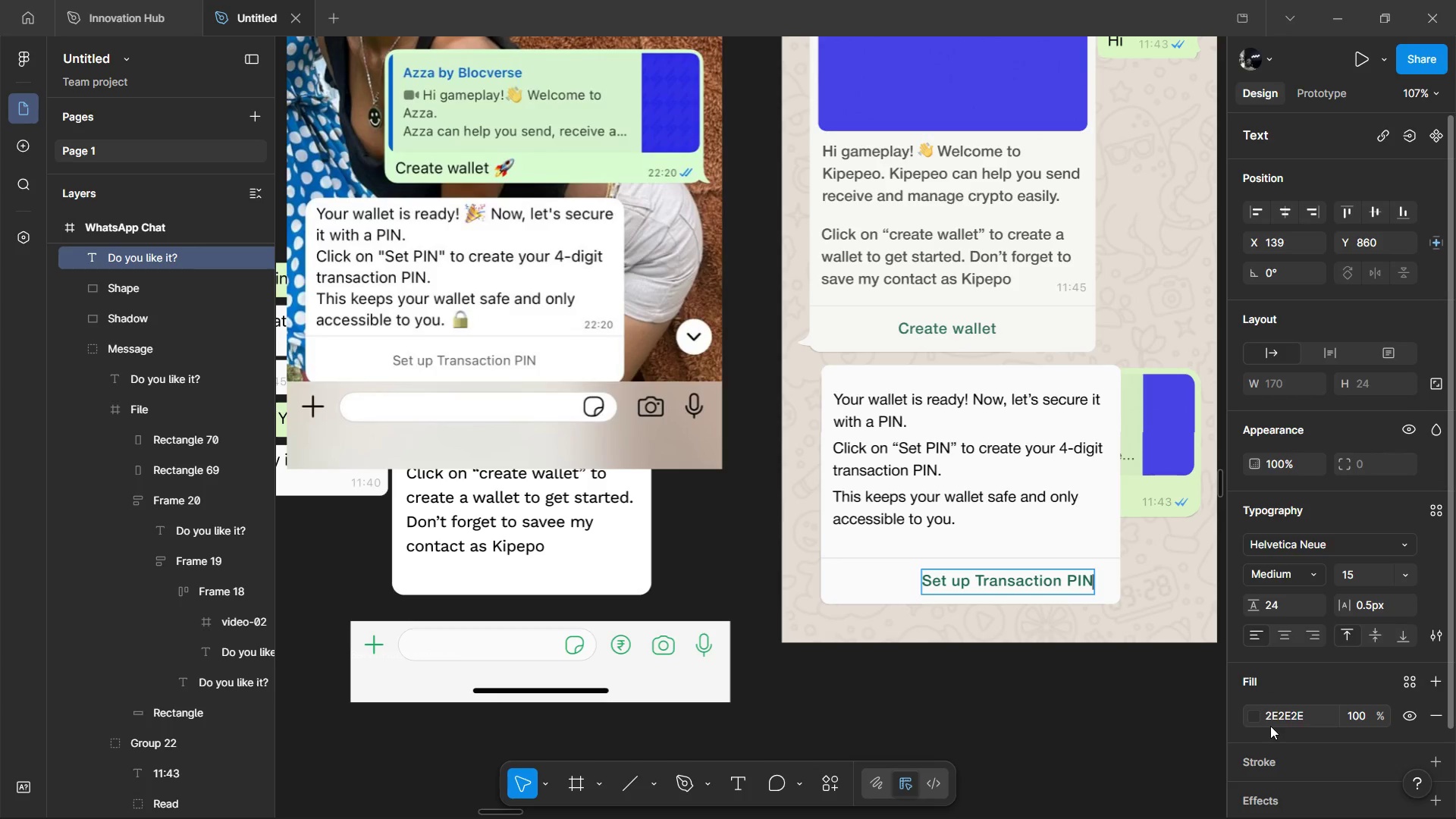 
left_click([1363, 715])
 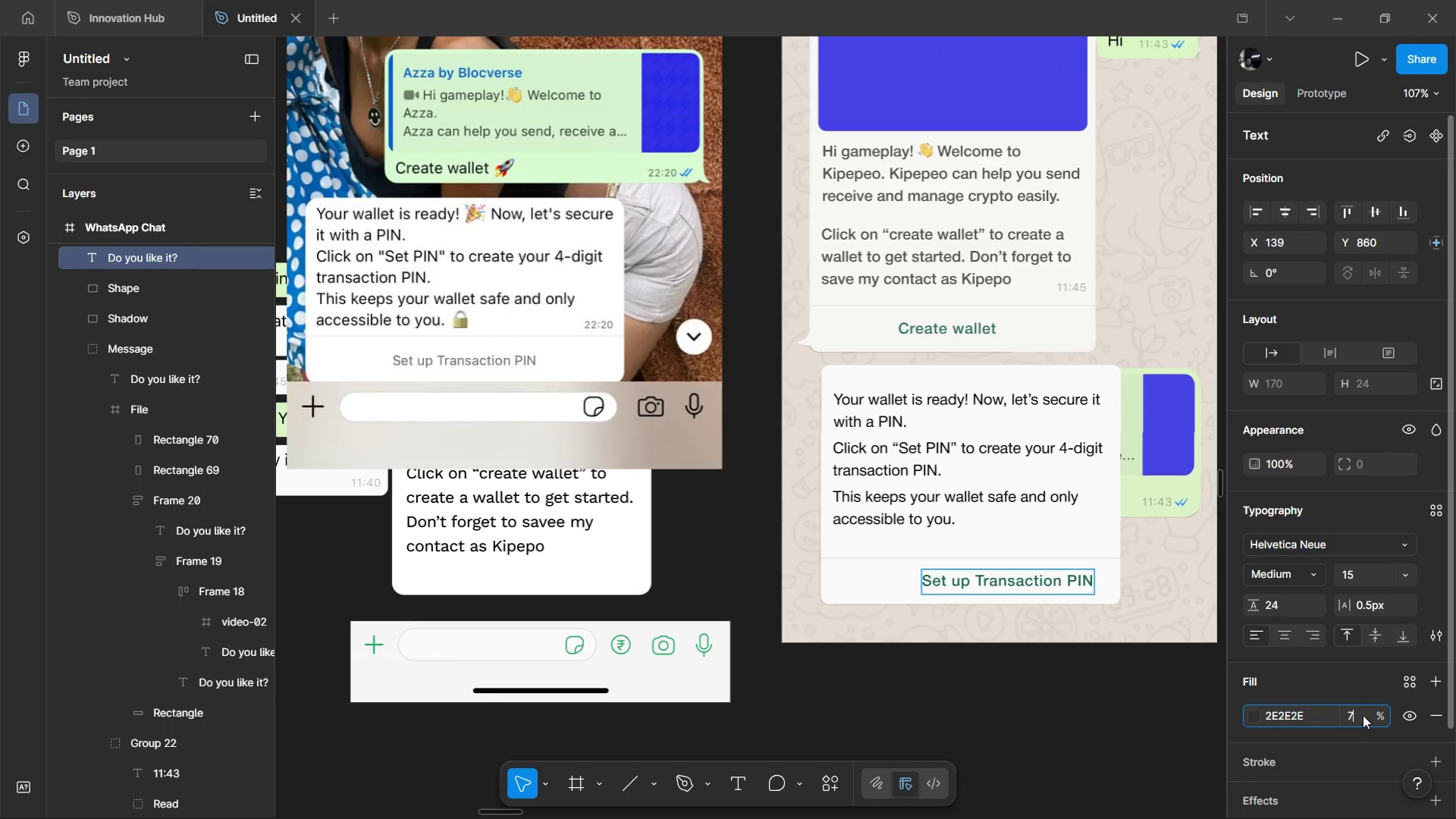 
type(70)
 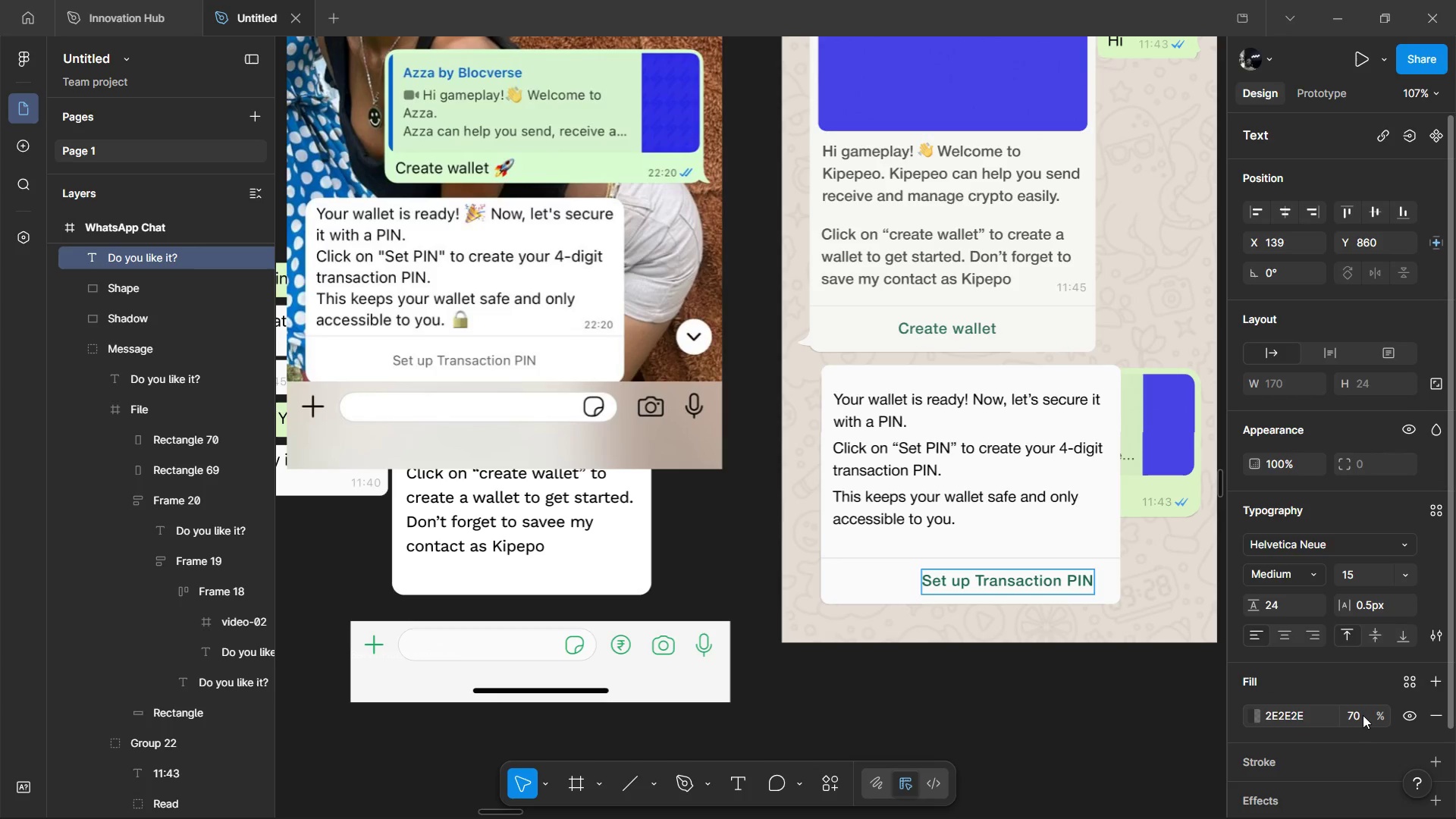 
key(Enter)
 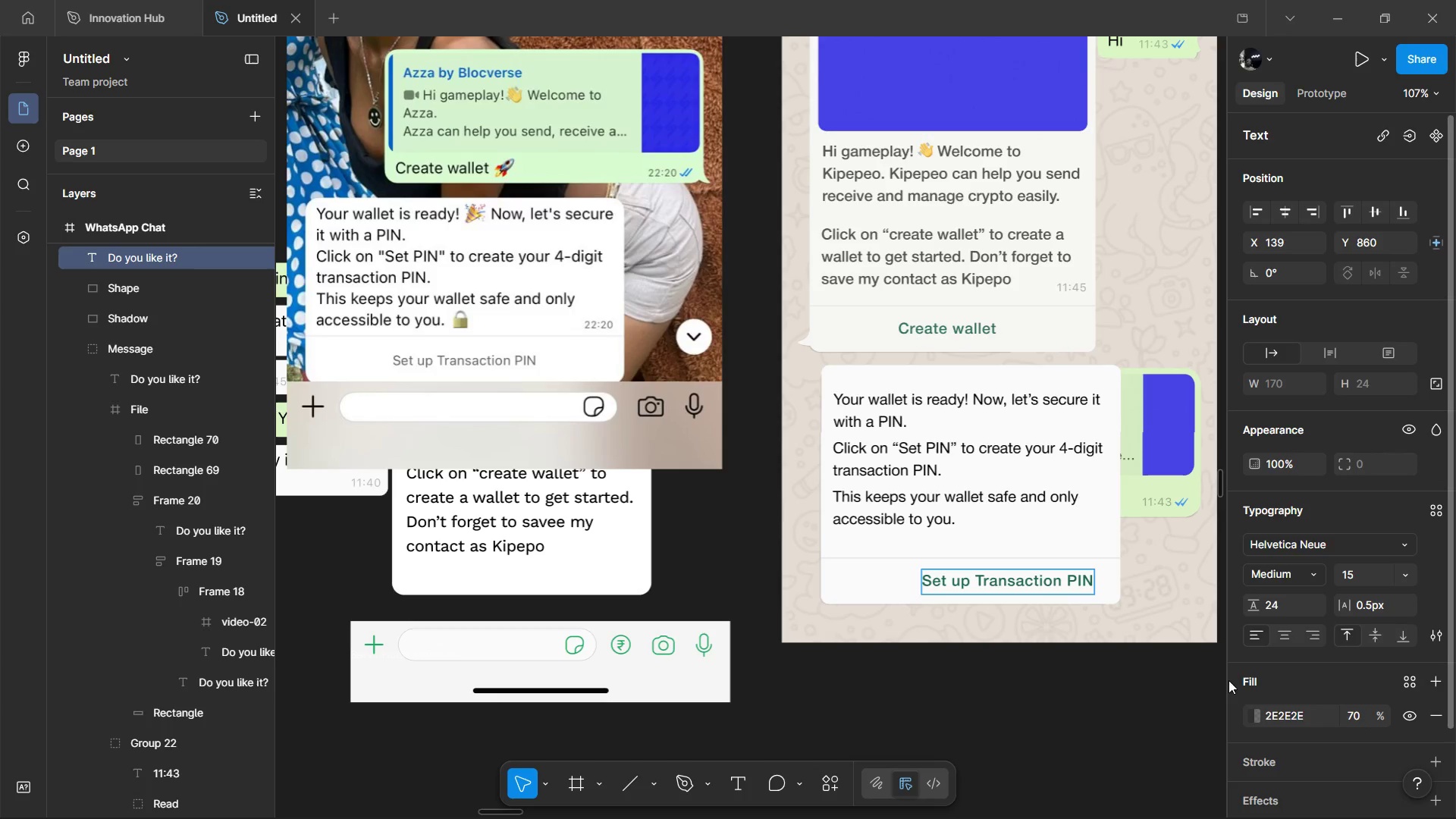 
left_click([1157, 645])
 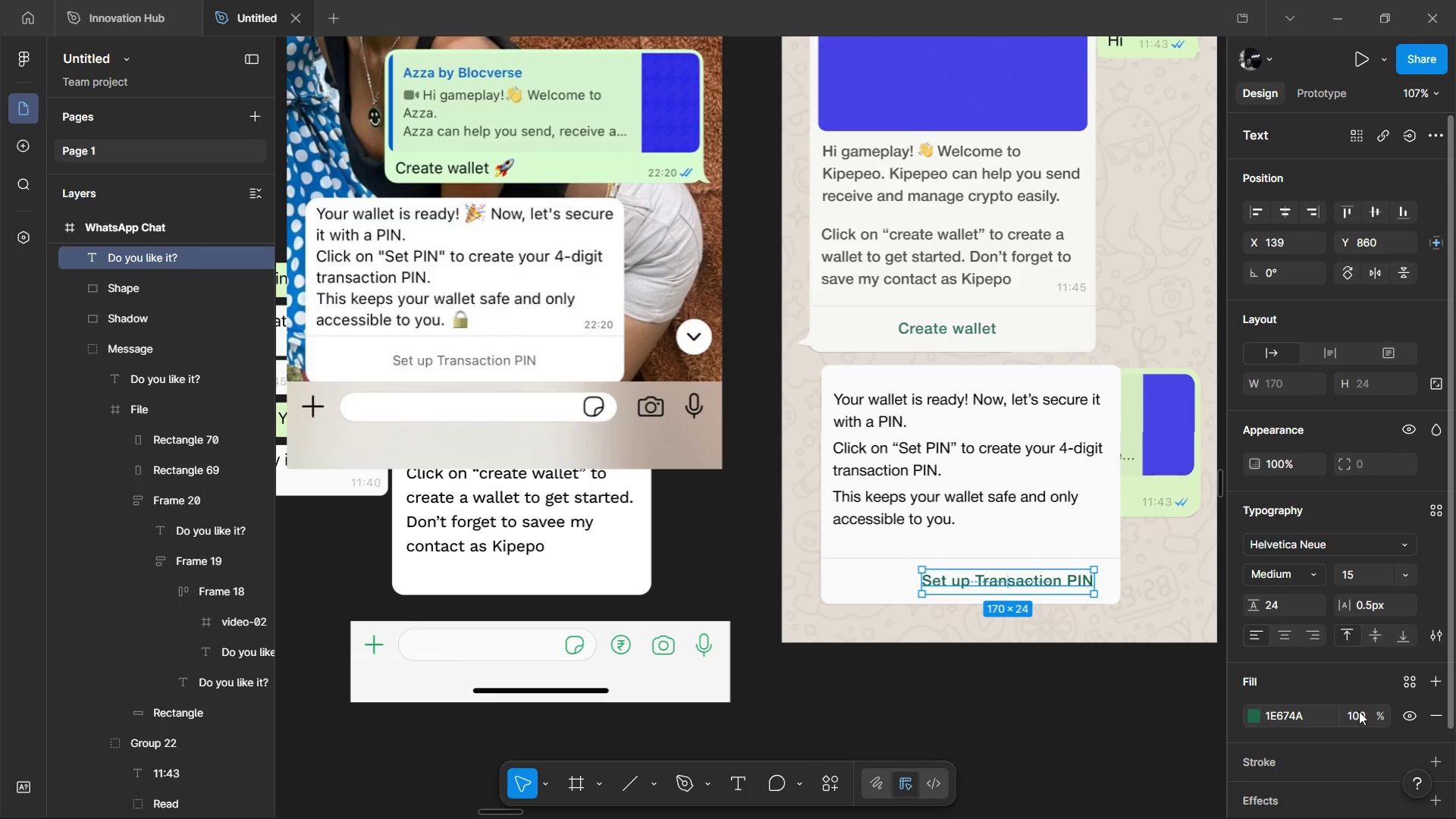 
left_click([1359, 711])
 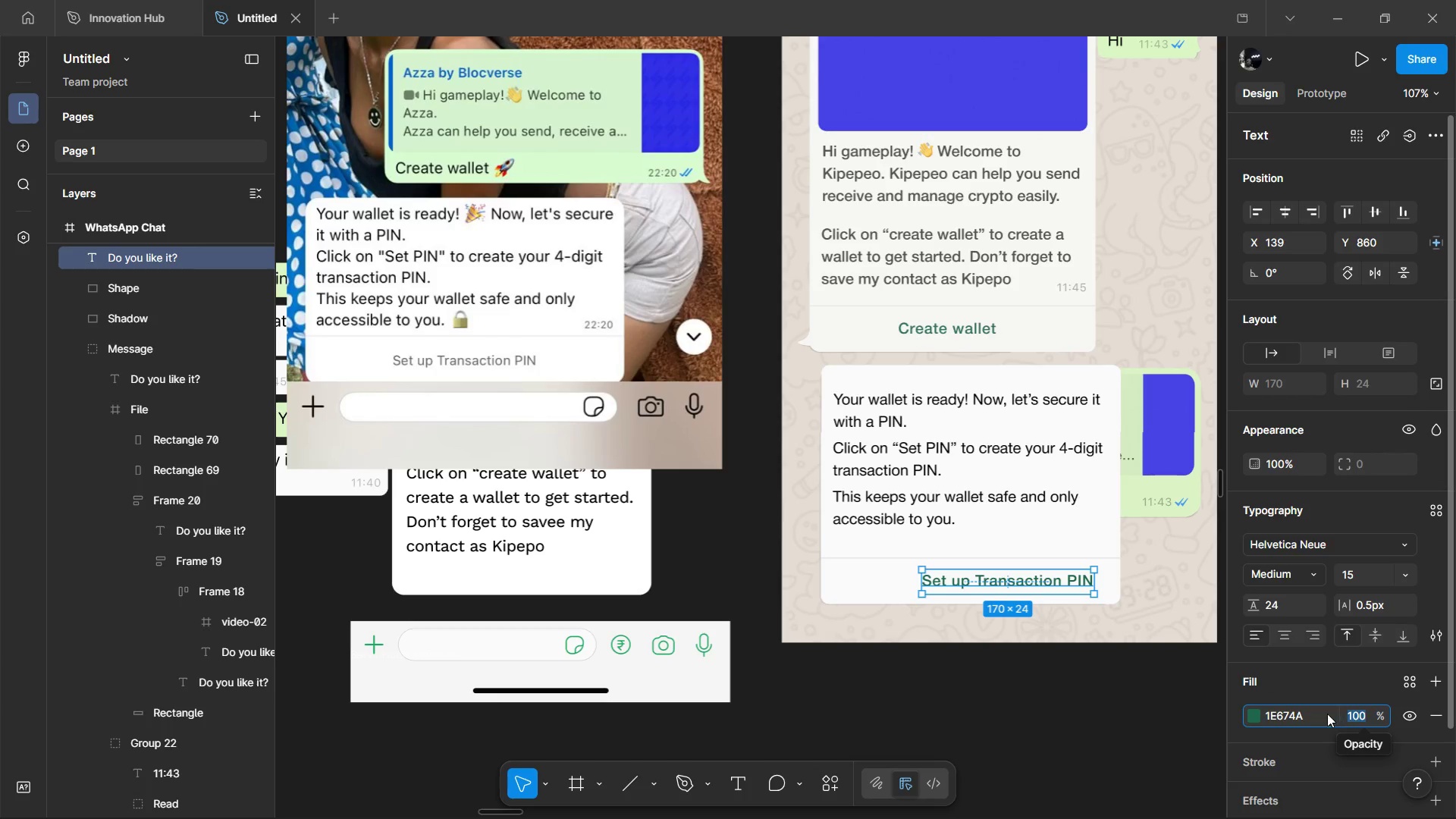 
left_click([1305, 714])
 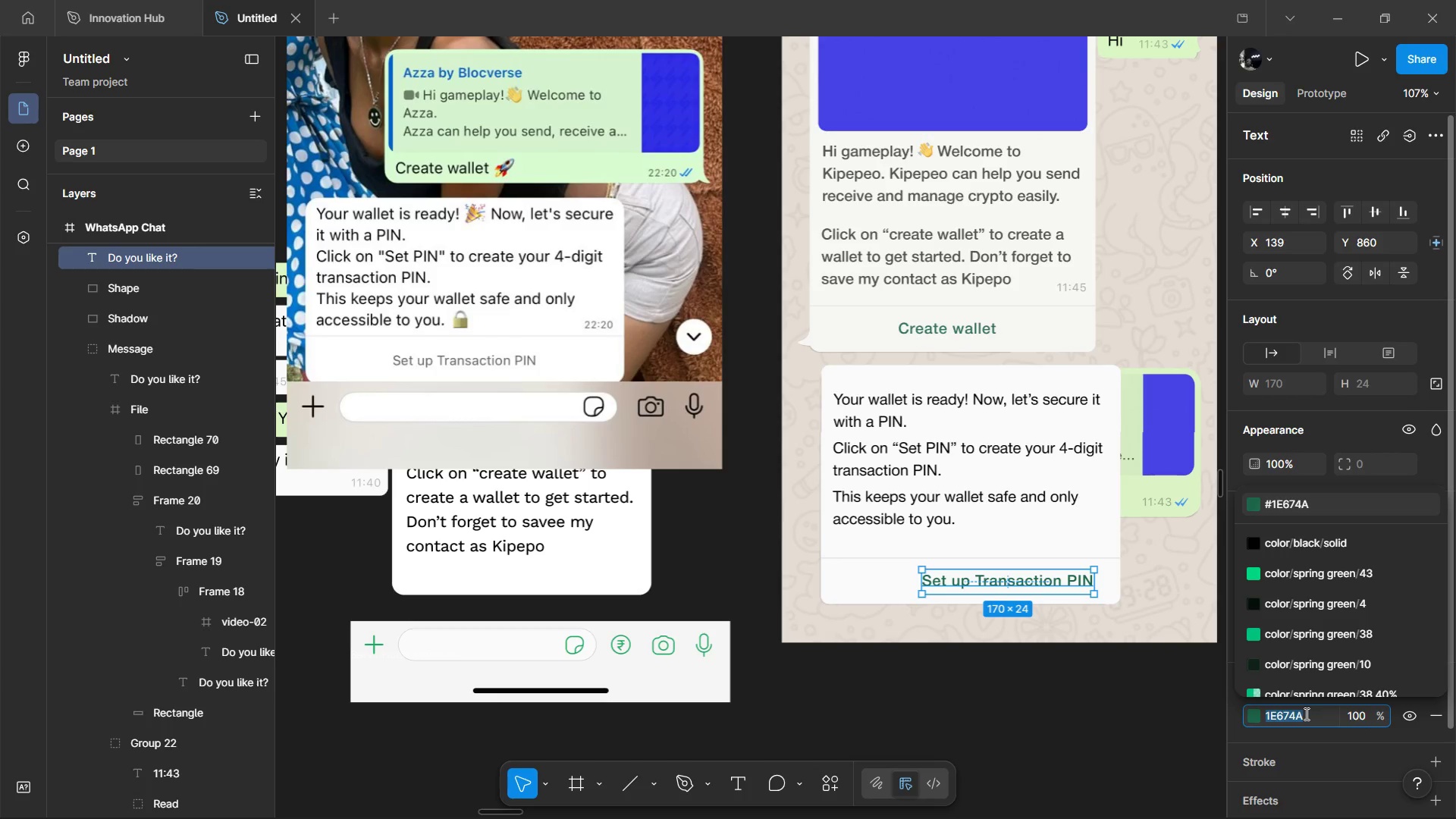 
type(2e2e2e2)
 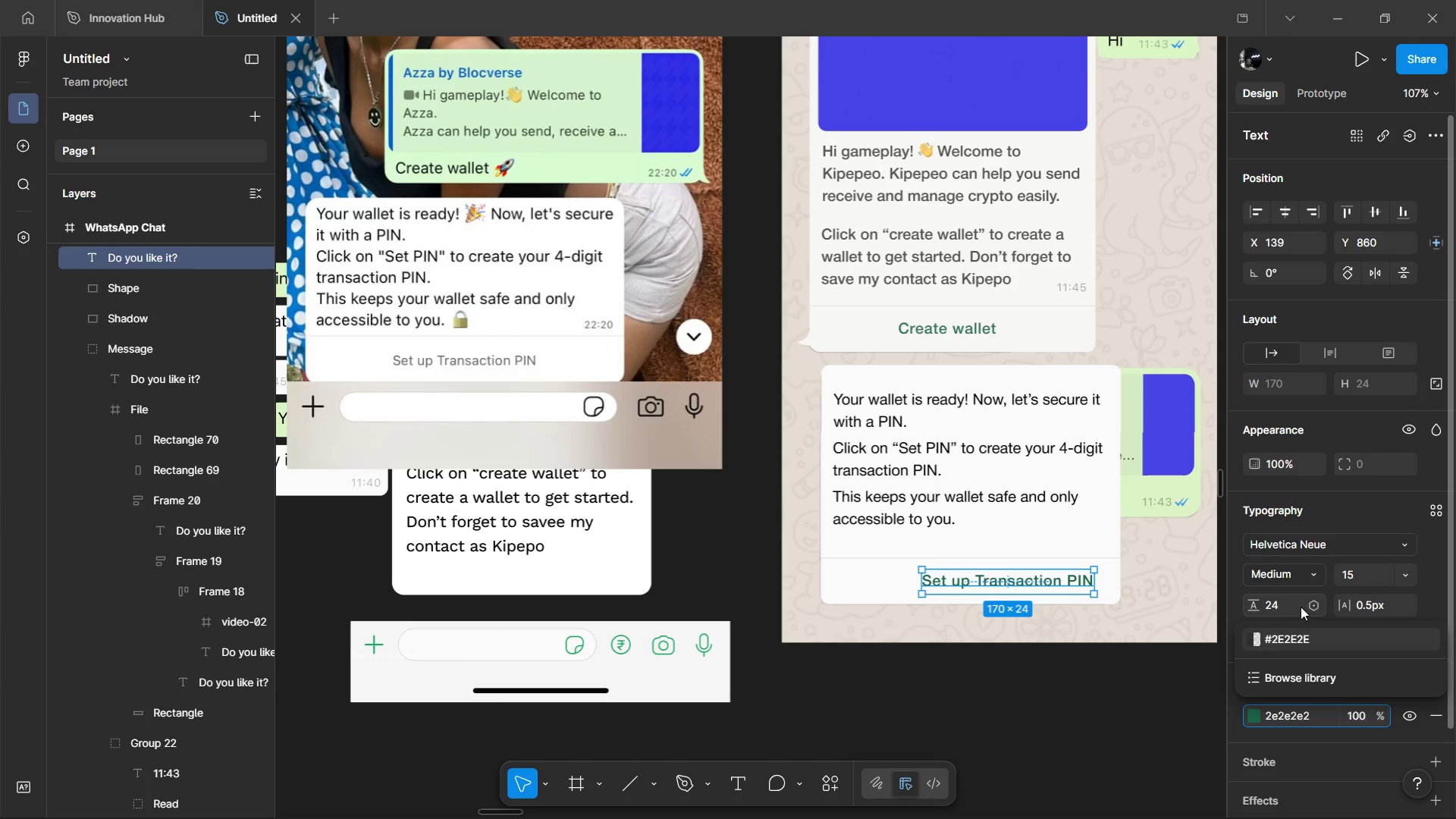 
left_click([1294, 634])
 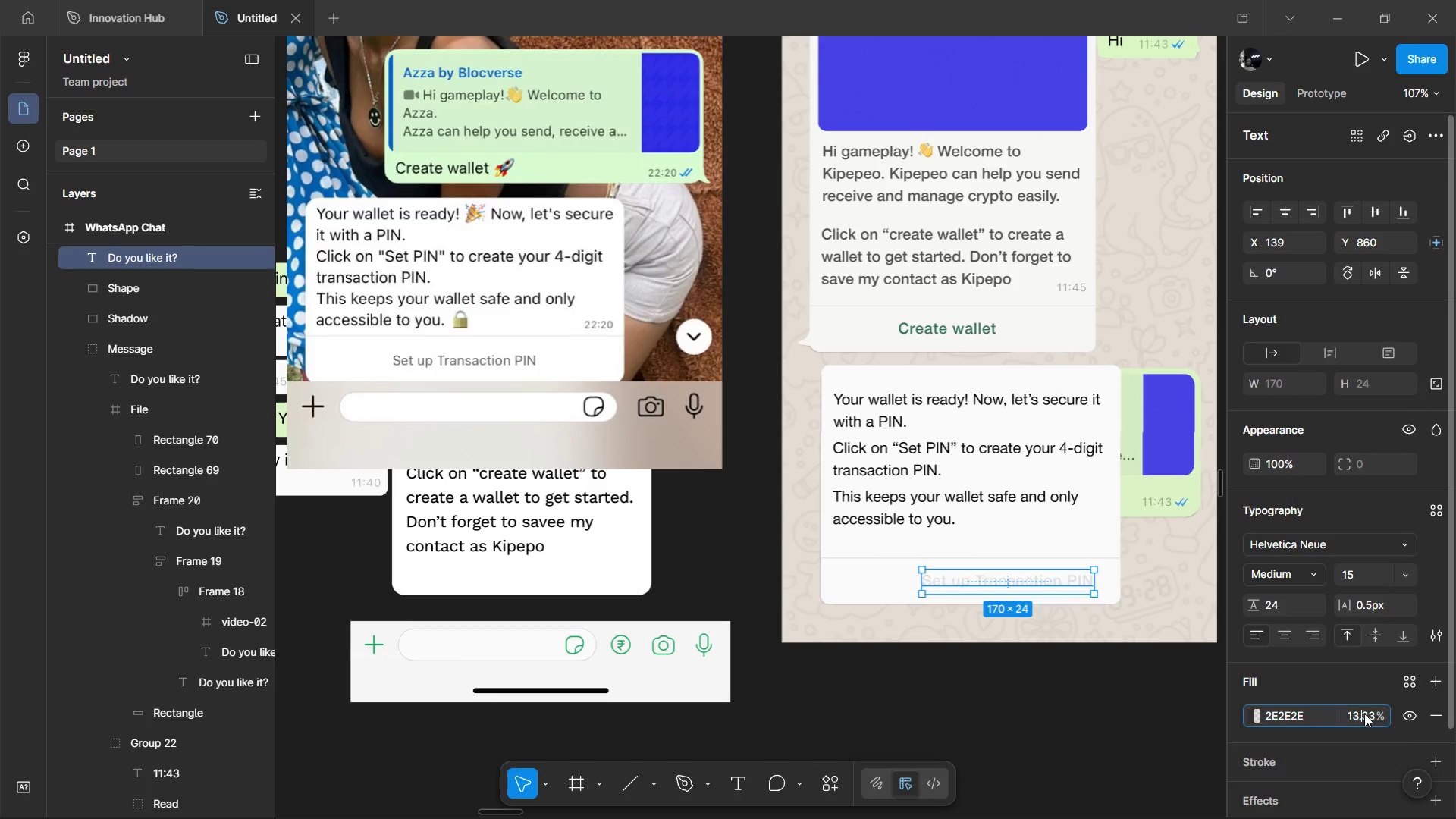 
type(50)
 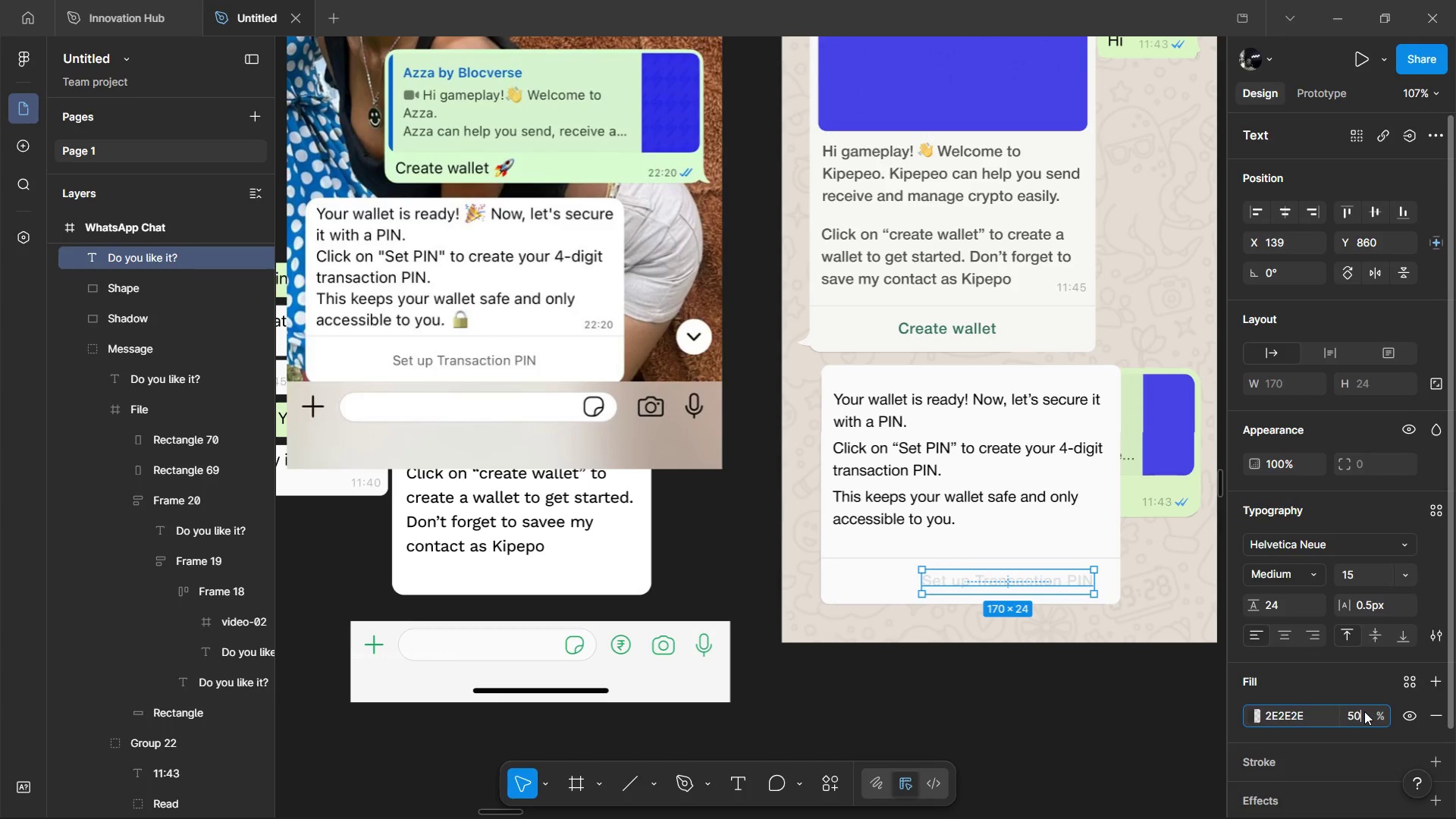 
key(Enter)
 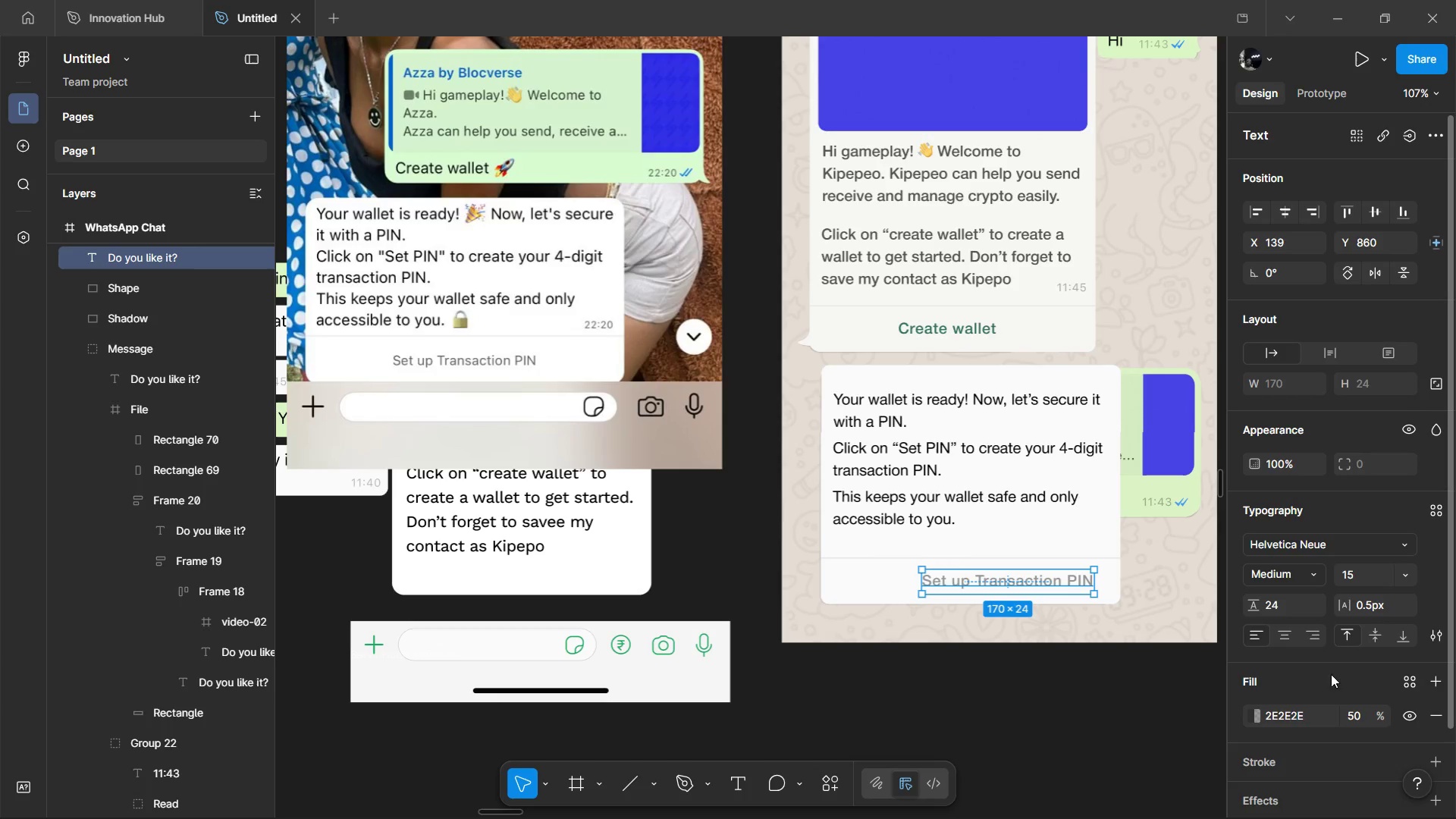 
left_click([1307, 575])
 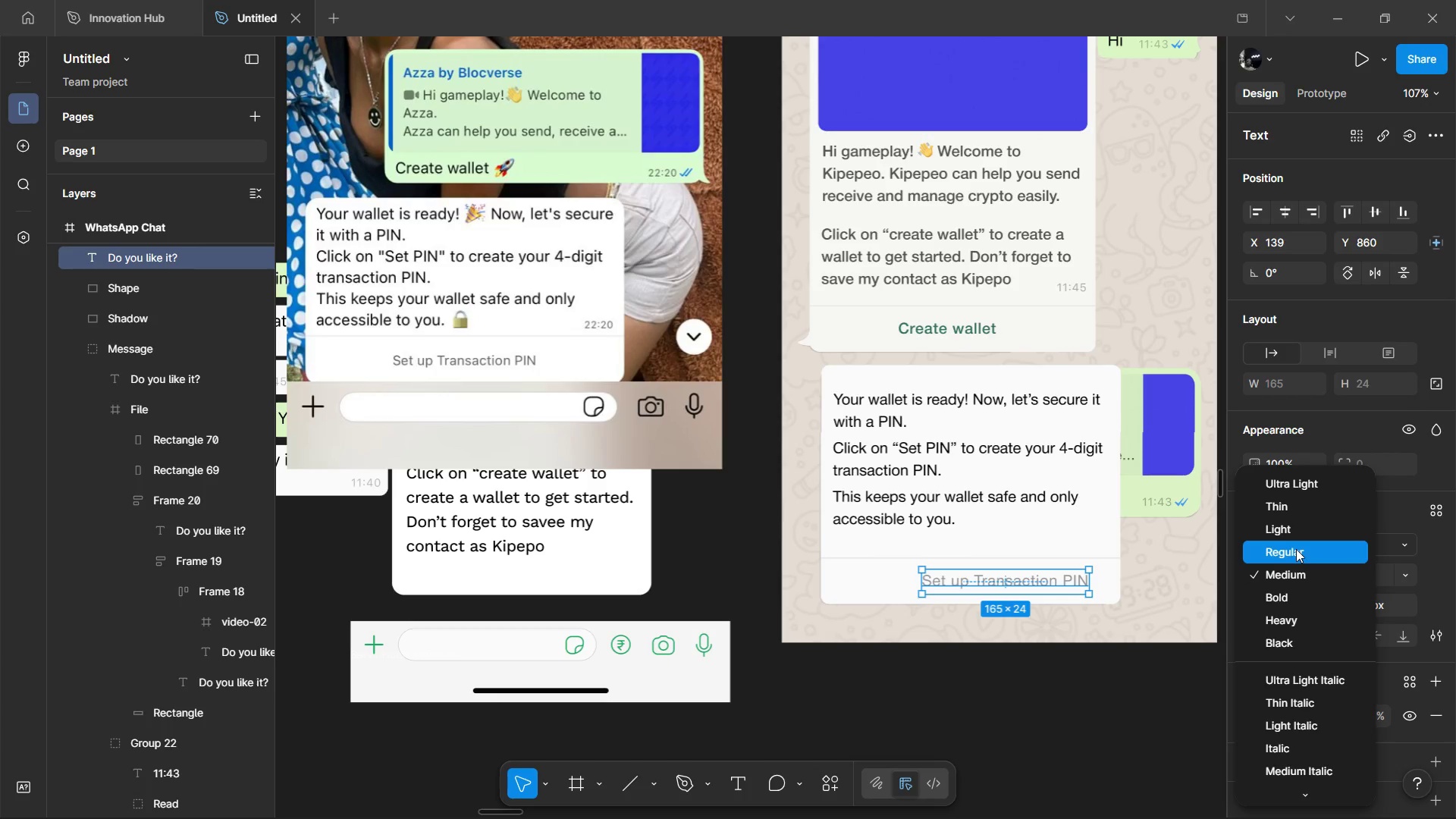 
left_click([1300, 567])
 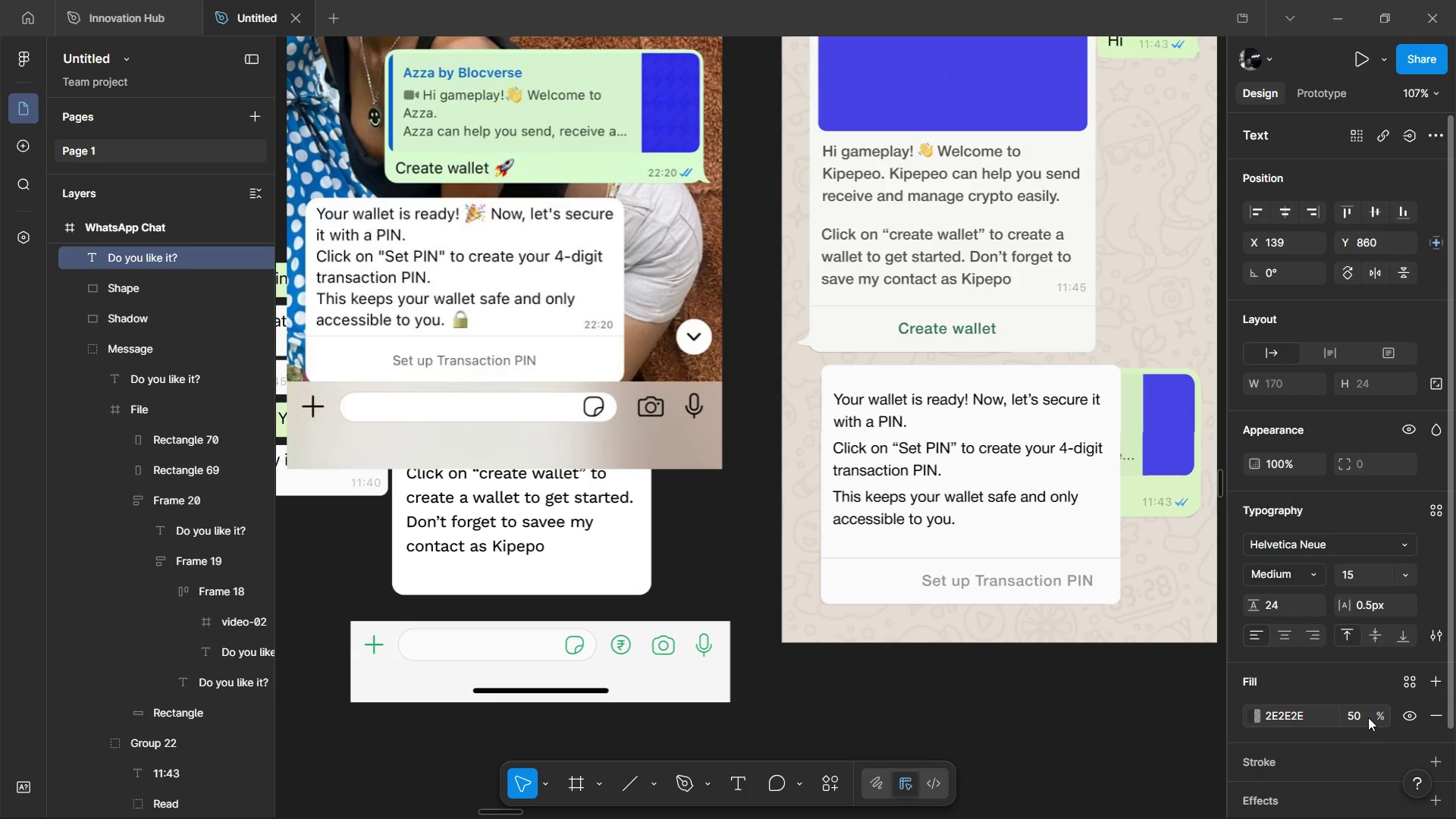 
left_click([1368, 717])
 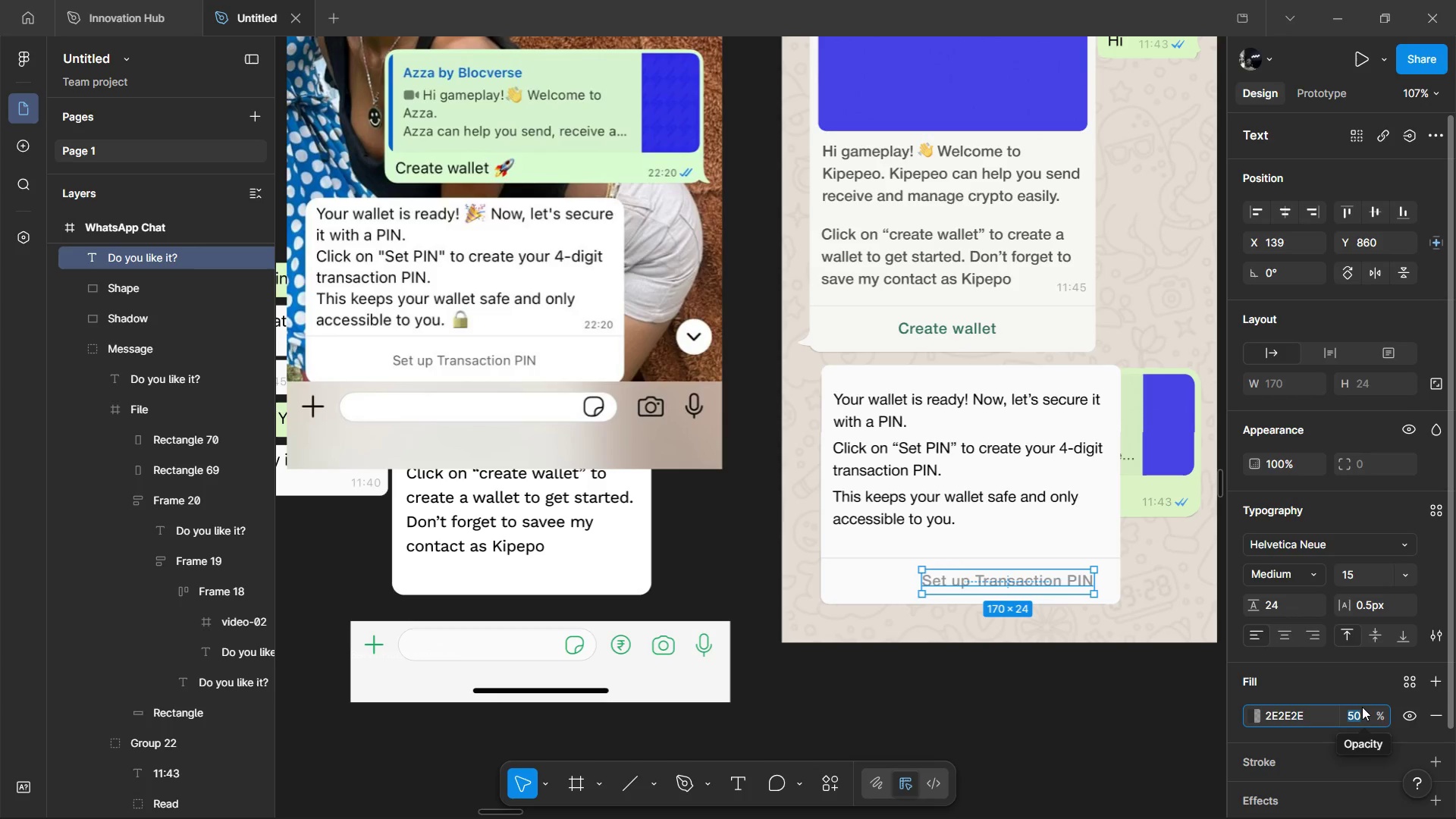 
left_click([1350, 688])
 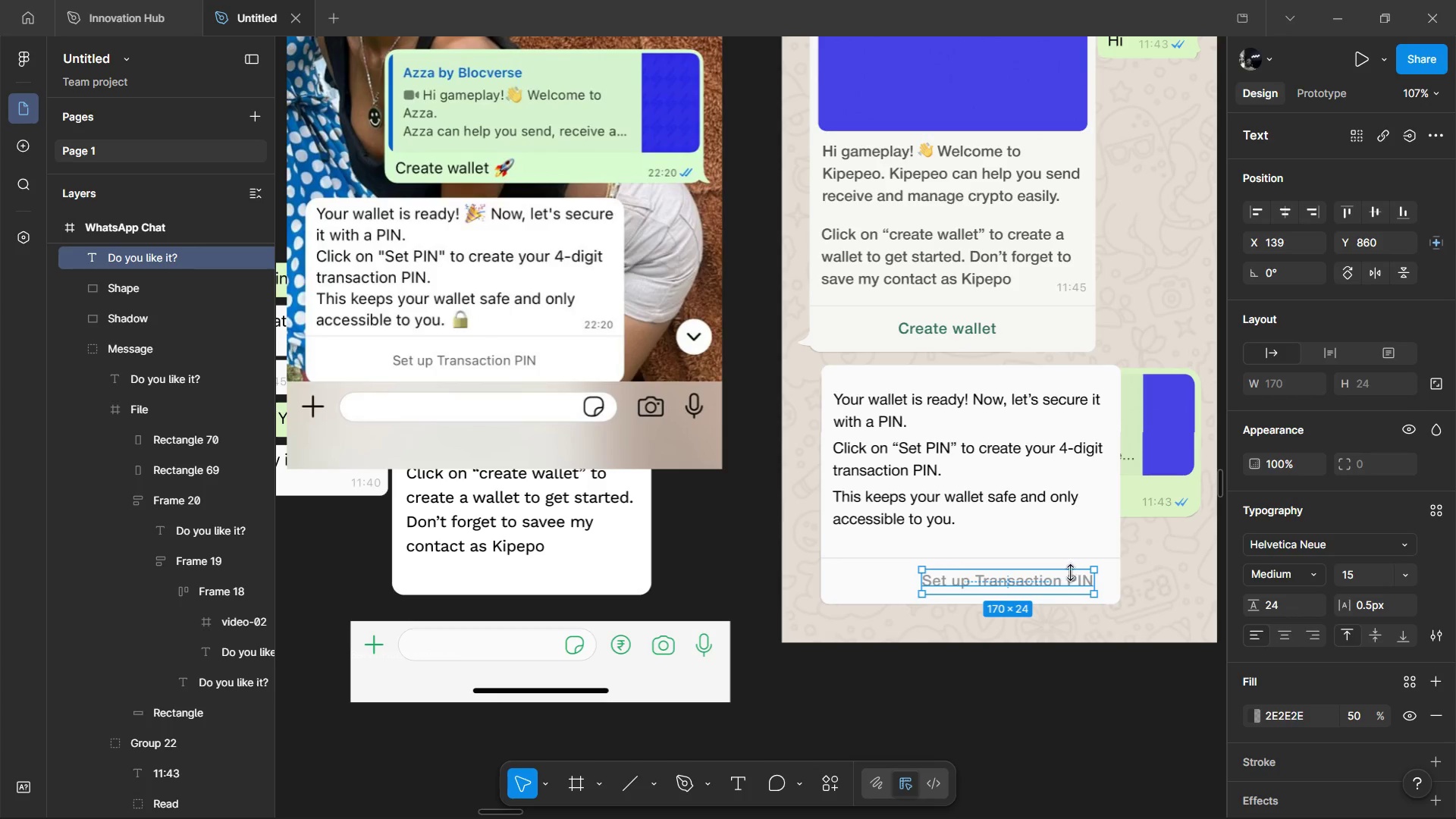 
key(Alt+AltLeft)
 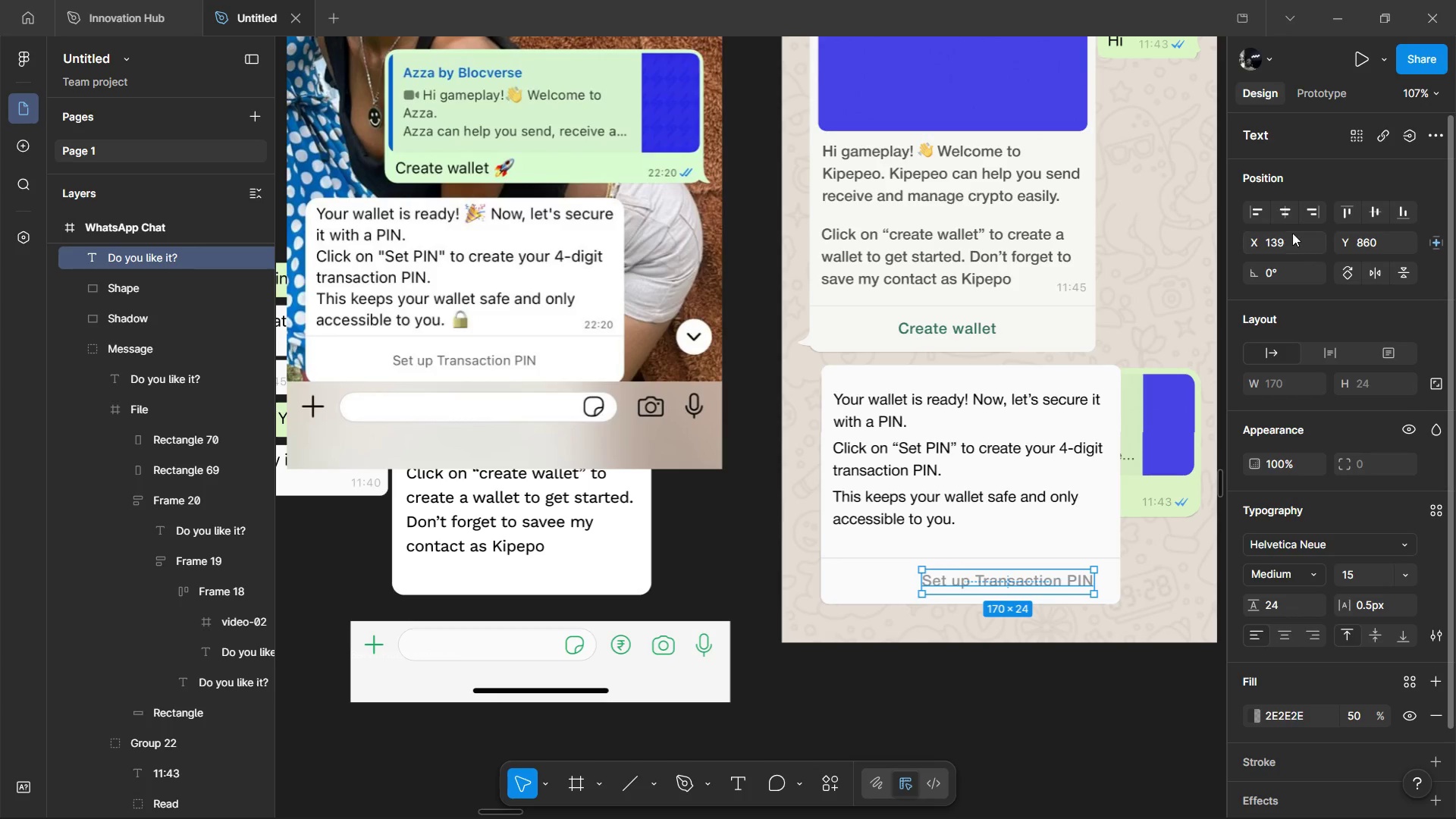 
left_click([1279, 205])
 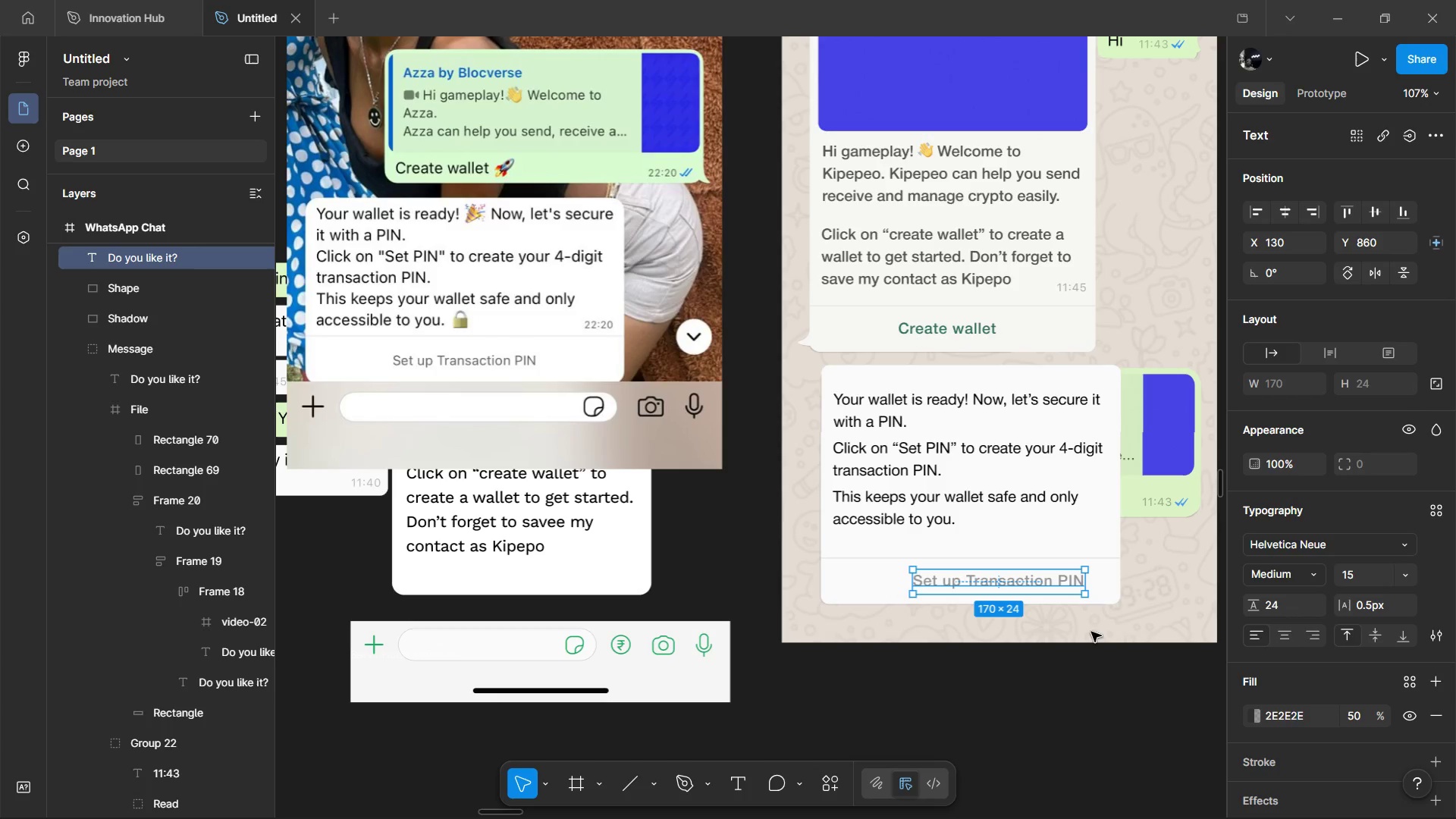 
hold_key(key=AltLeft, duration=0.91)
 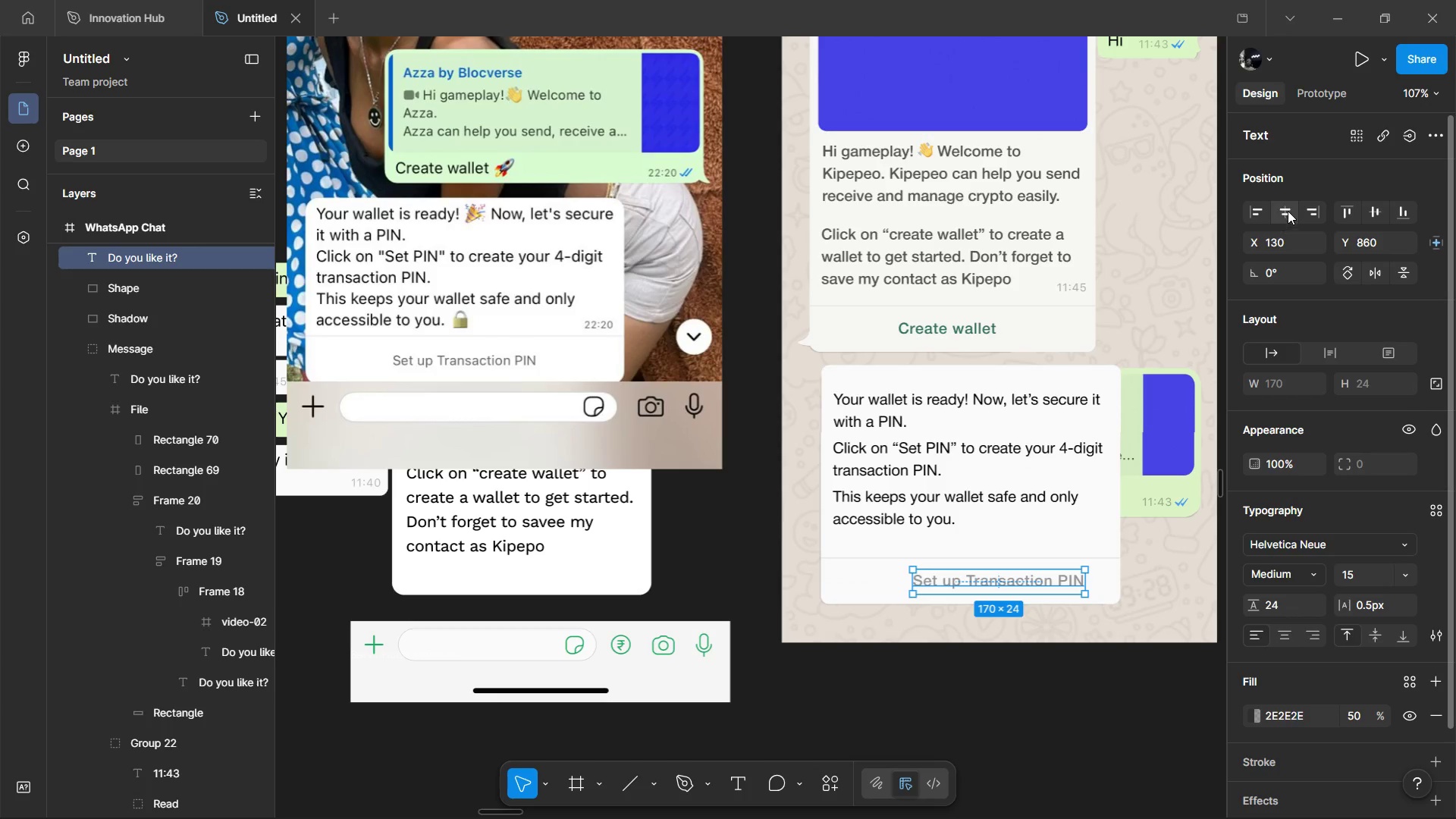 
left_click([1288, 211])
 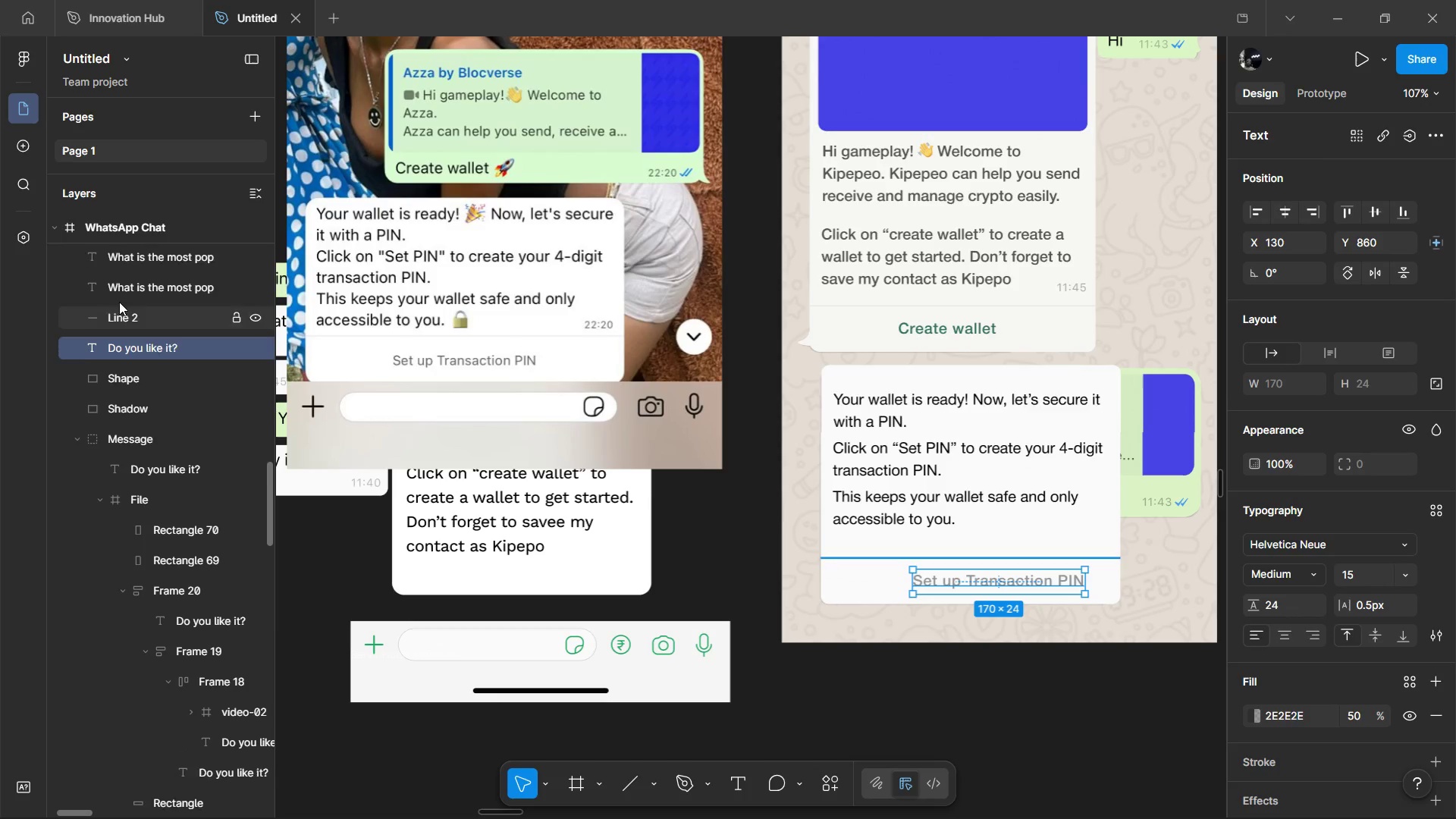 
hold_key(key=AltLeft, duration=0.98)
 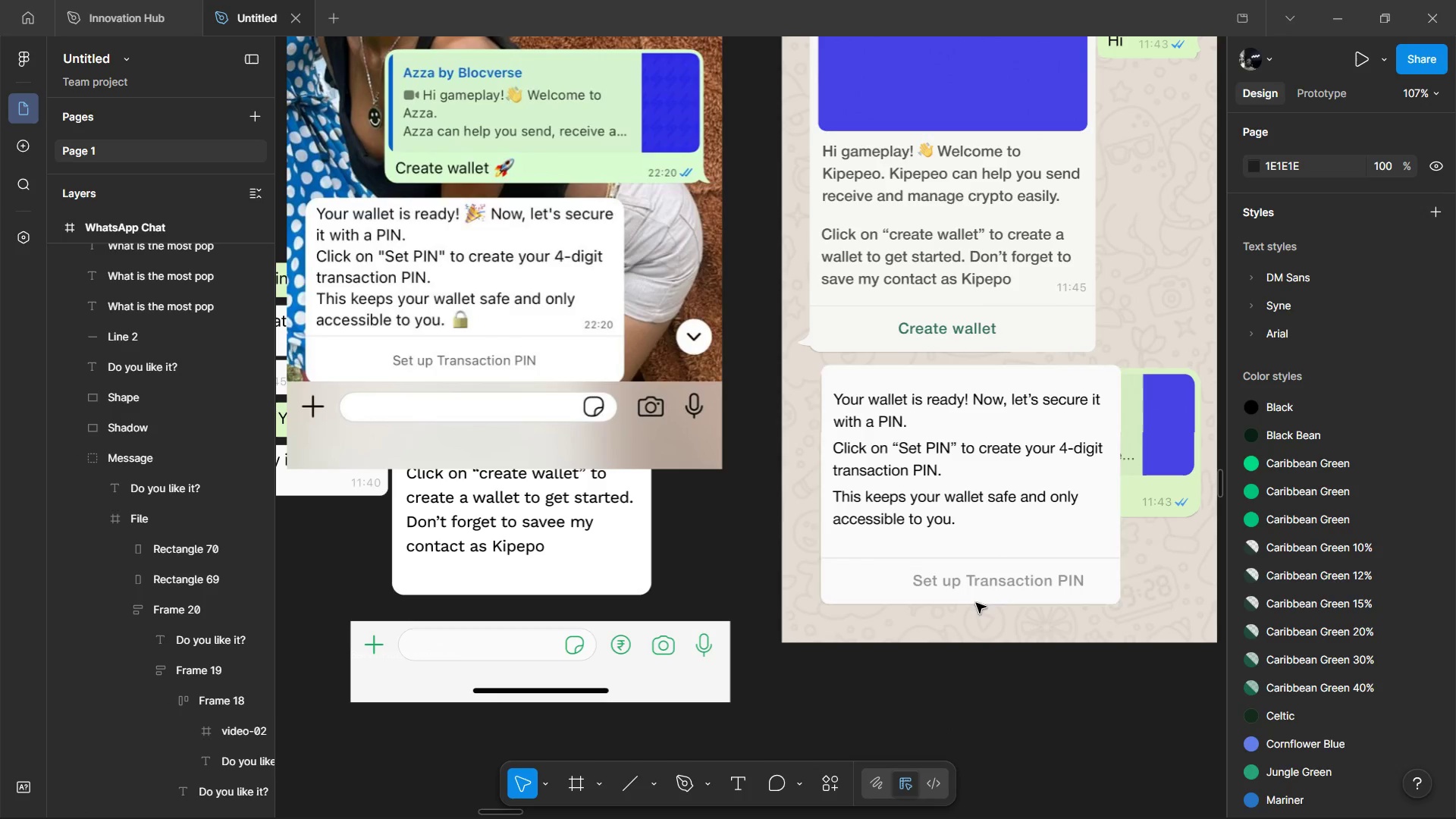 
hold_key(key=ControlLeft, duration=0.45)
left_click([983, 582])
 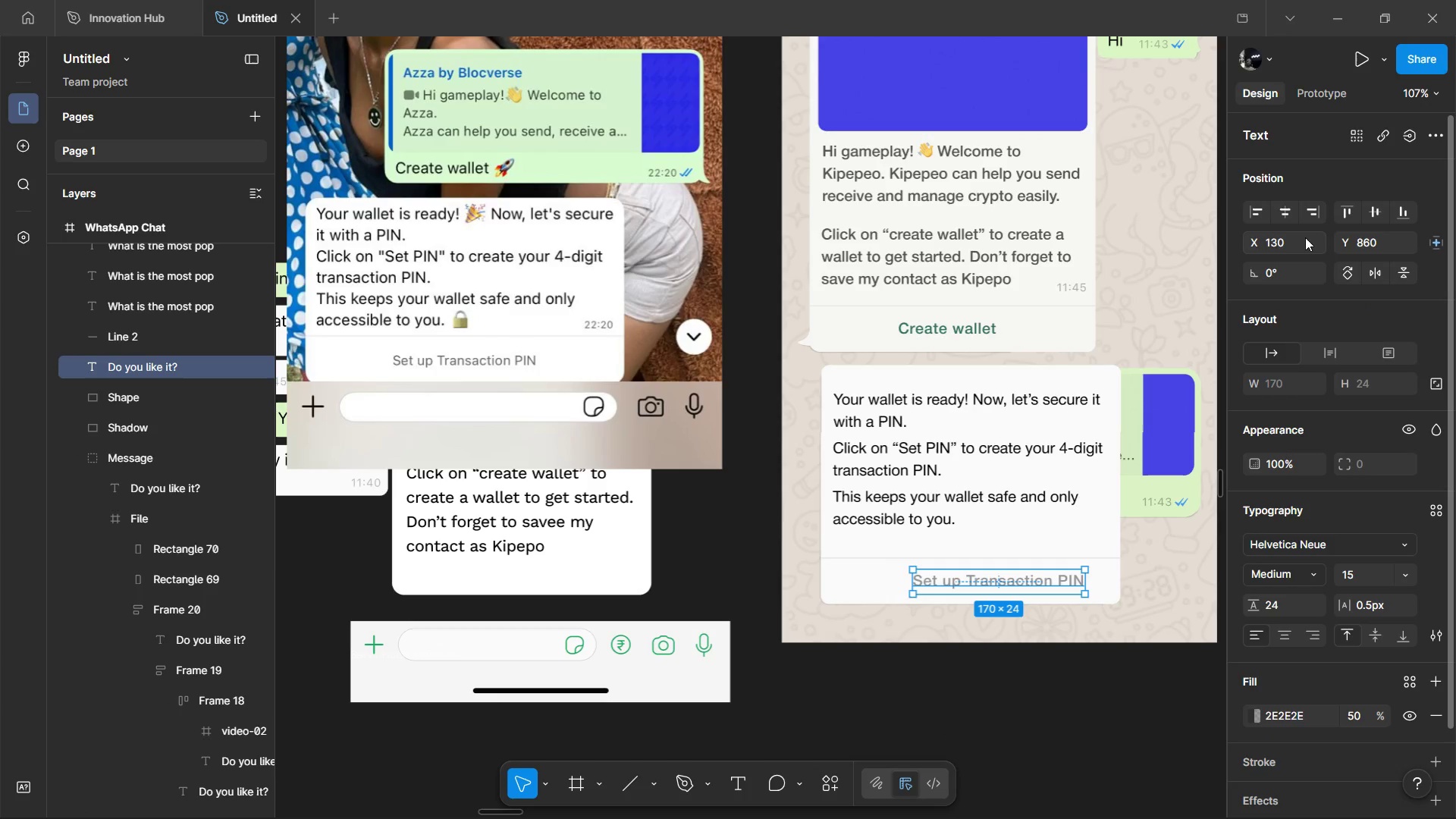 
left_click([1288, 214])
 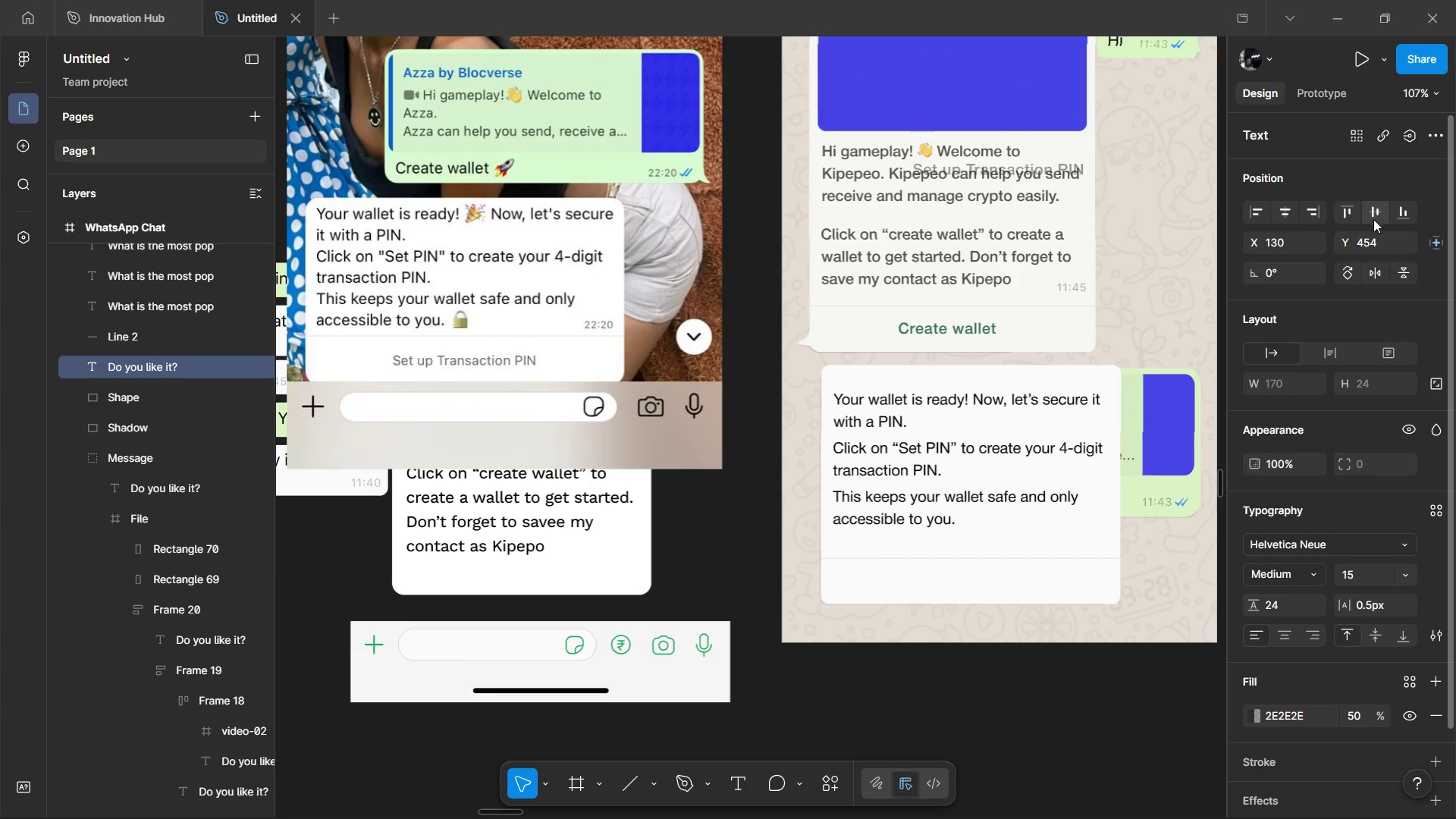 
key(Control+Z)
 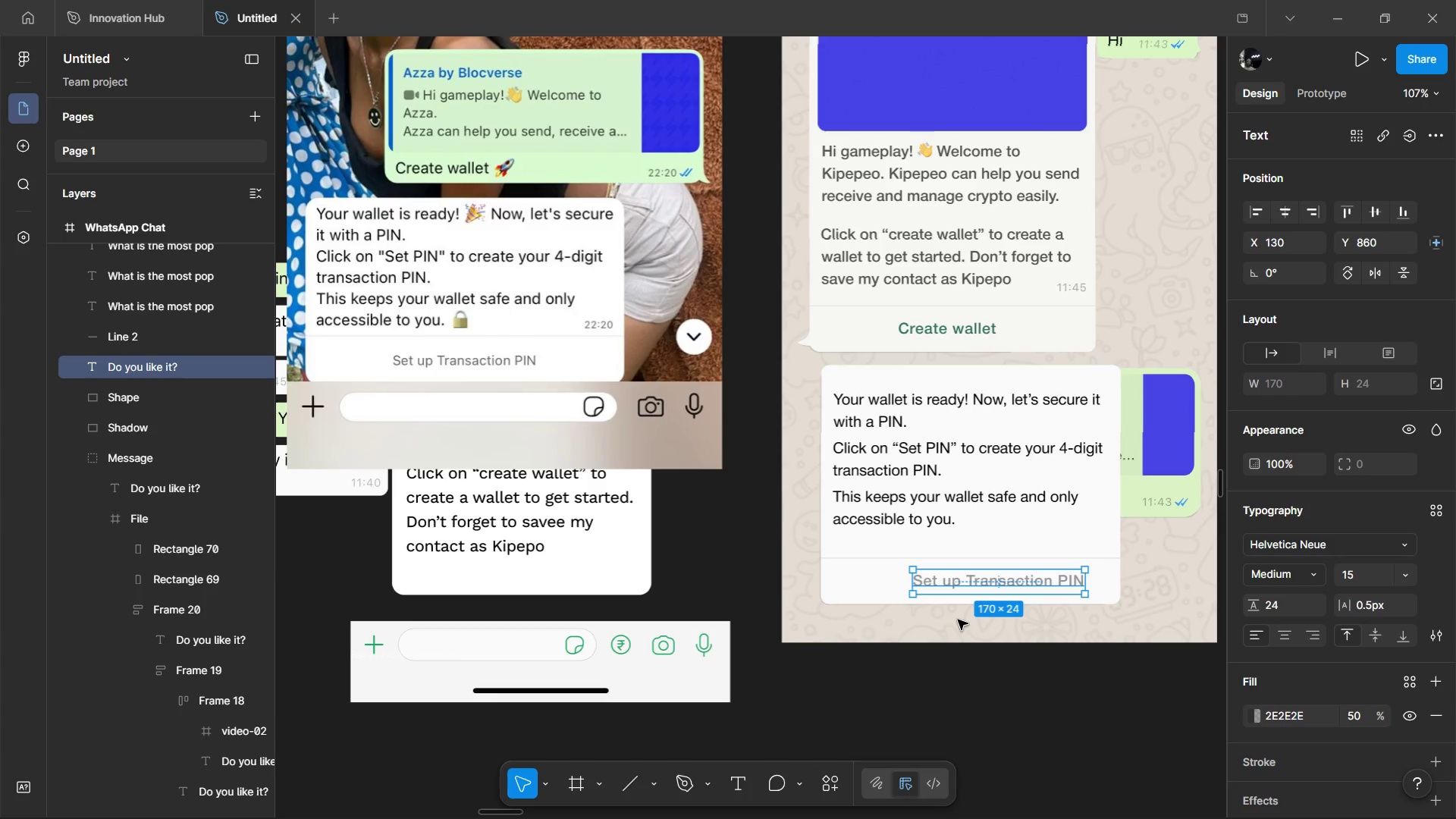 
key(Control+X)
 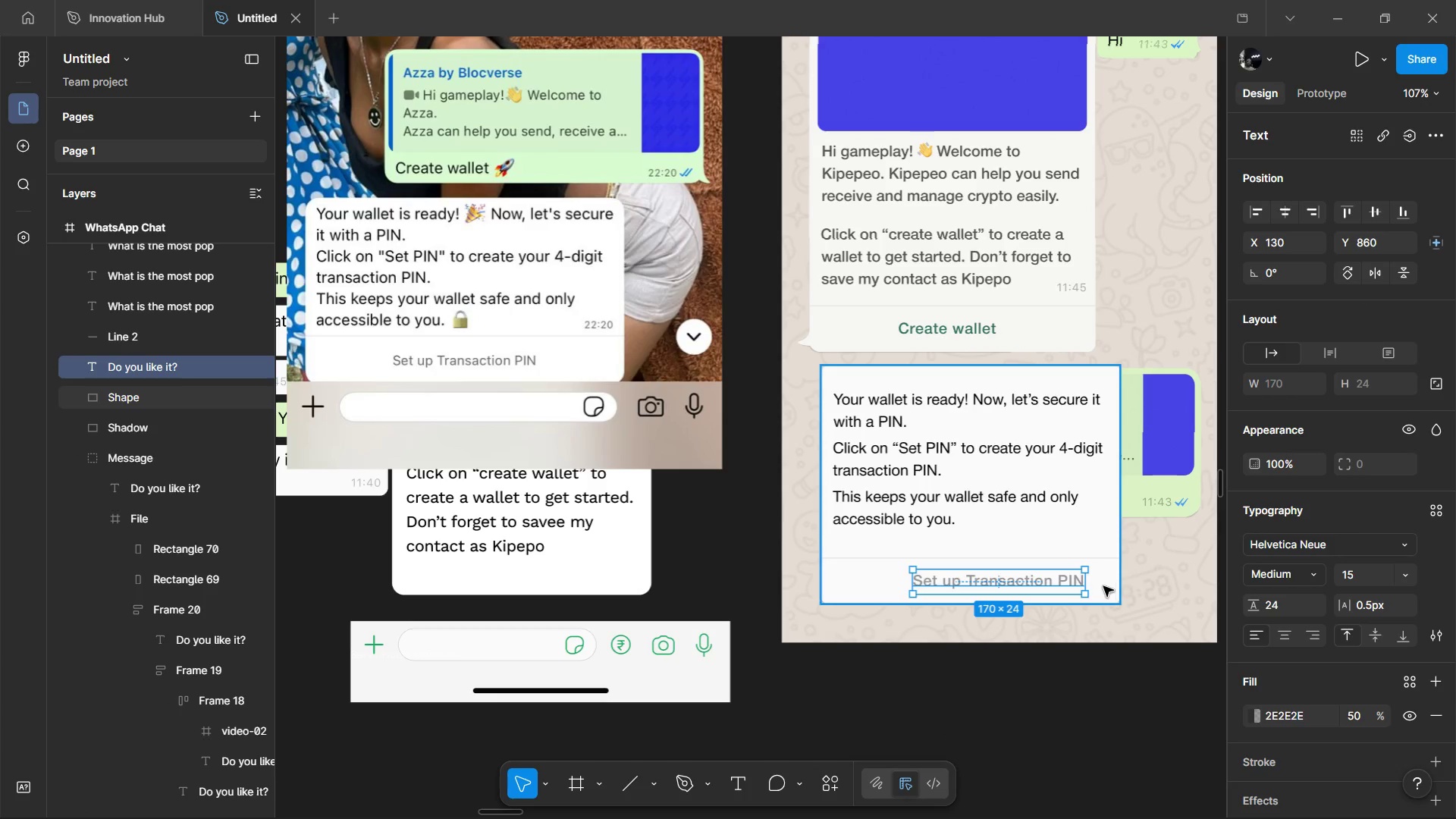 
key(Alt+Shift+ArrowLeft)
 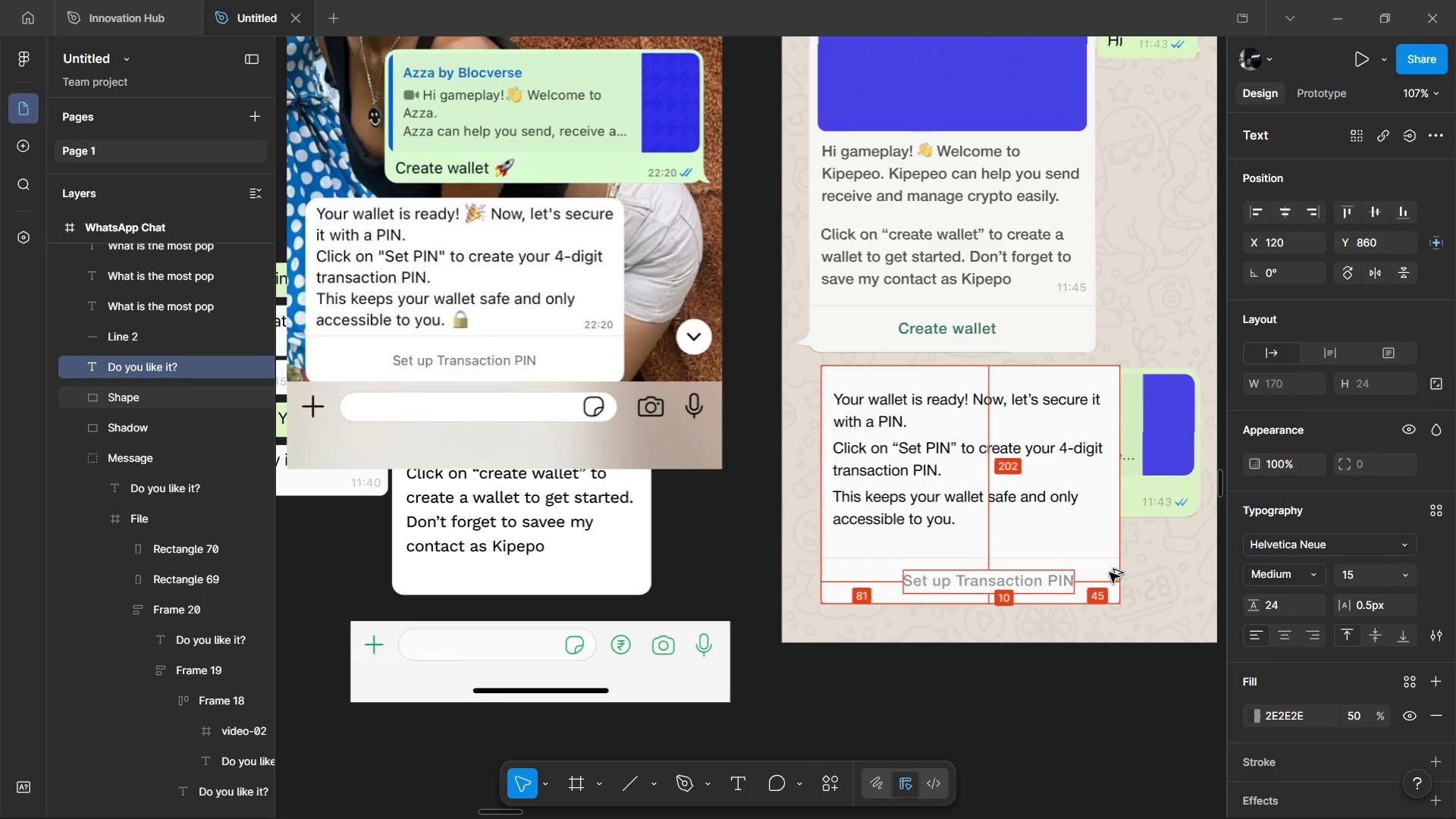 
key(Alt+Shift+ArrowLeft)
 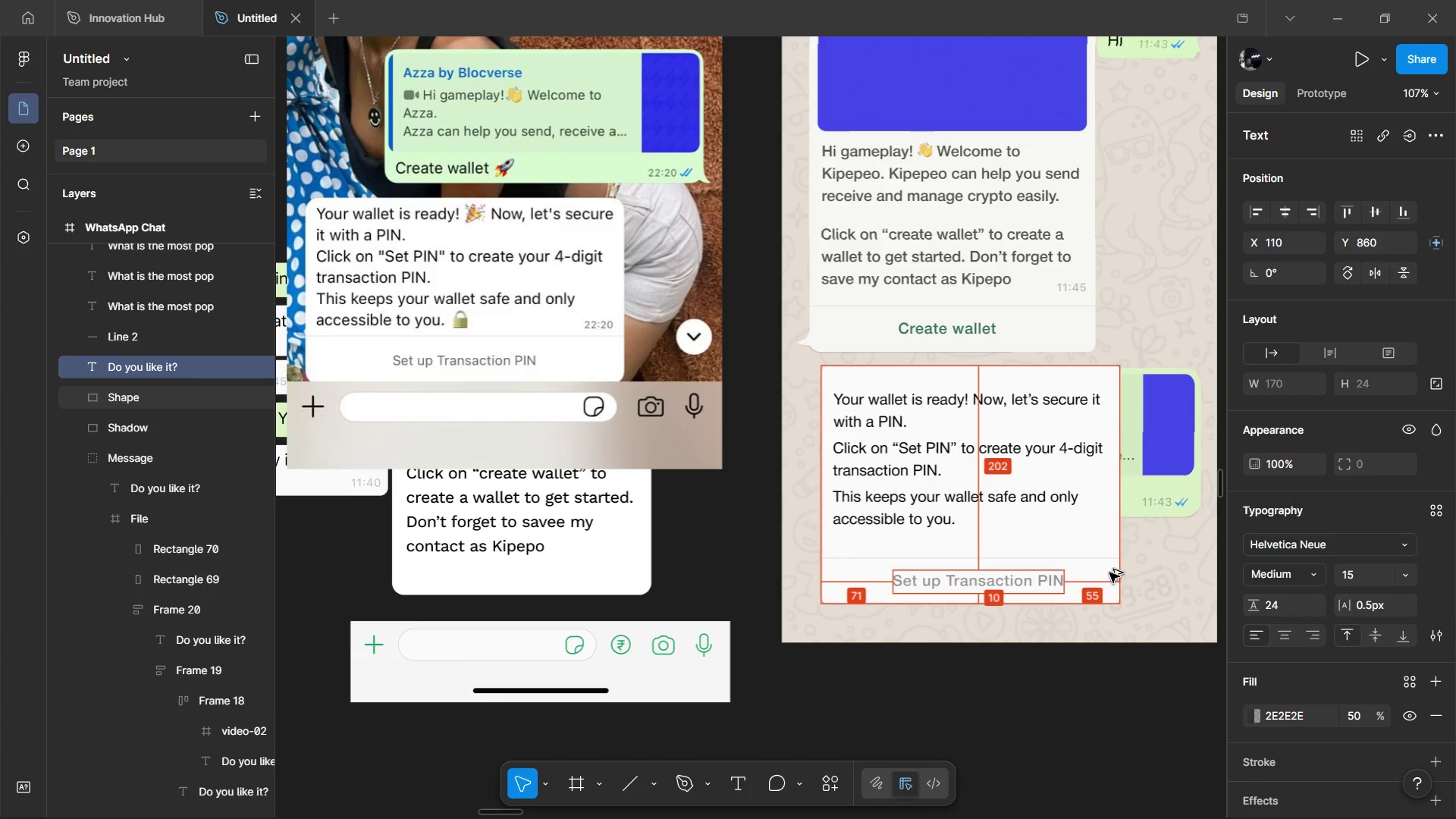 
key(Alt+Shift+ArrowLeft)
 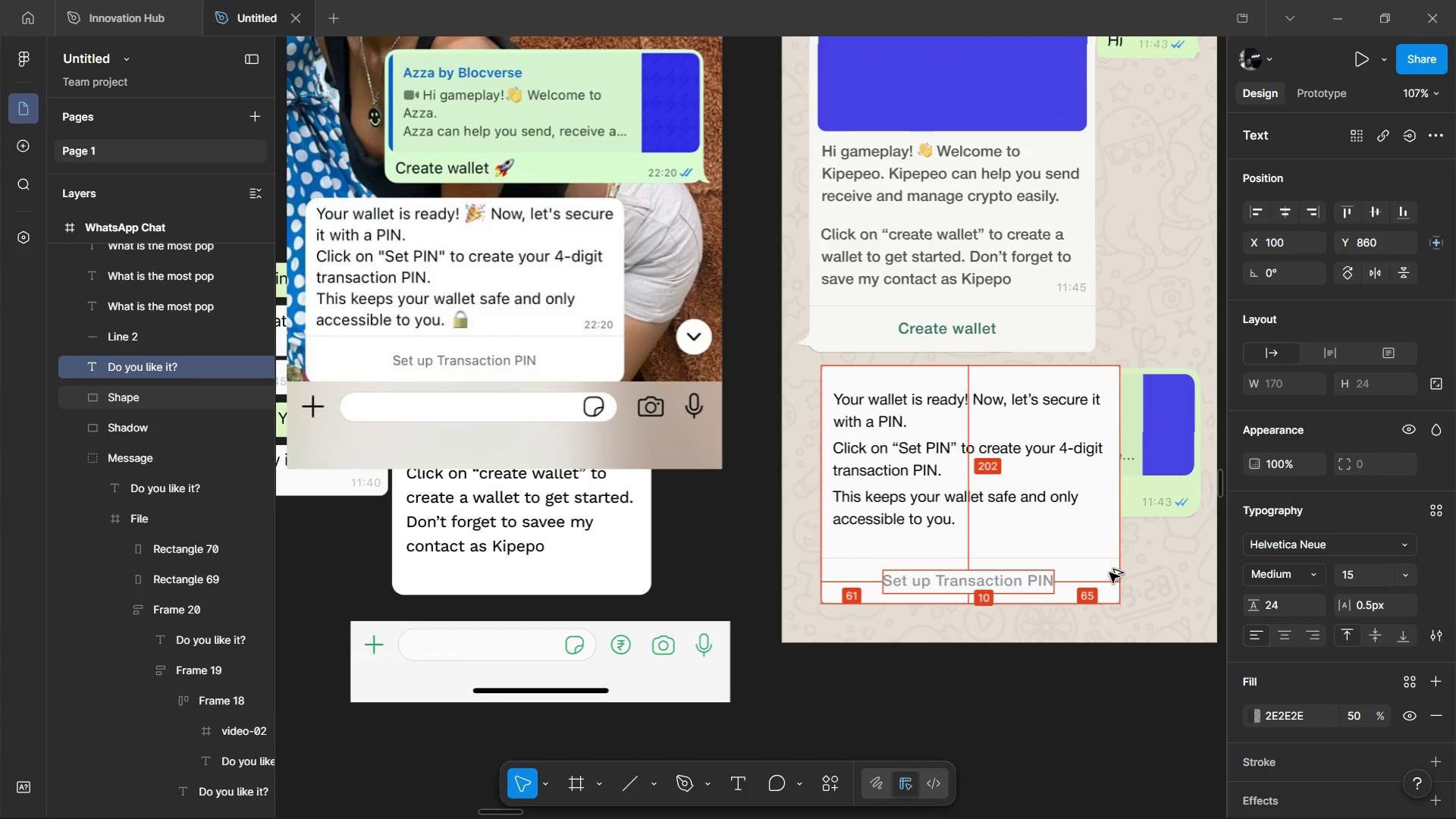 
key(Alt+ArrowRight)
 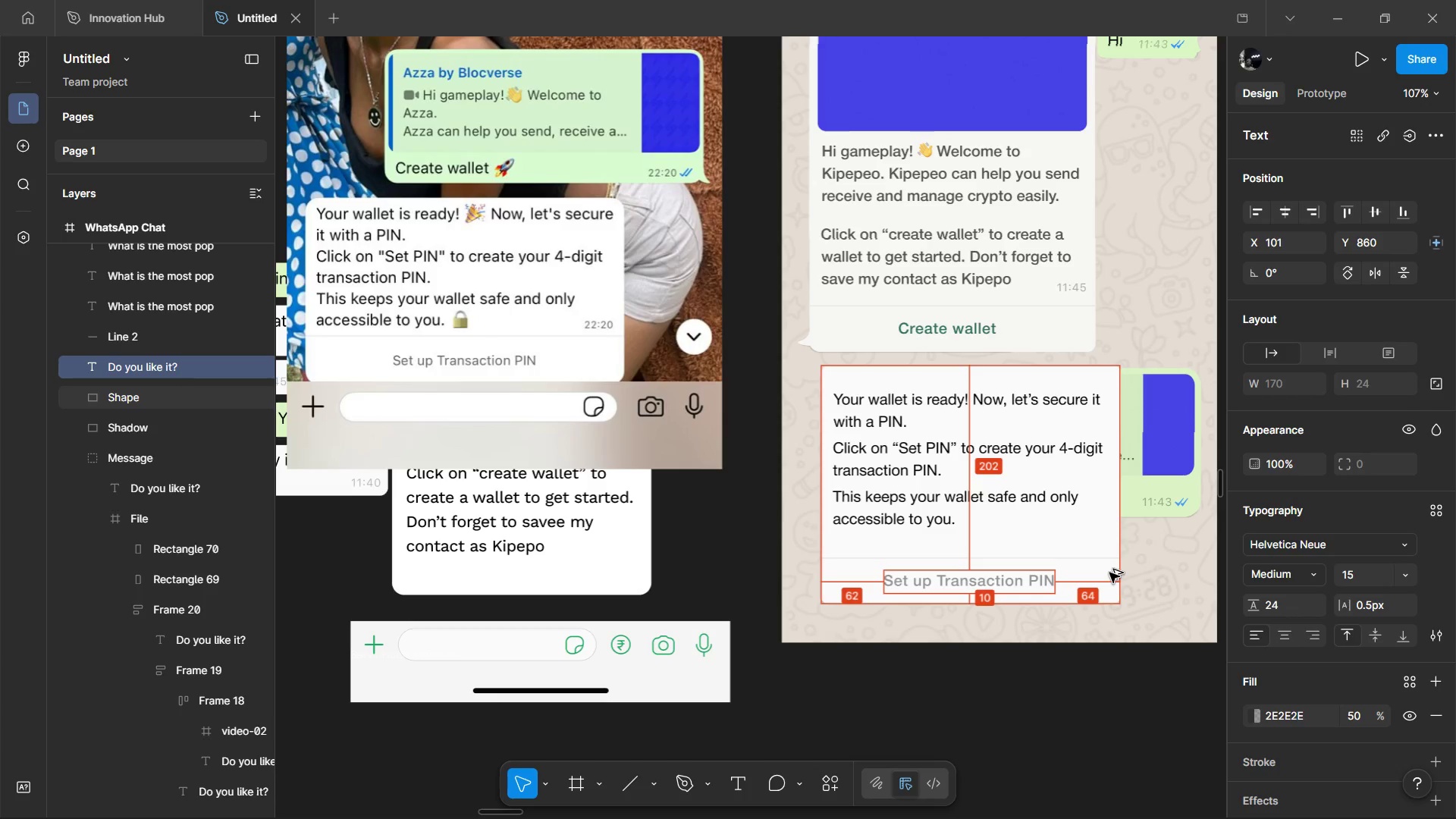 
key(Alt+ArrowRight)
 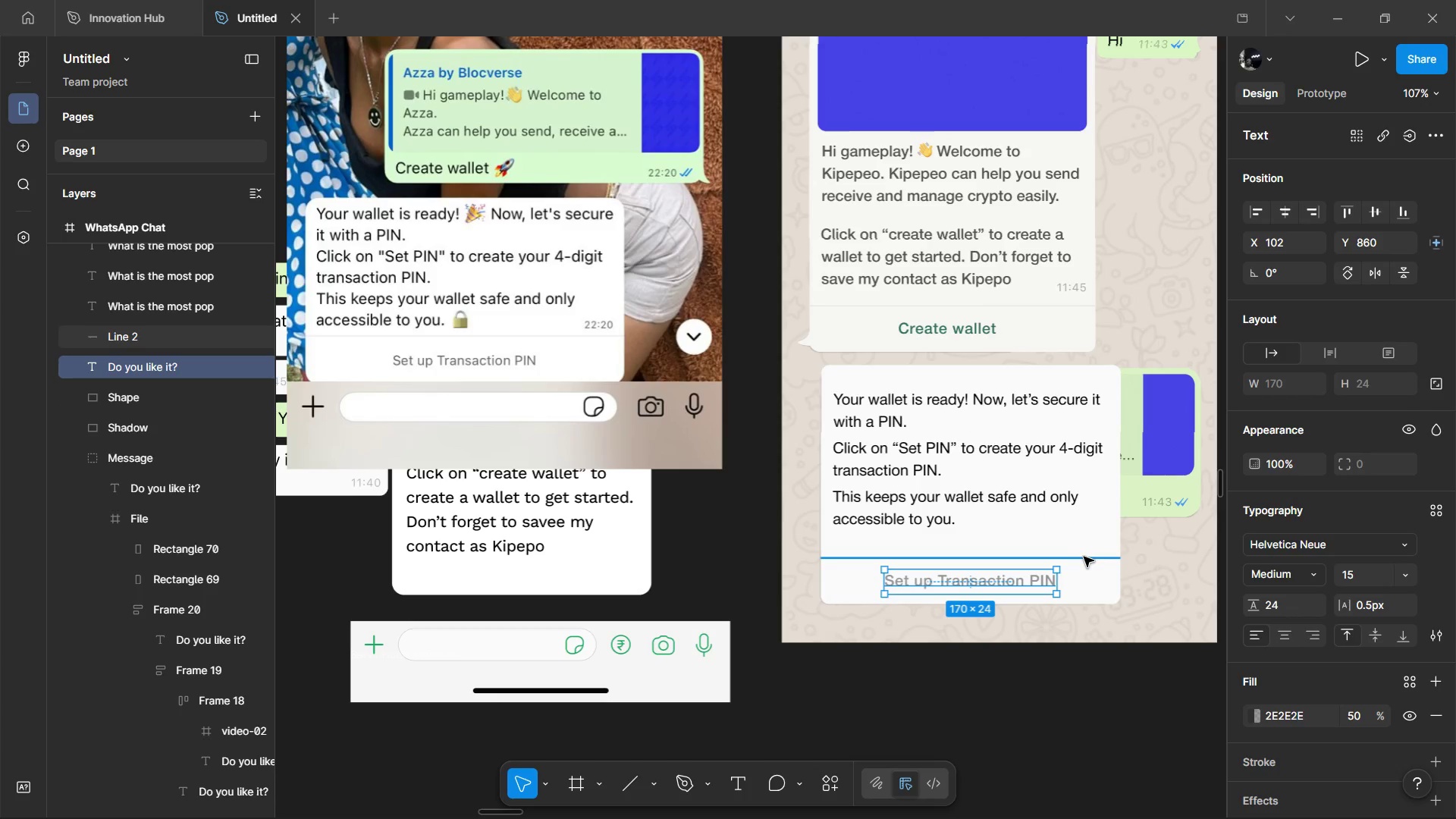 
hold_key(key=ShiftLeft, duration=0.62)
left_click([1084, 557])
 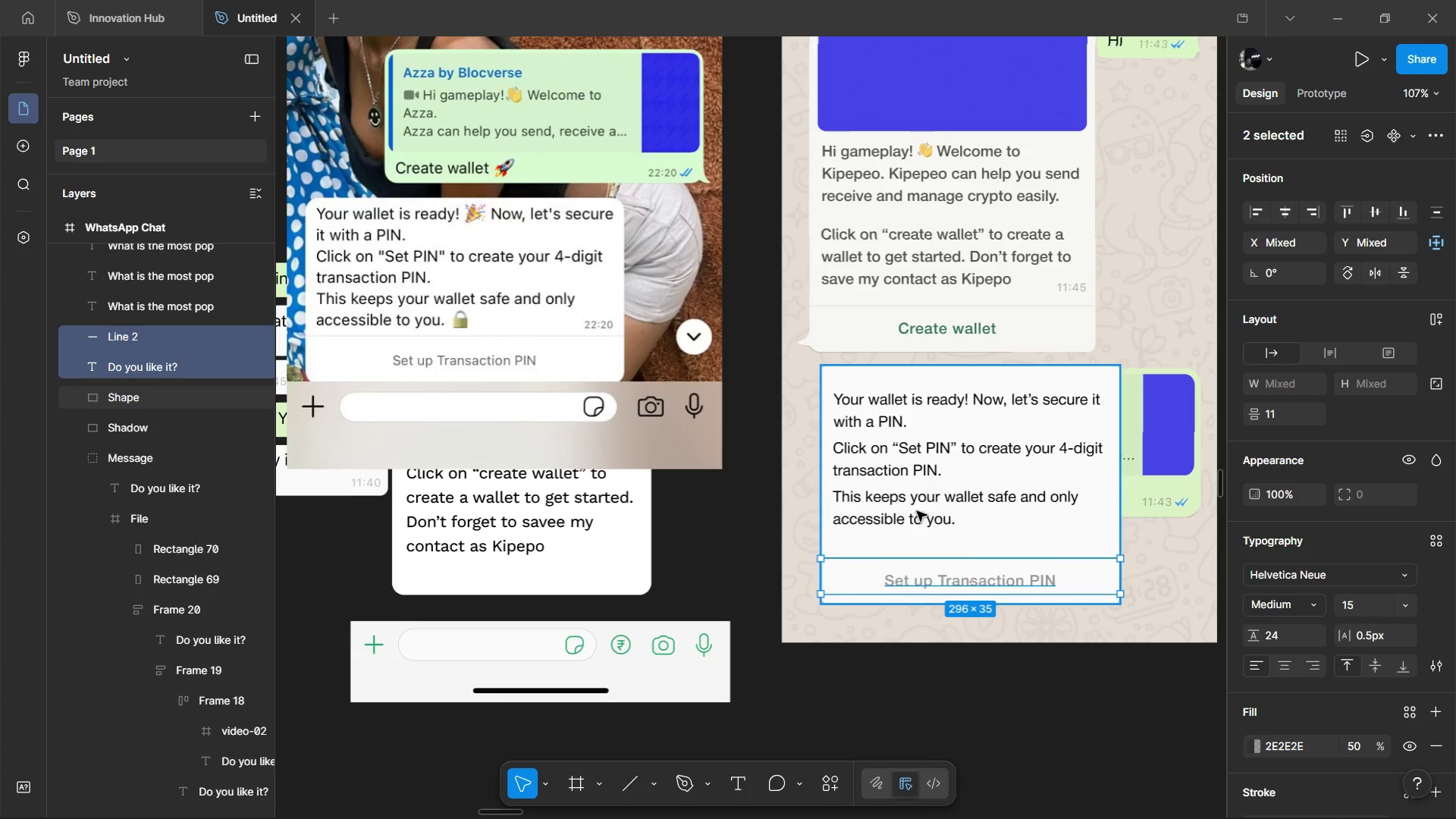 
key(Alt+Shift+ArrowUp)
 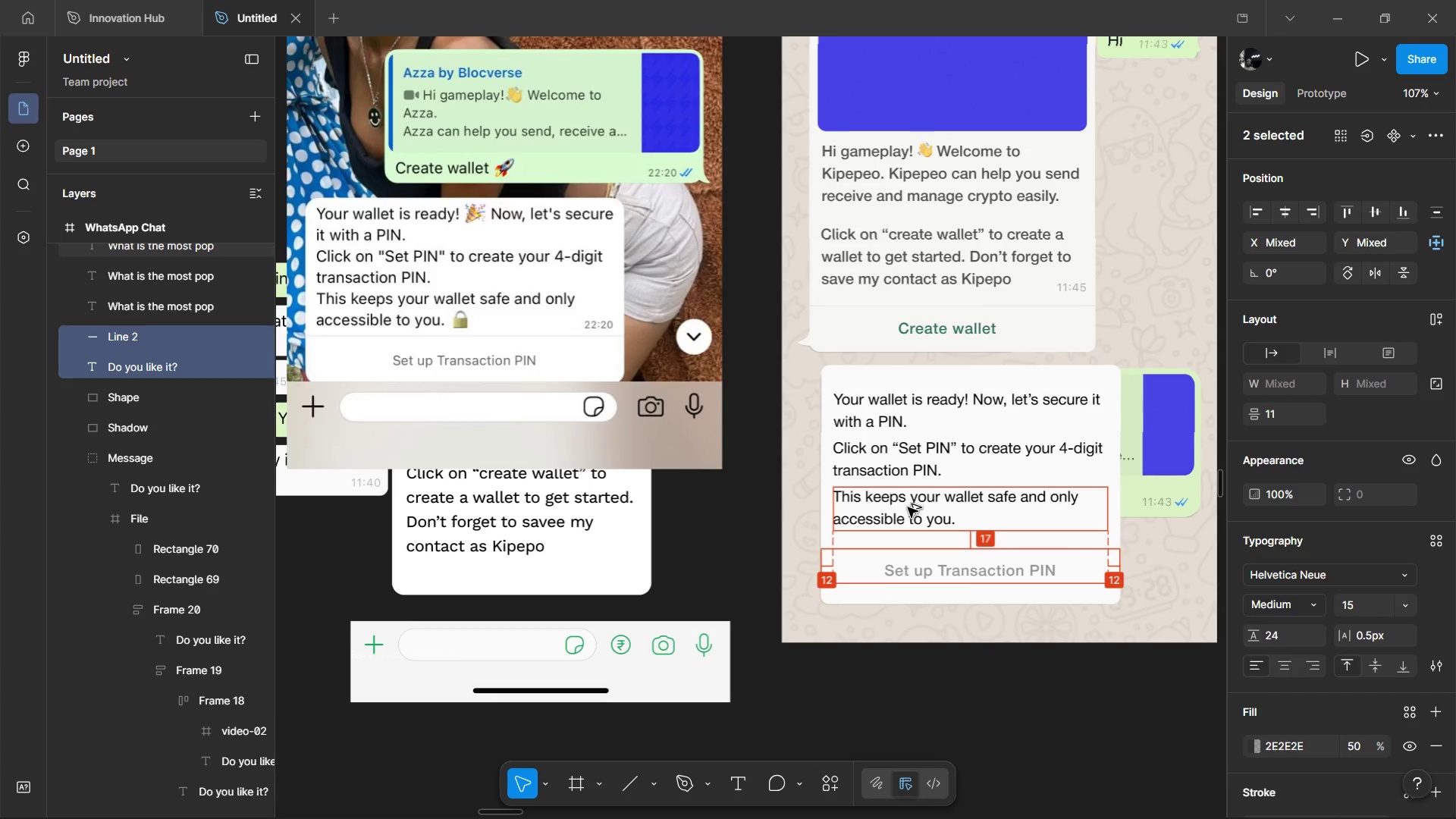 
key(Alt+ArrowUp)
 